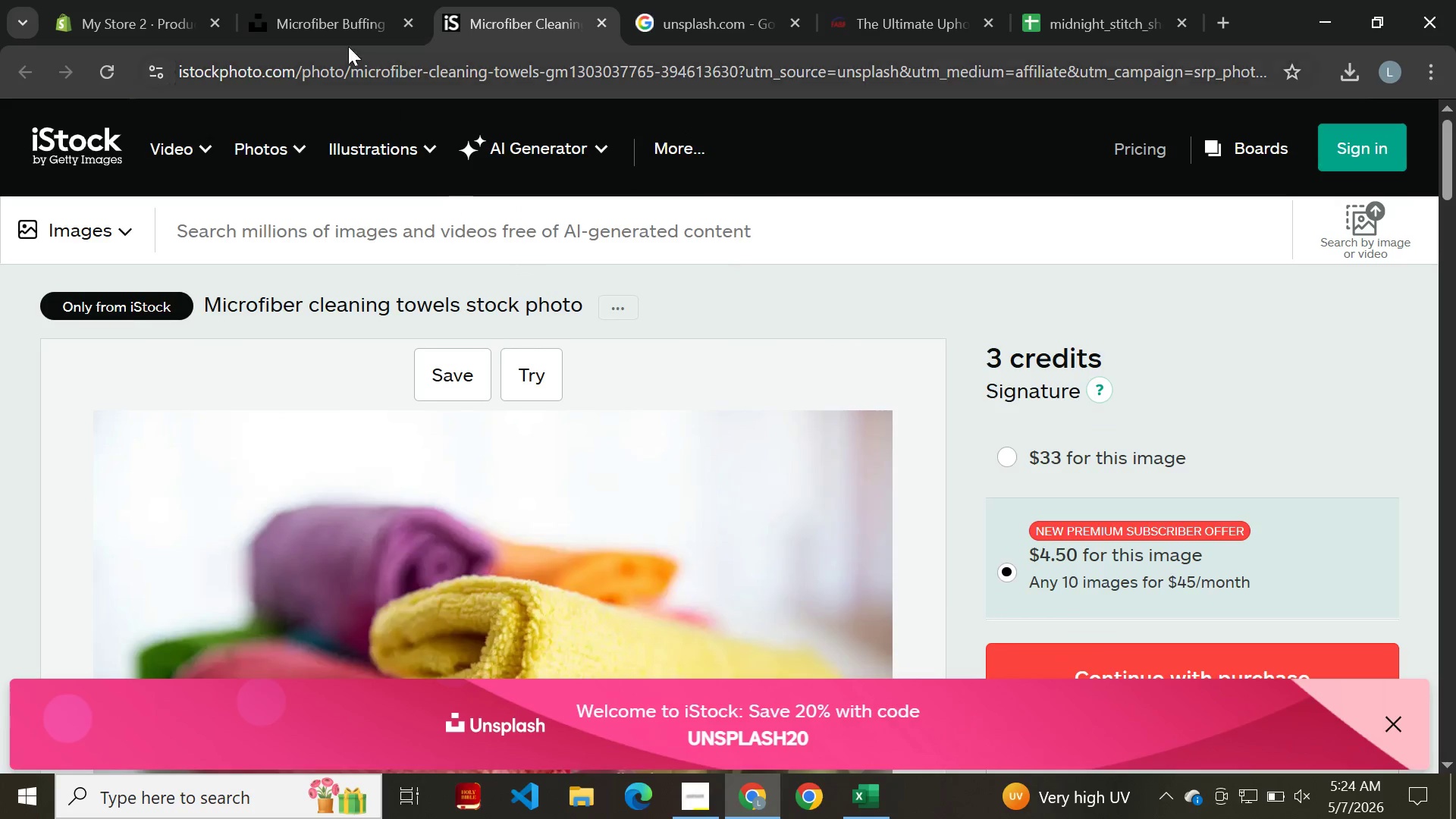 
left_click([328, 20])
 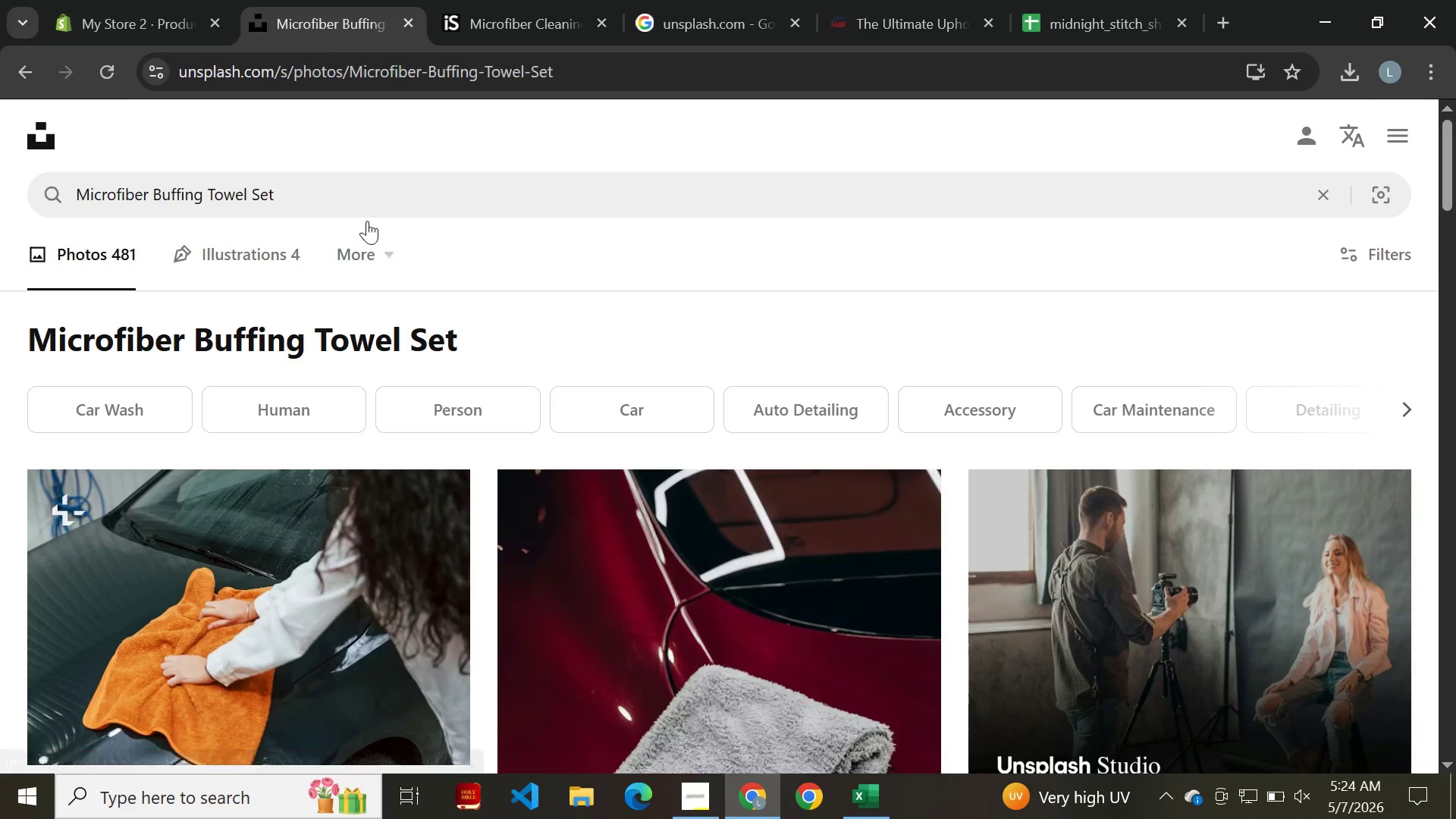 
left_click([371, 202])
 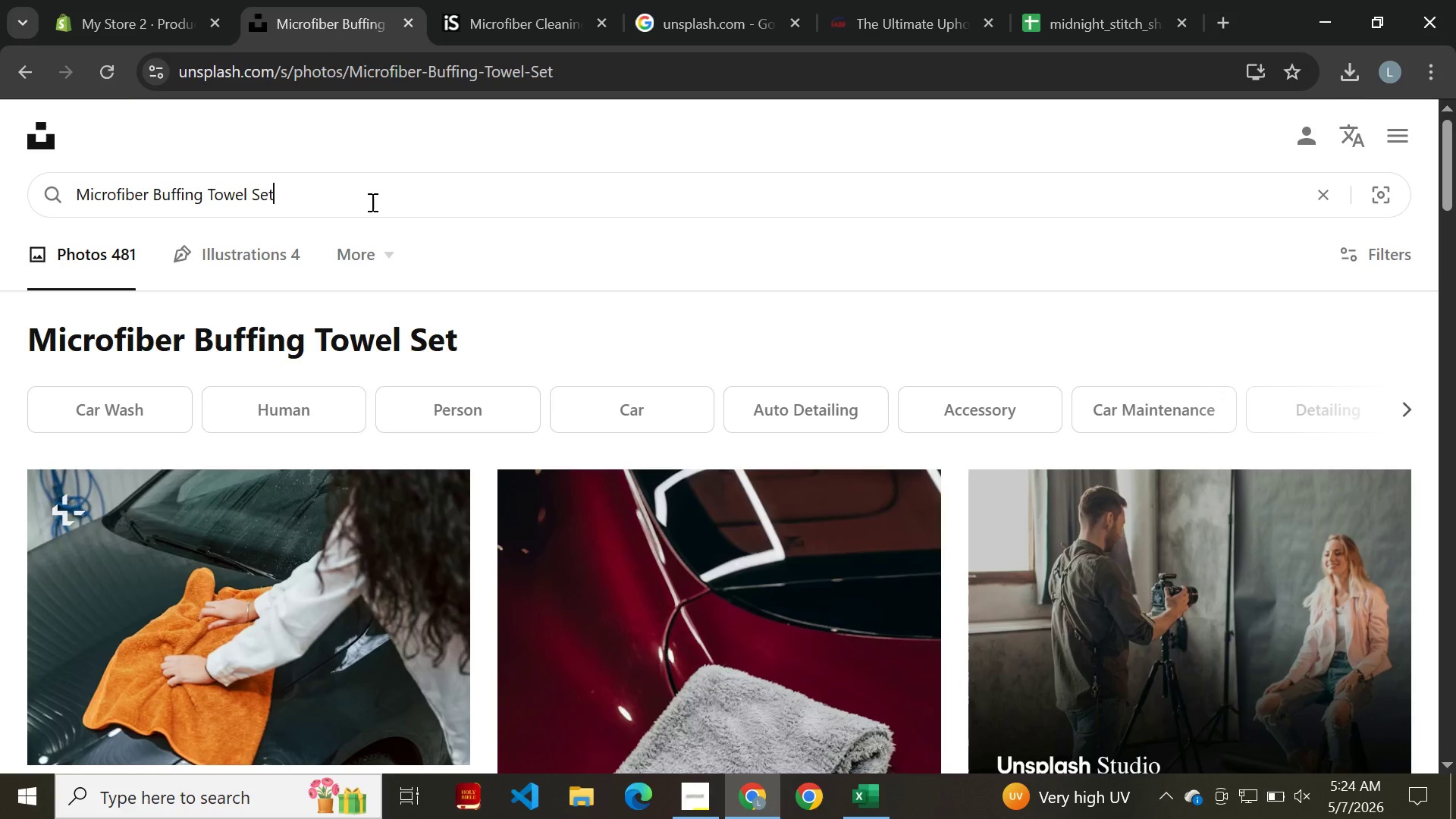 
key(Control+A)
 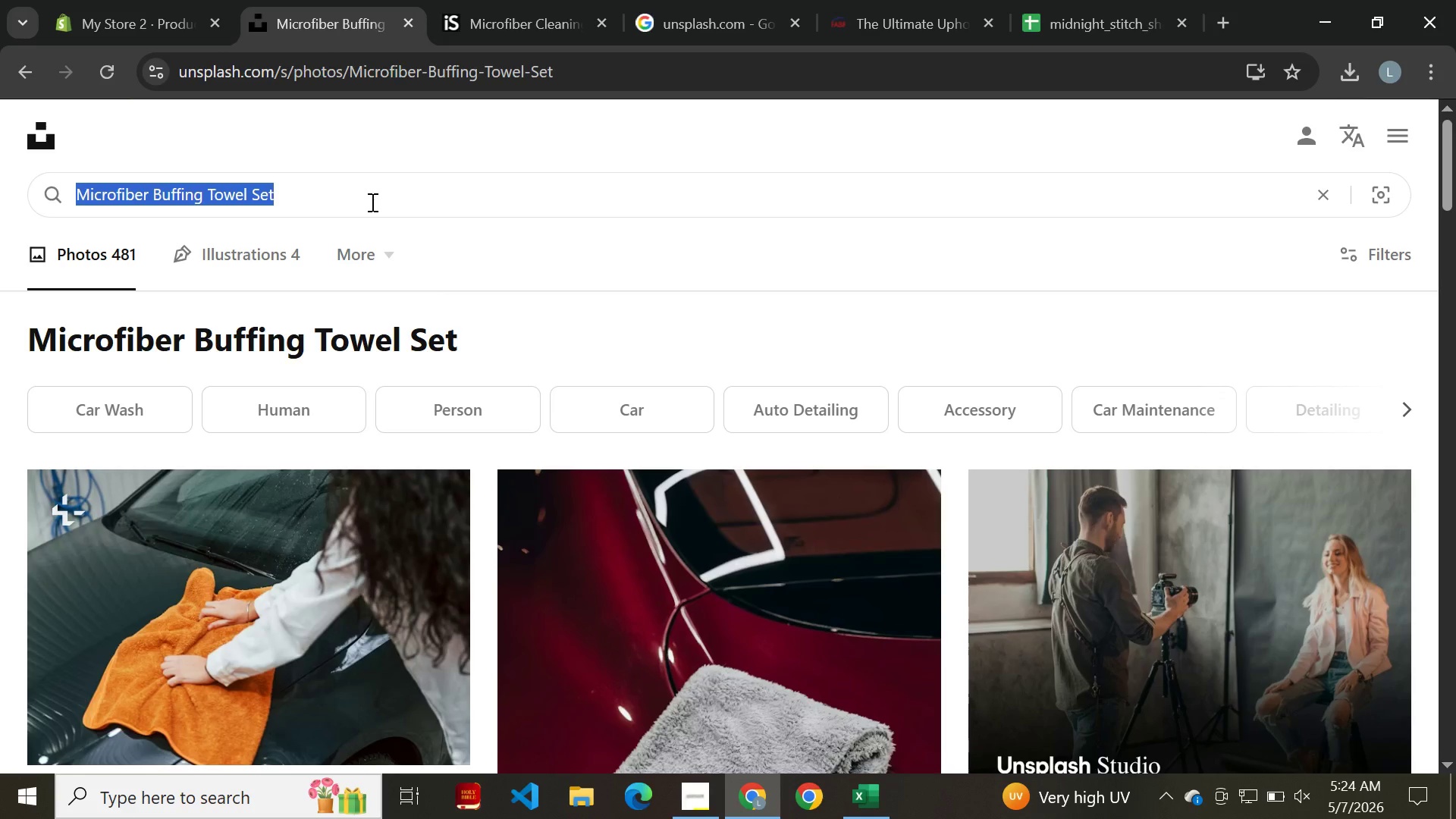 
key(Control+V)
 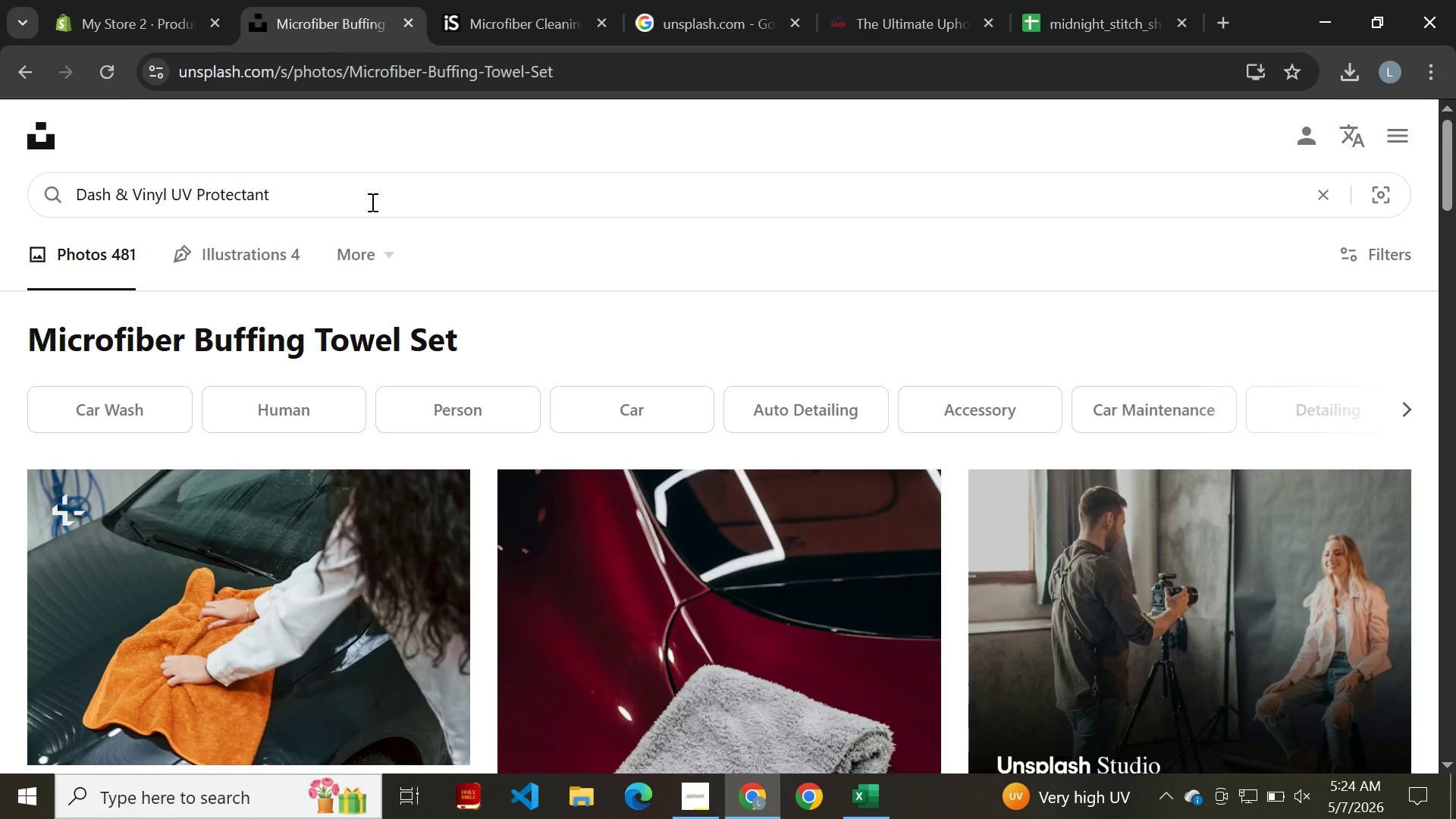 
key(Enter)
 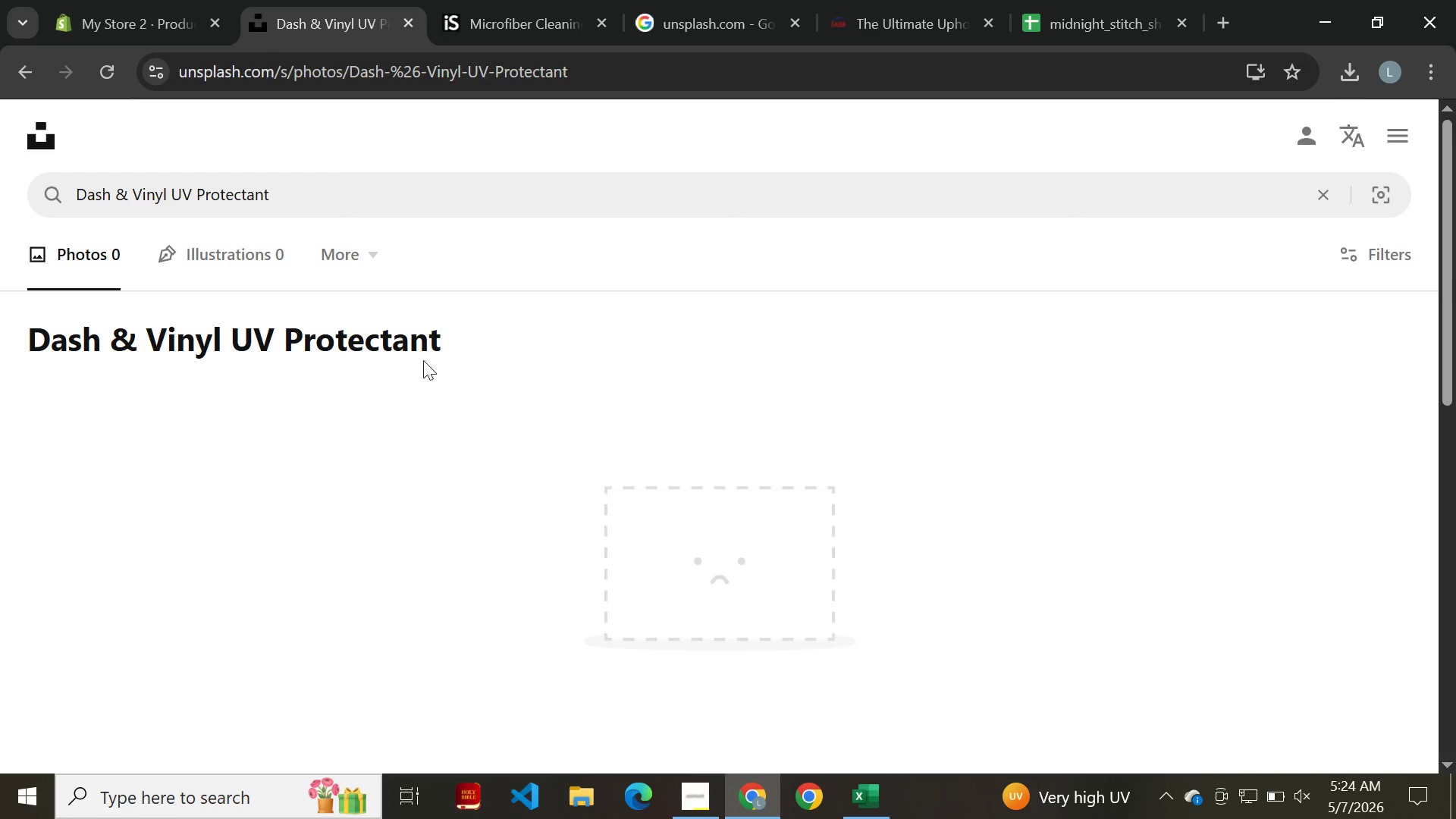 
wait(16.11)
 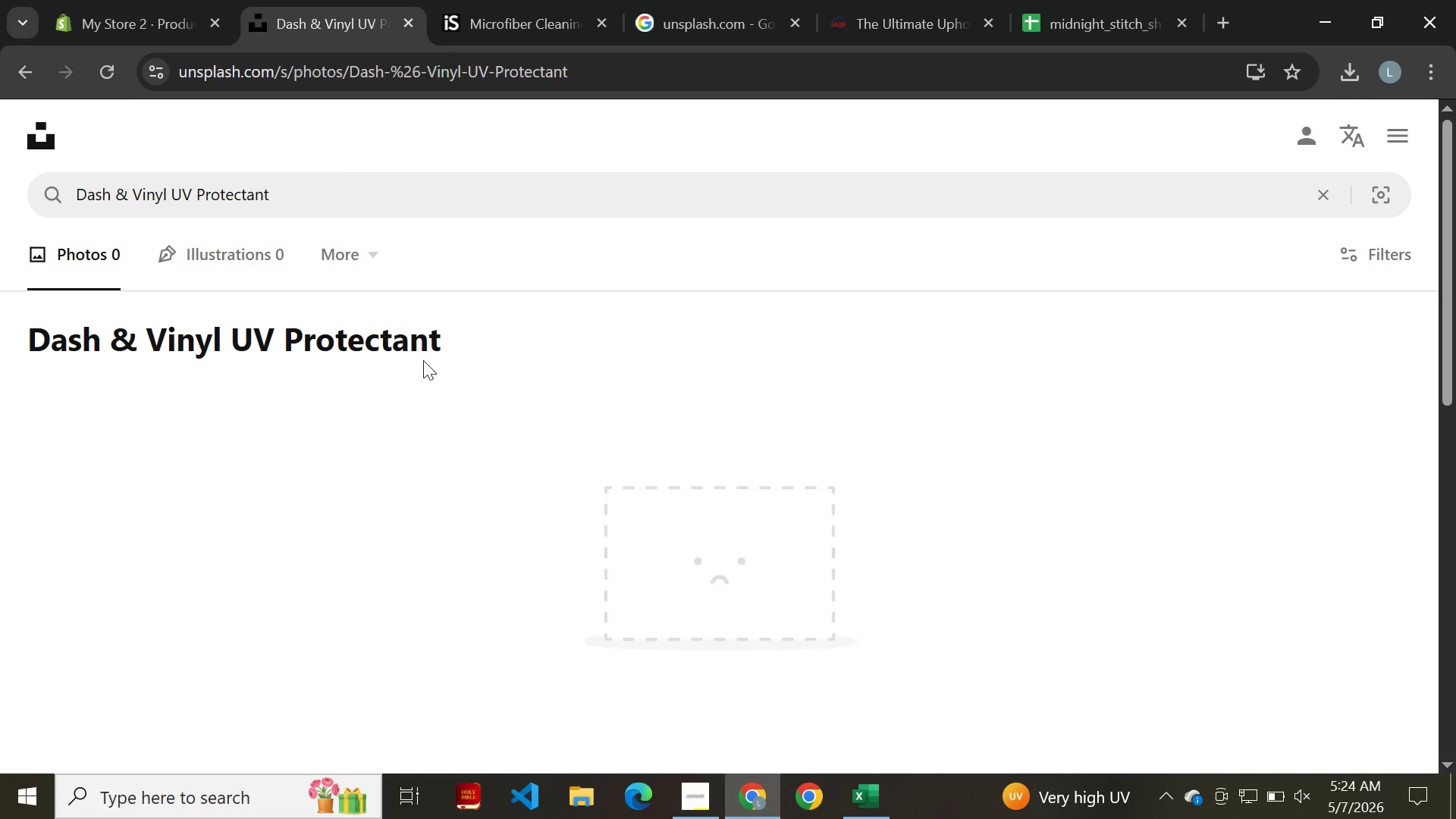 
left_click([301, 0])
 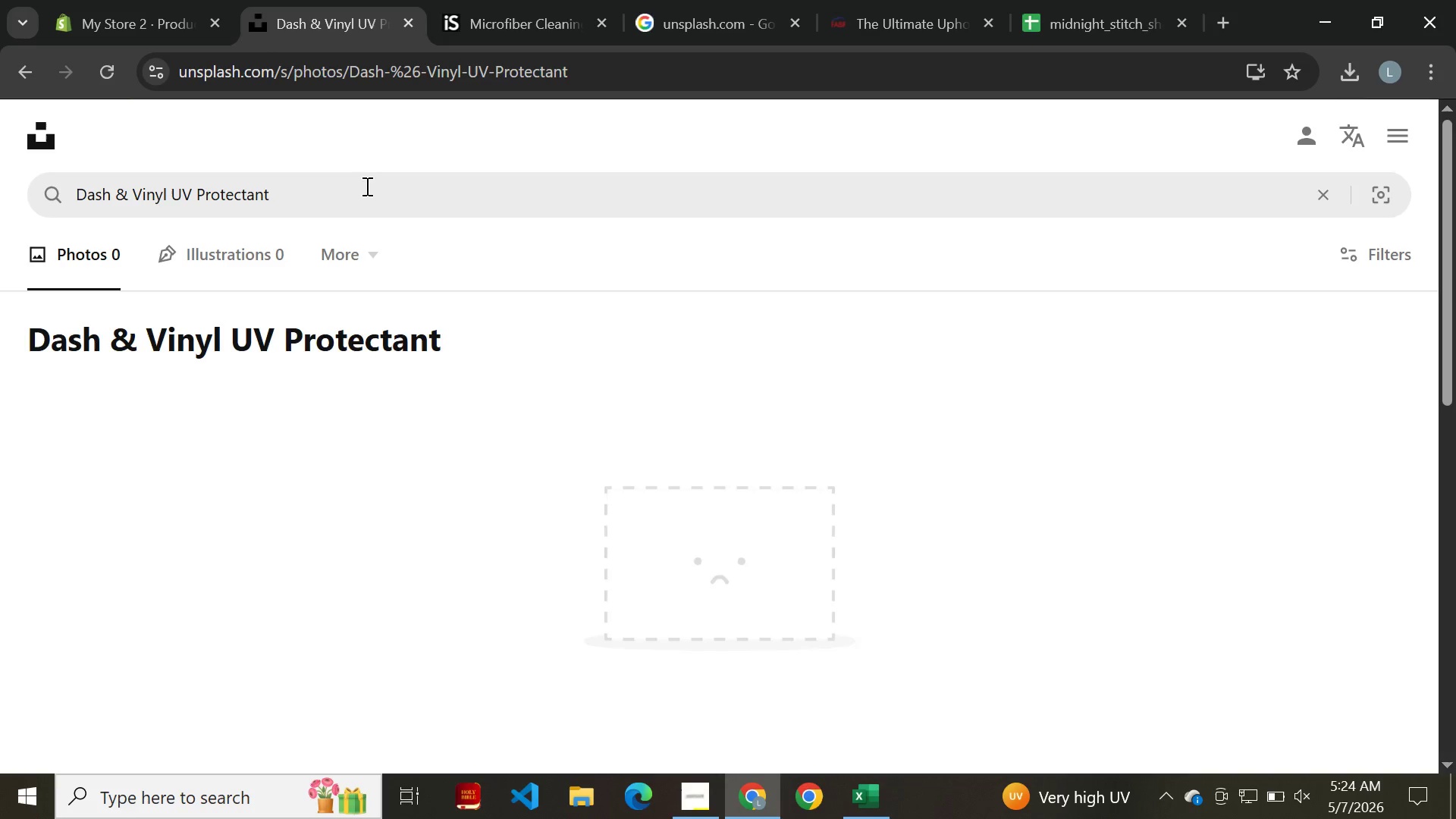 
left_click([366, 189])
 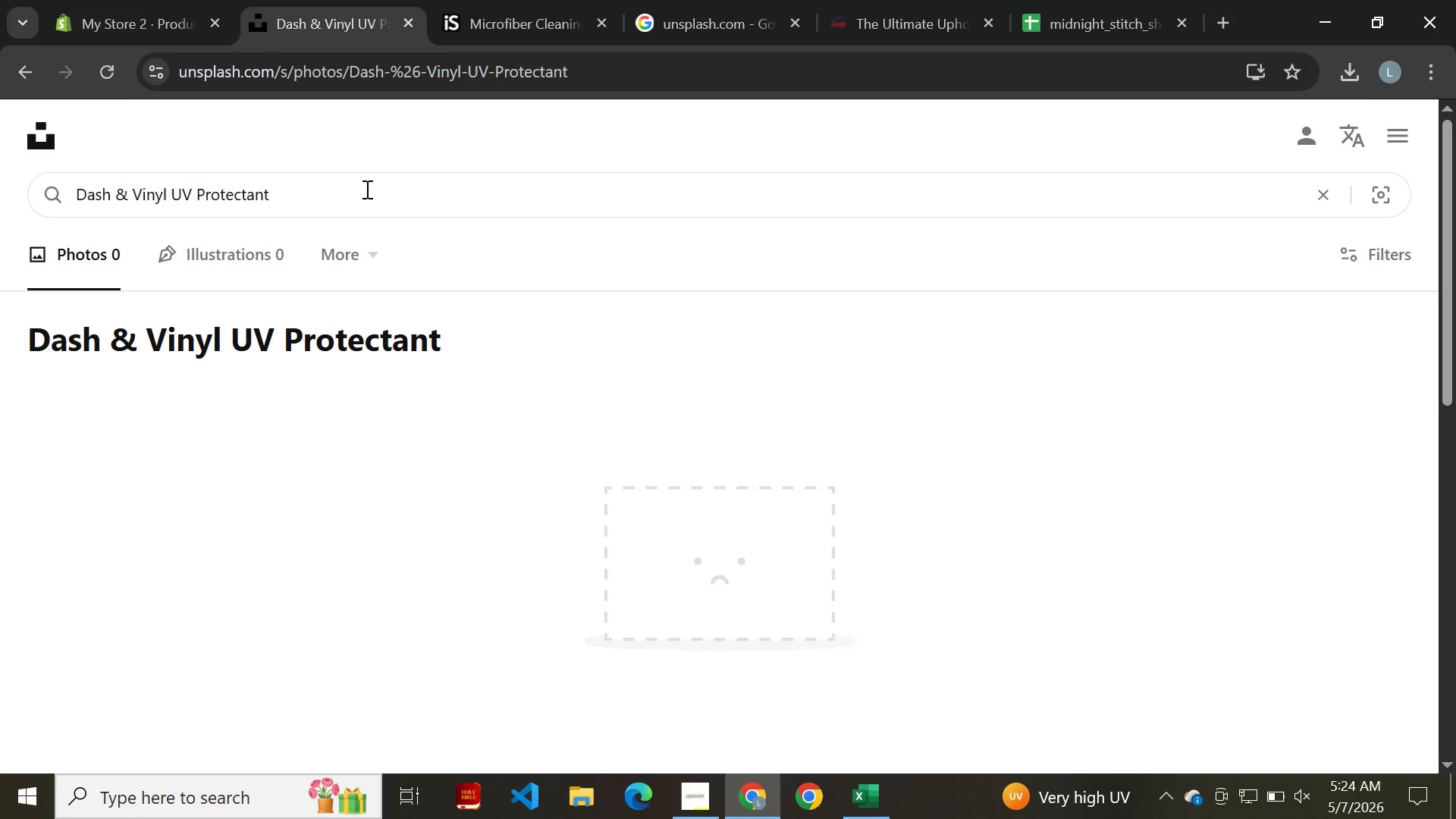 
key(Enter)
 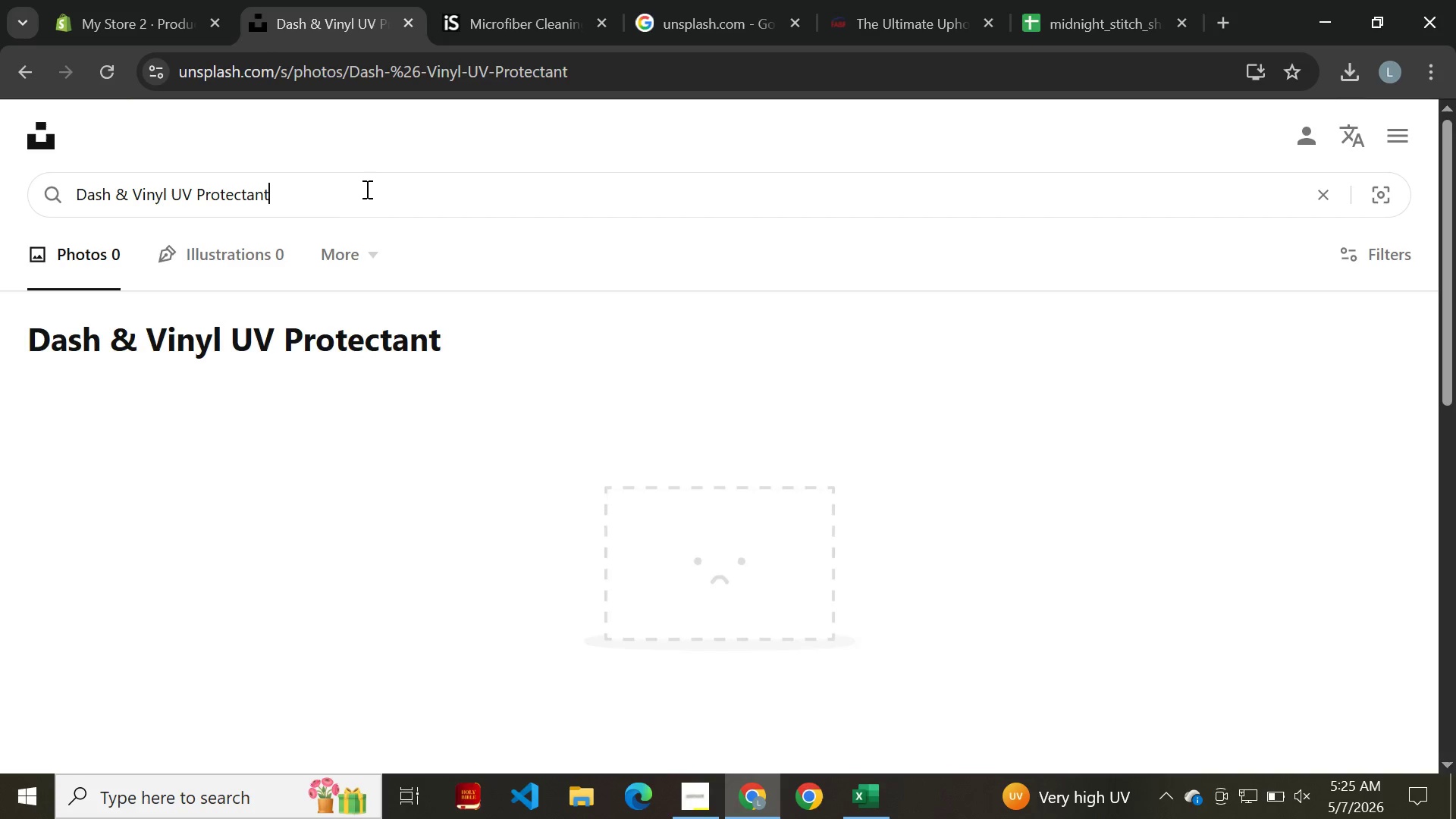 
key(Enter)
 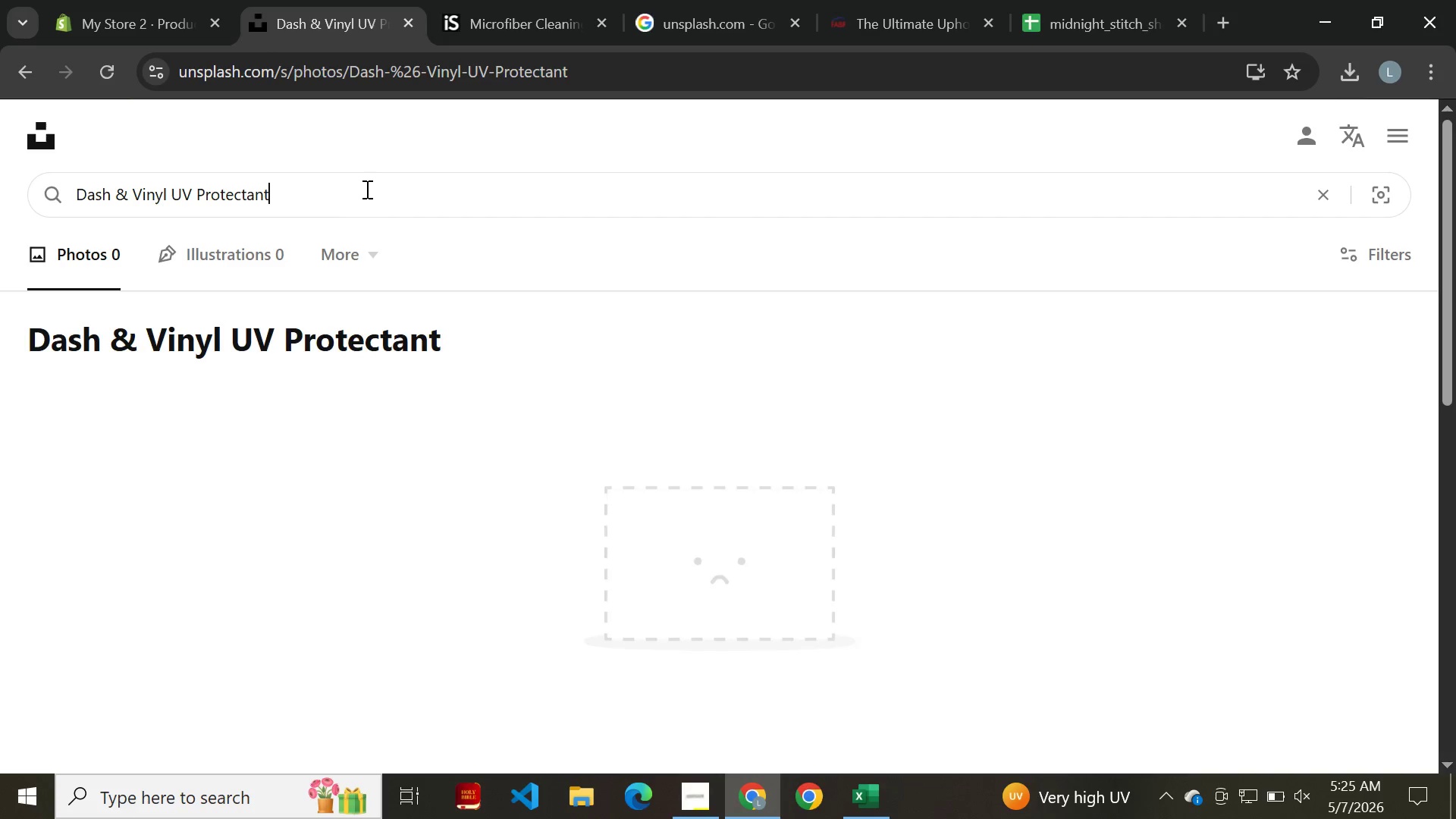 
key(Enter)
 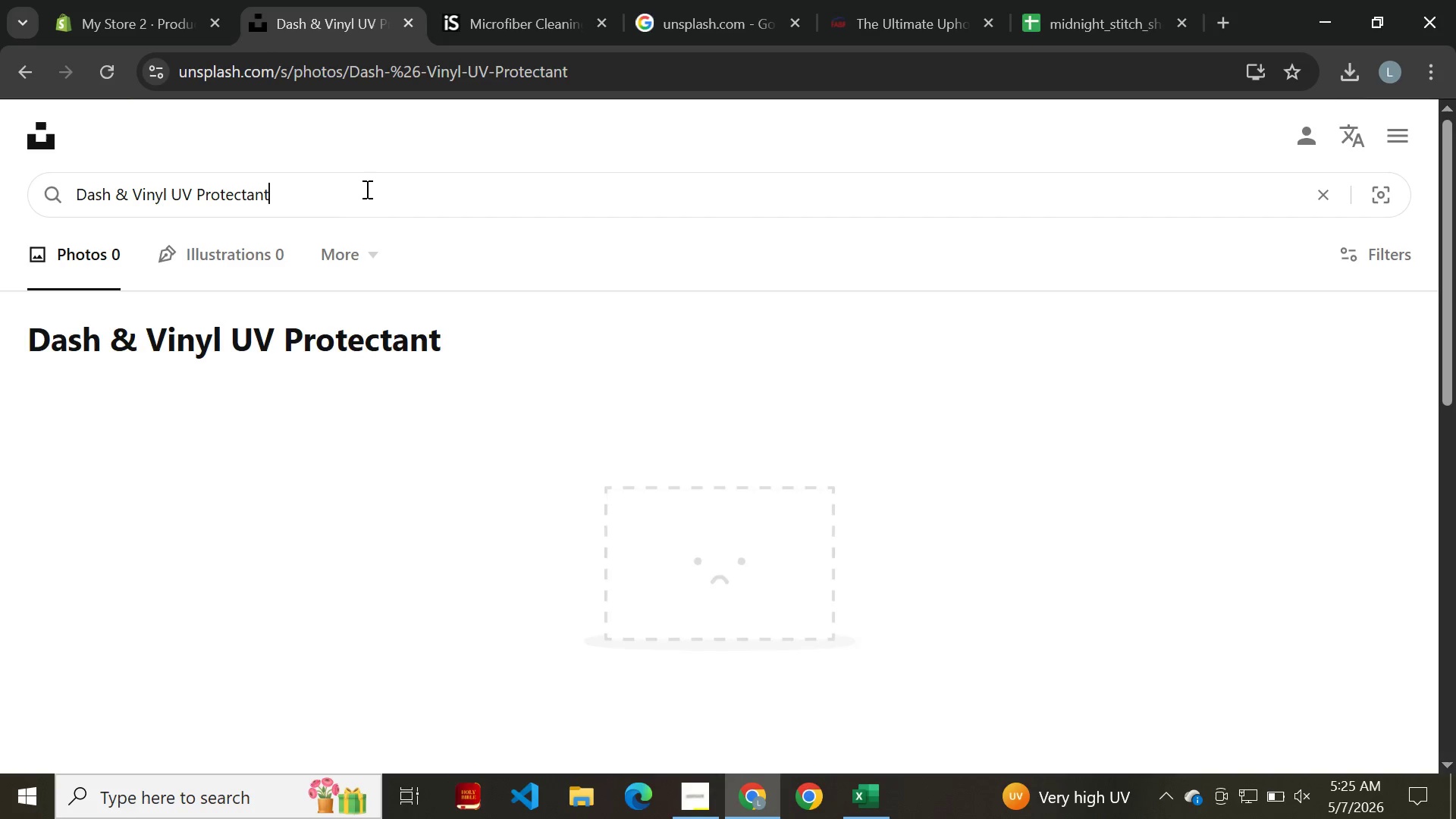 
key(Enter)
 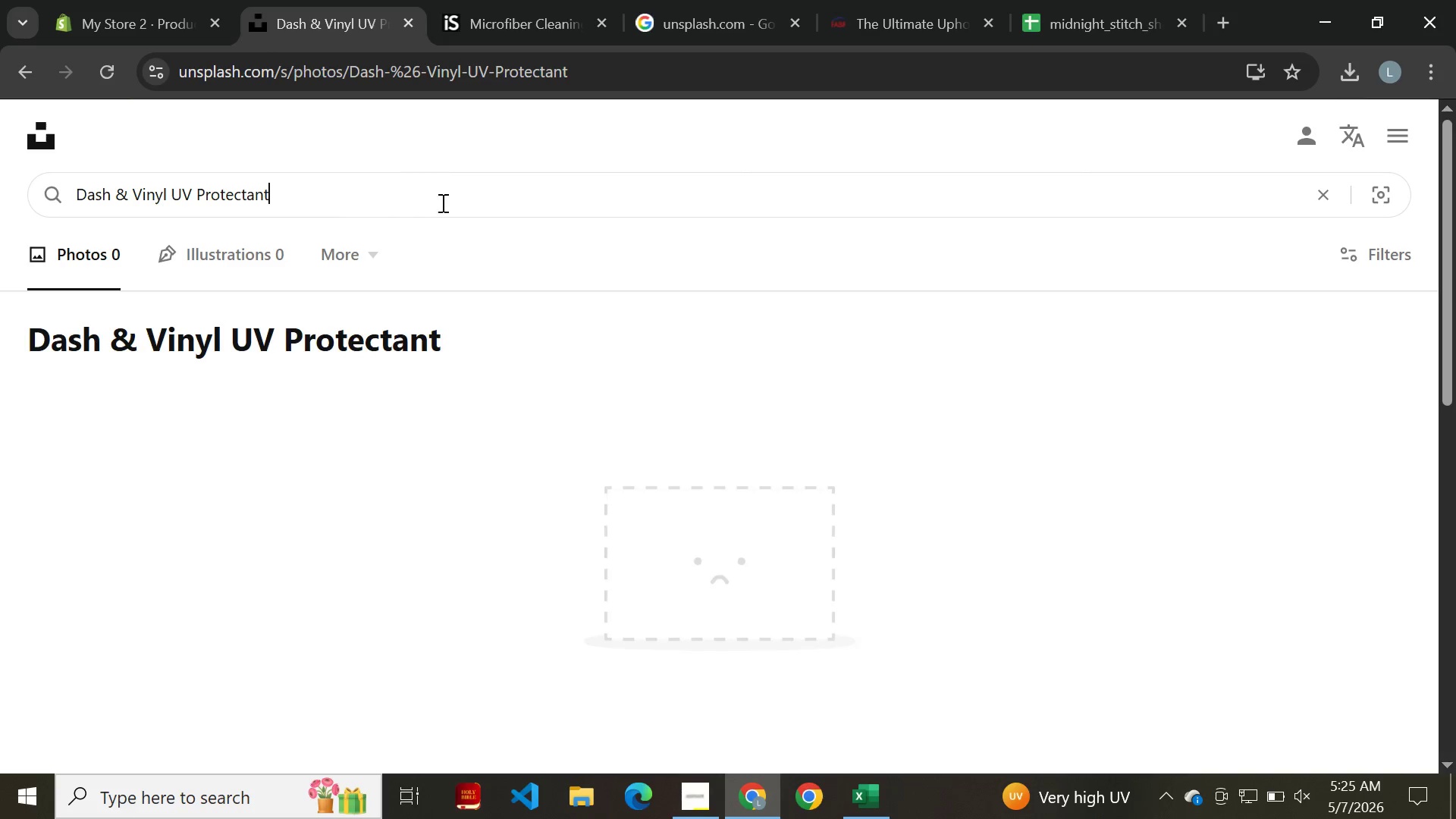 
left_click([444, 215])
 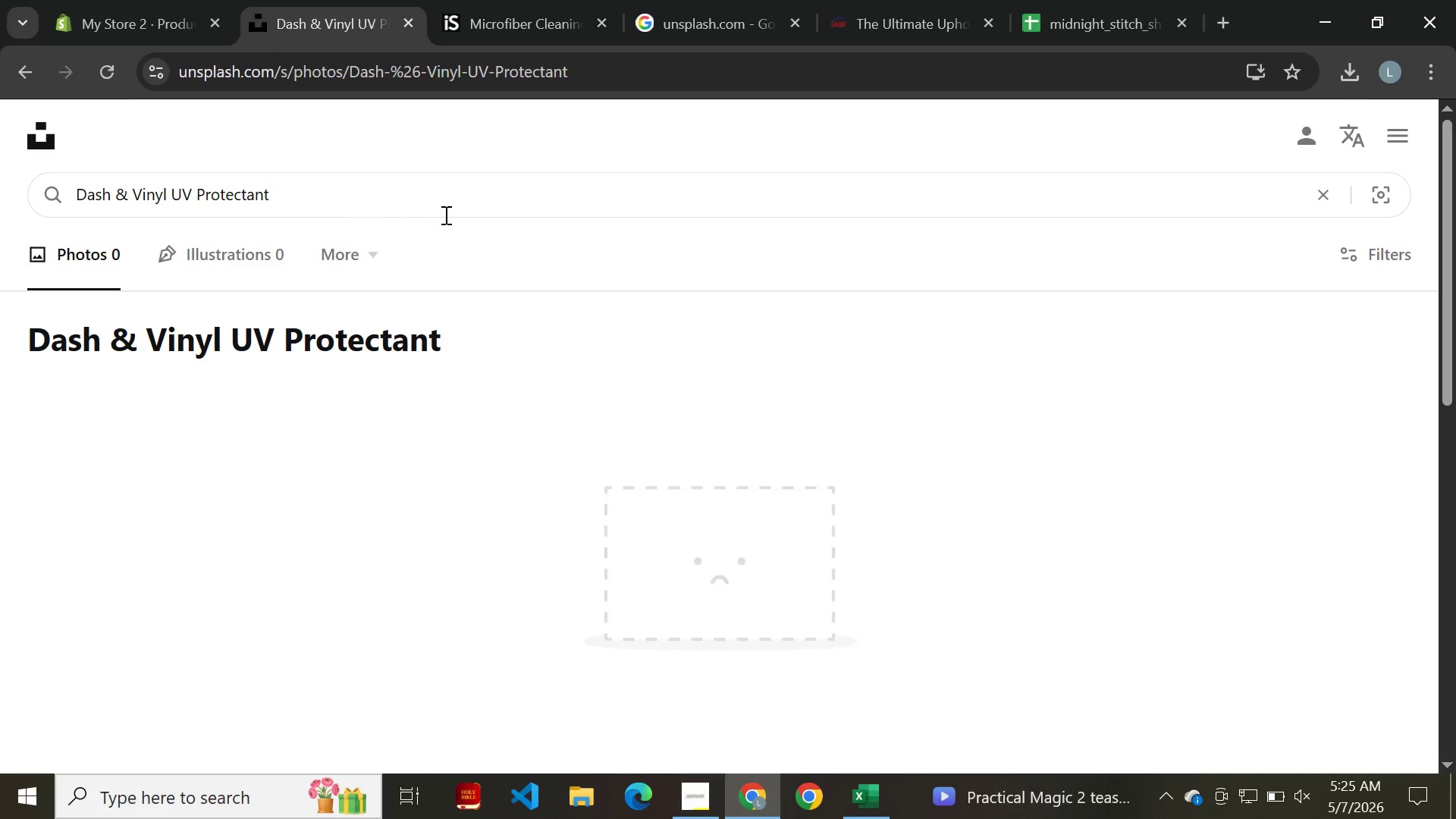 
key(Backspace)
 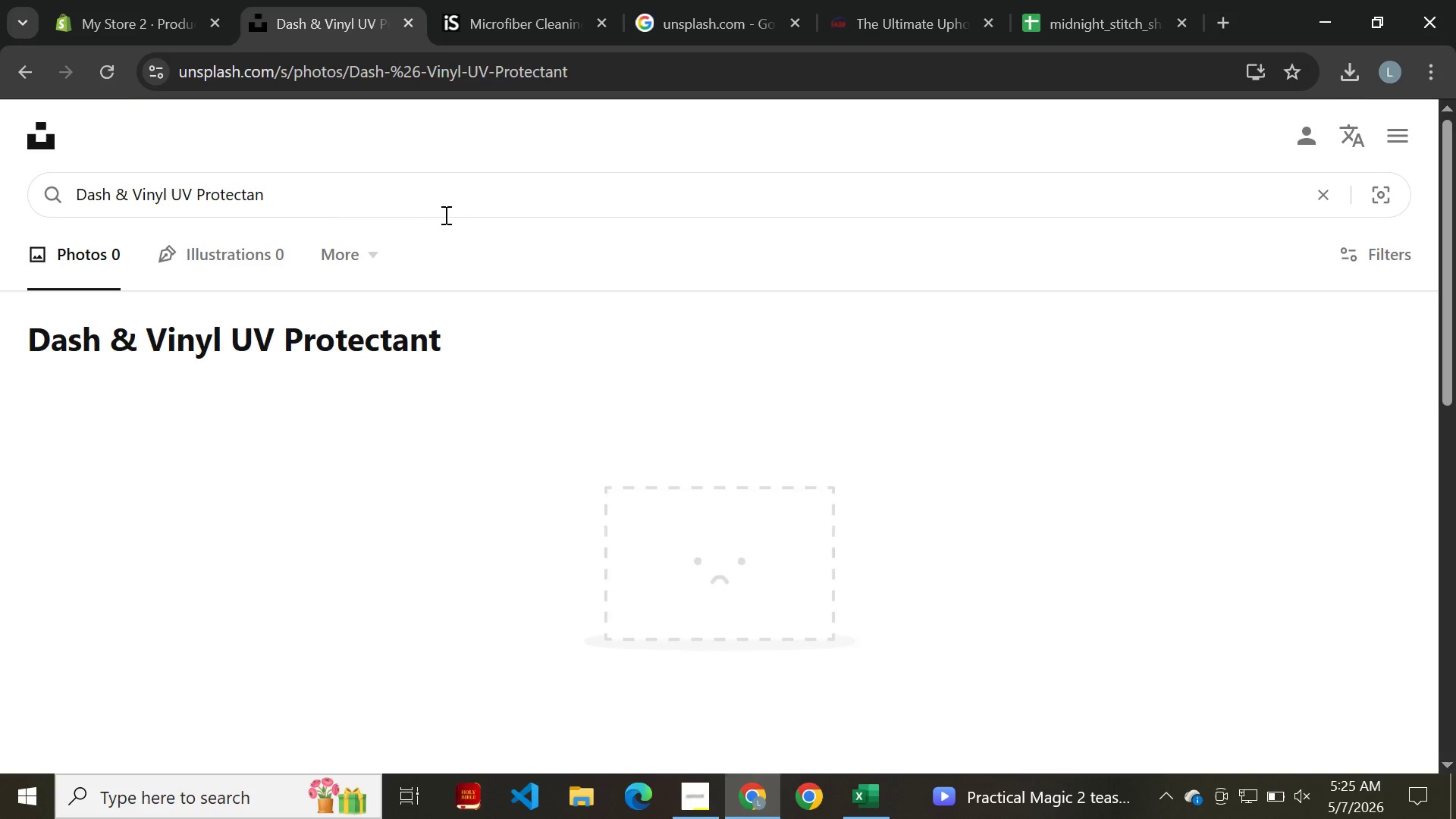 
key(T)
 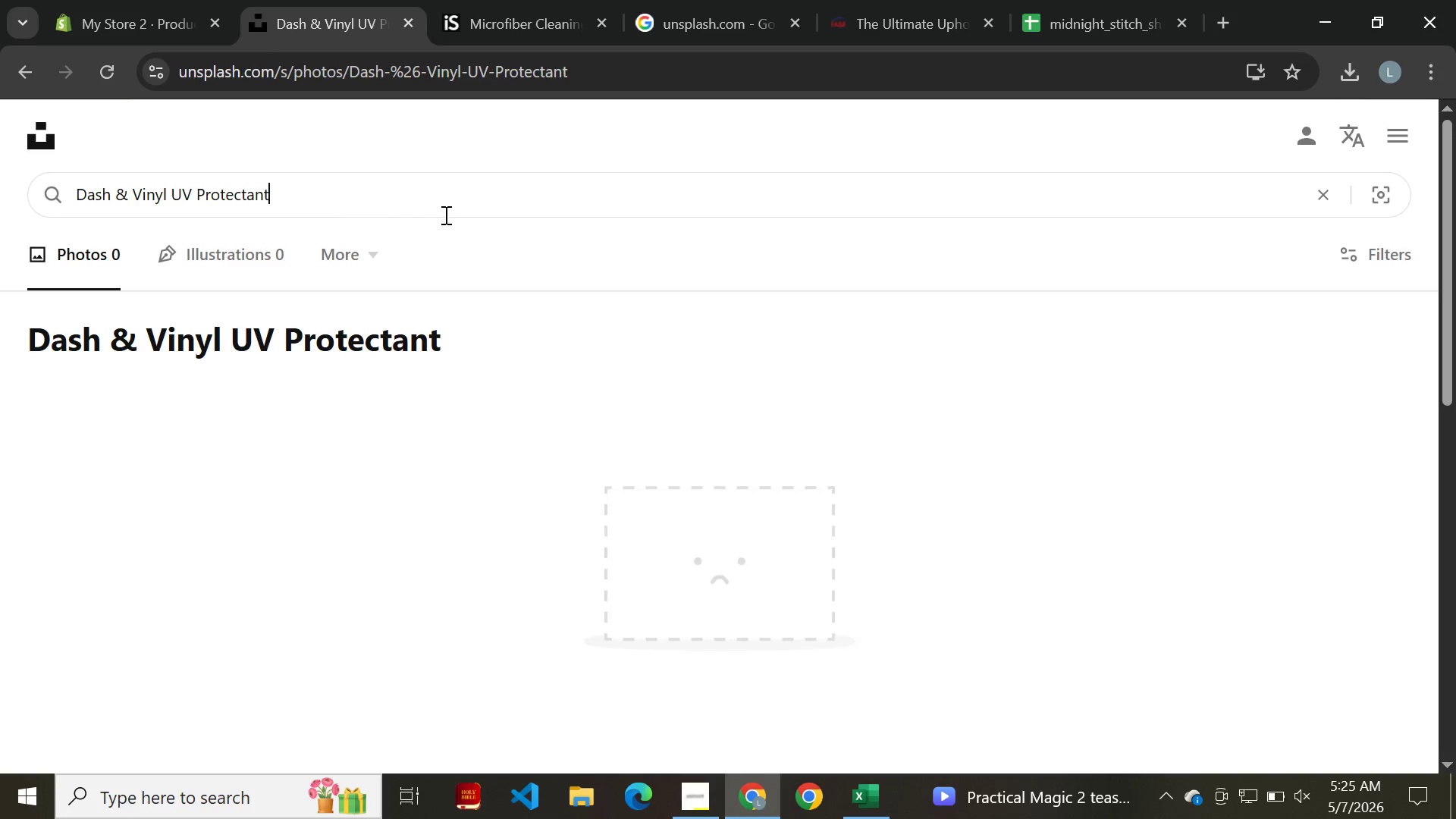 
key(Enter)
 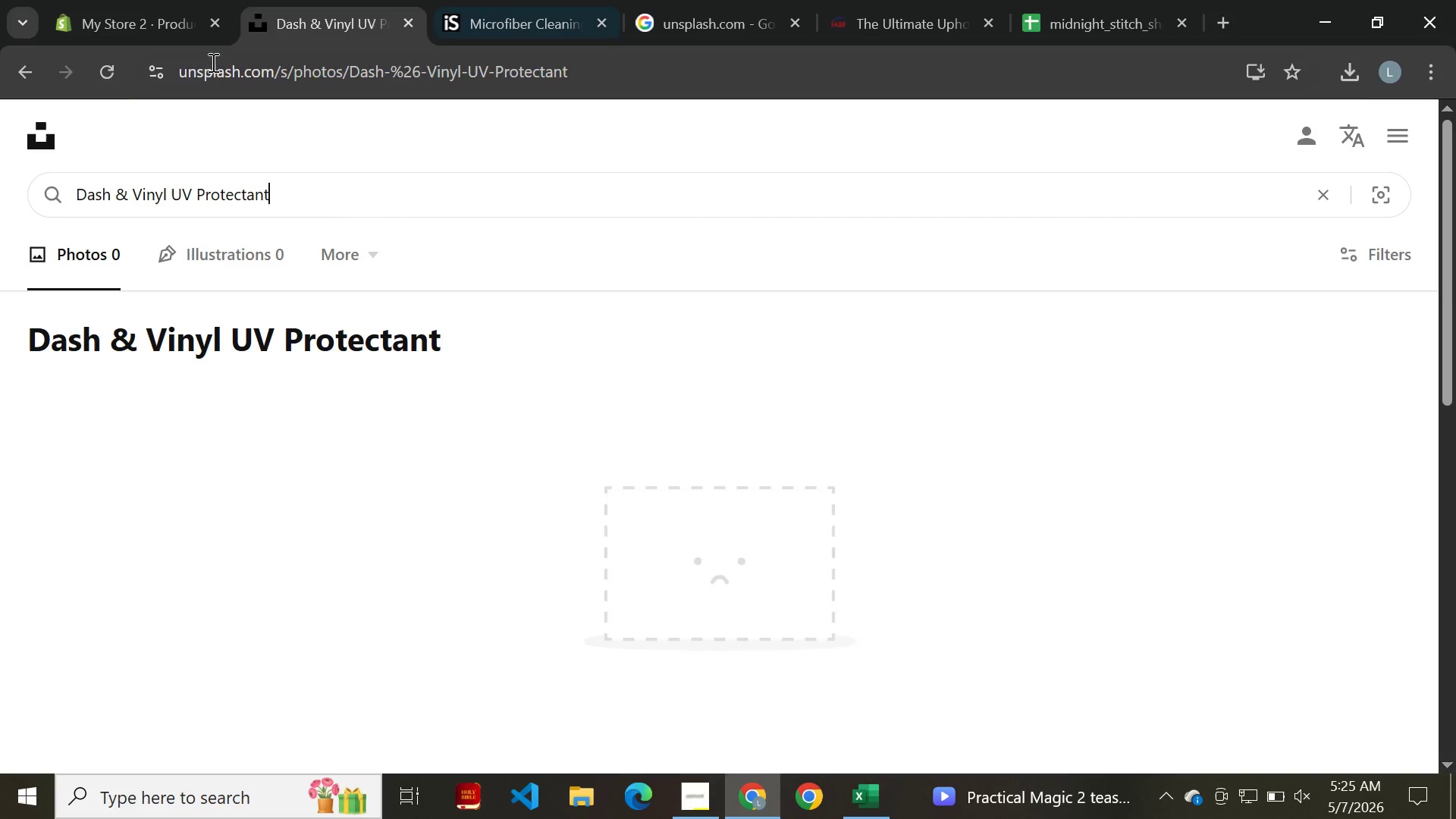 
left_click([113, 71])
 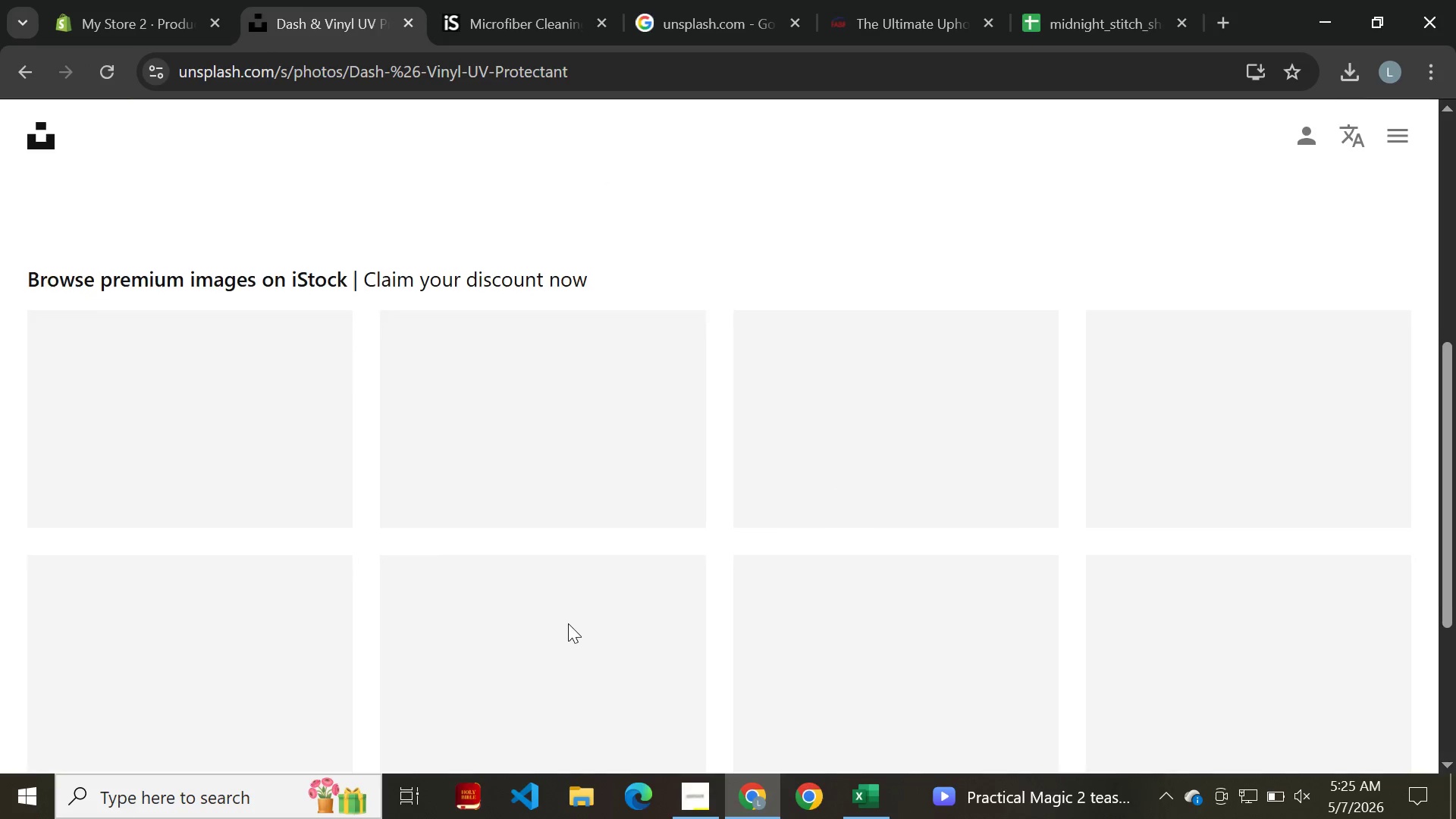 
wait(9.47)
 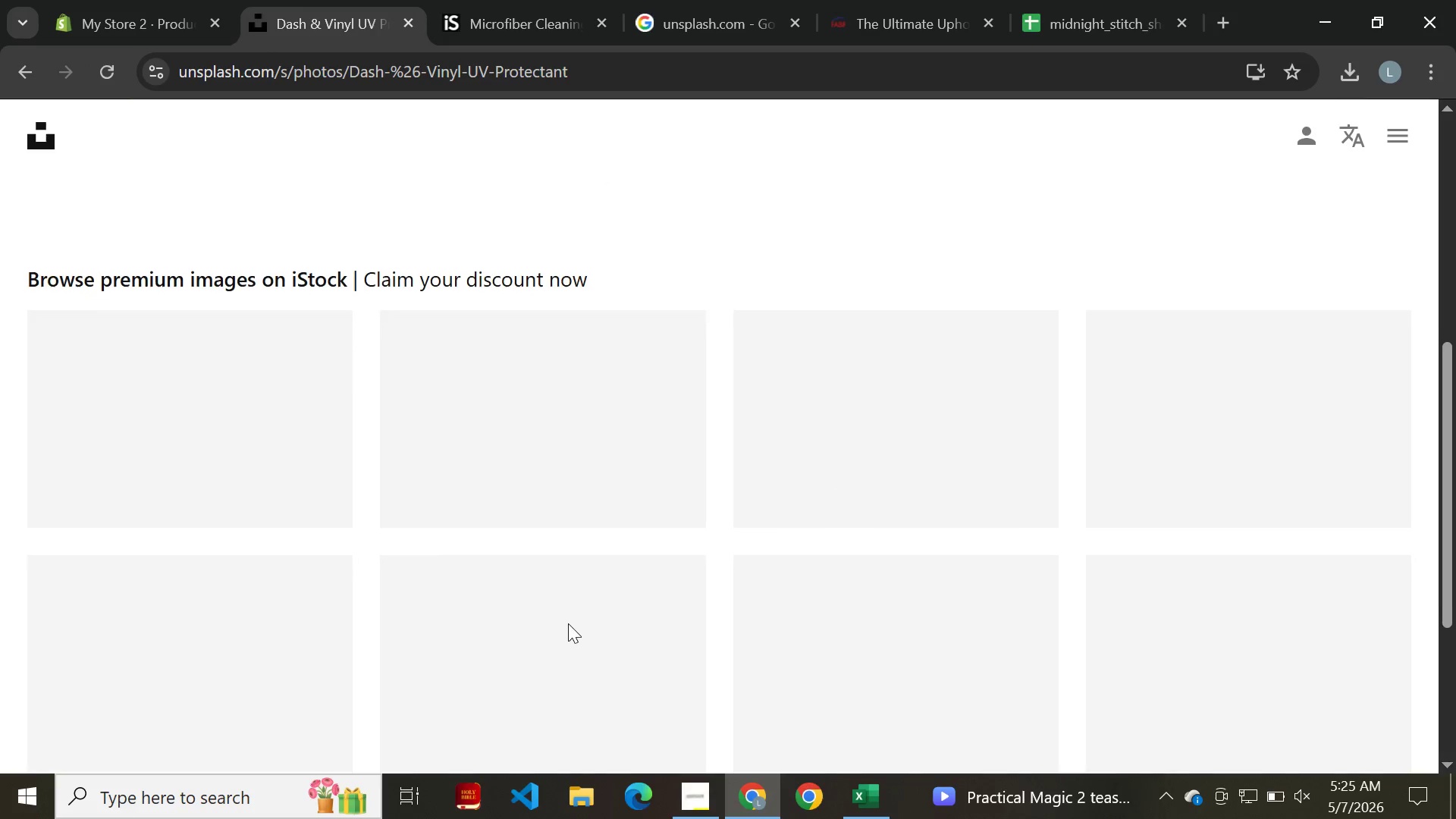 
mouse_move([503, 42])
 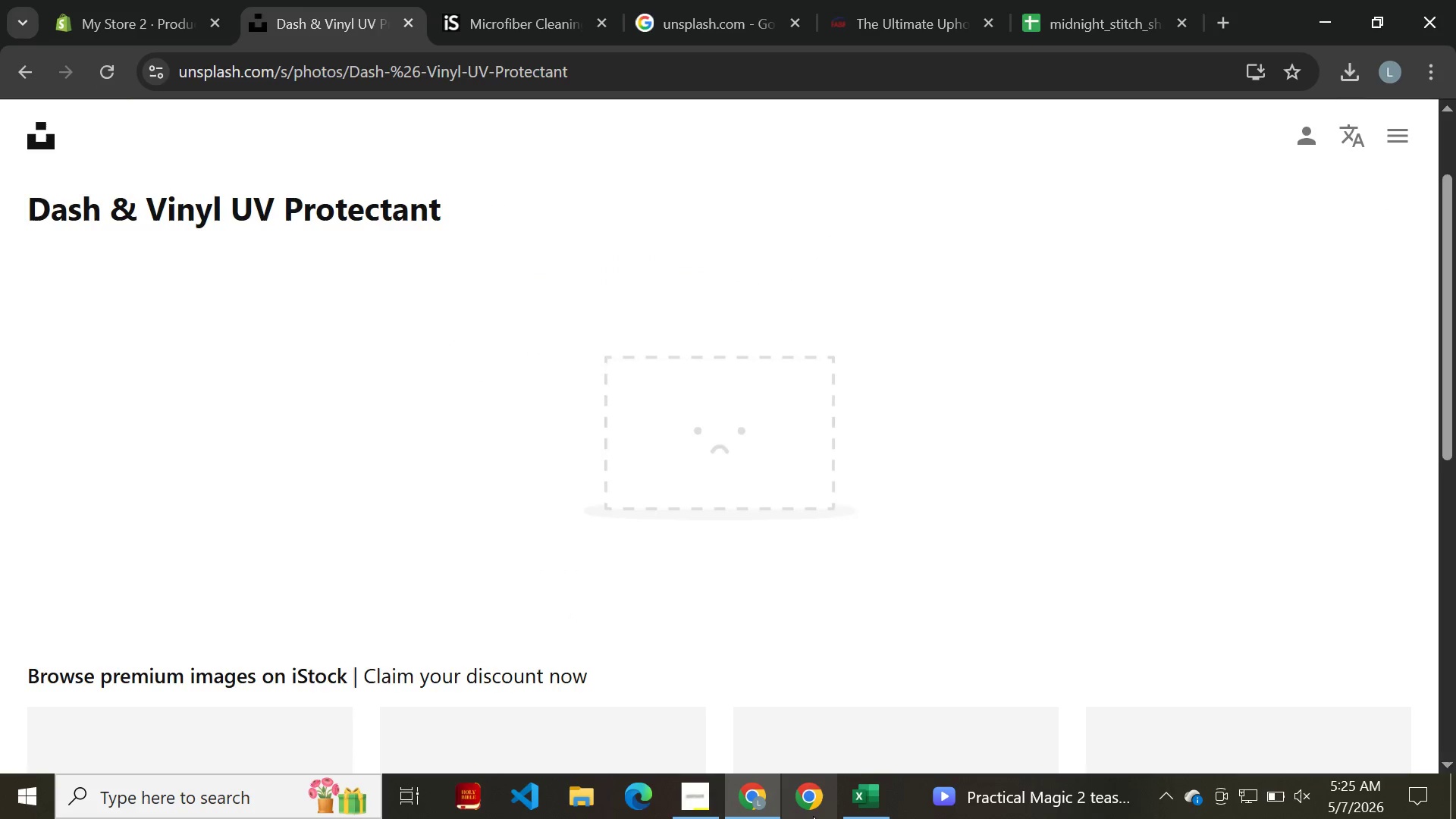 
double_click([813, 816])
 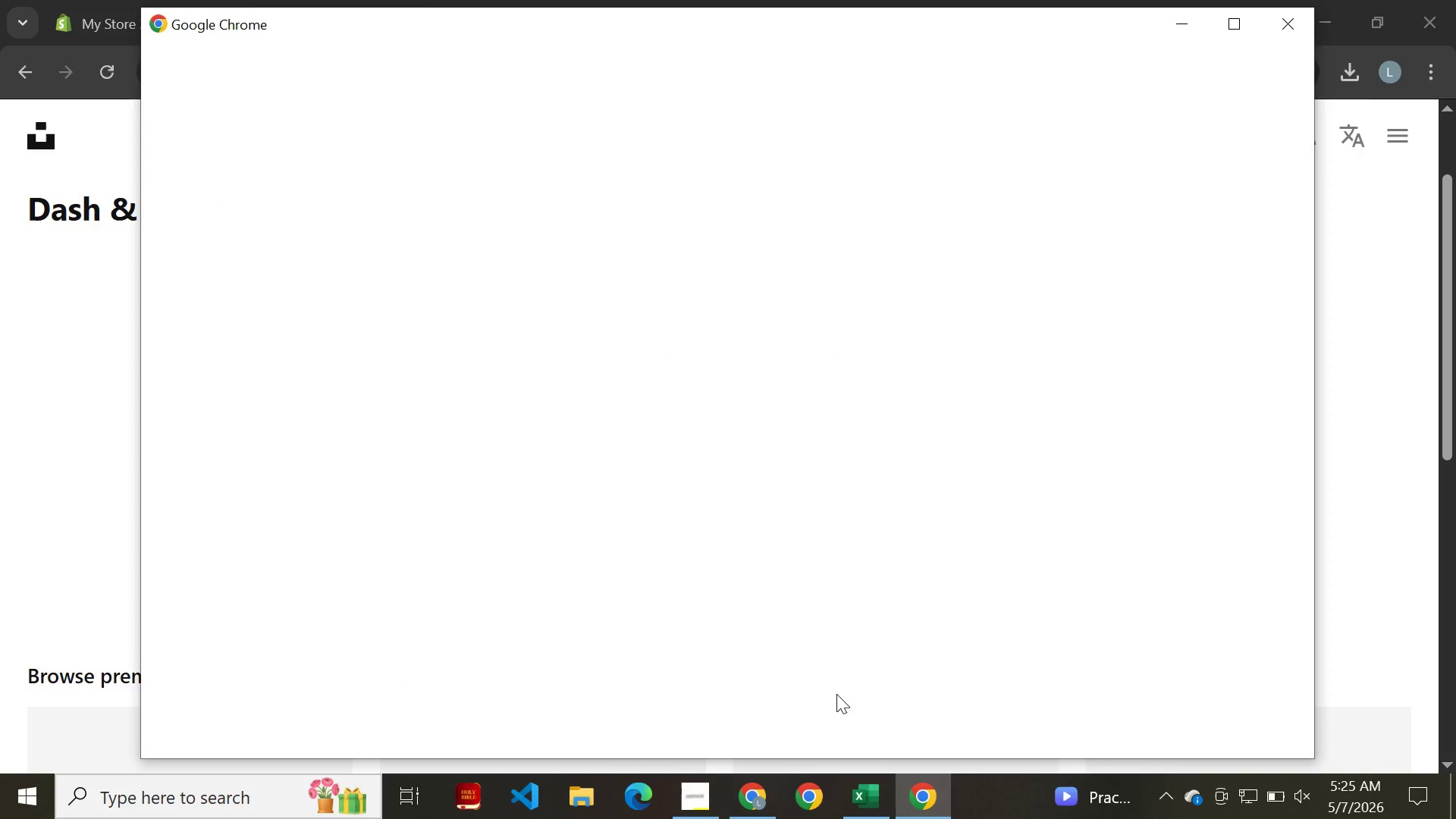 
left_click([592, 517])
 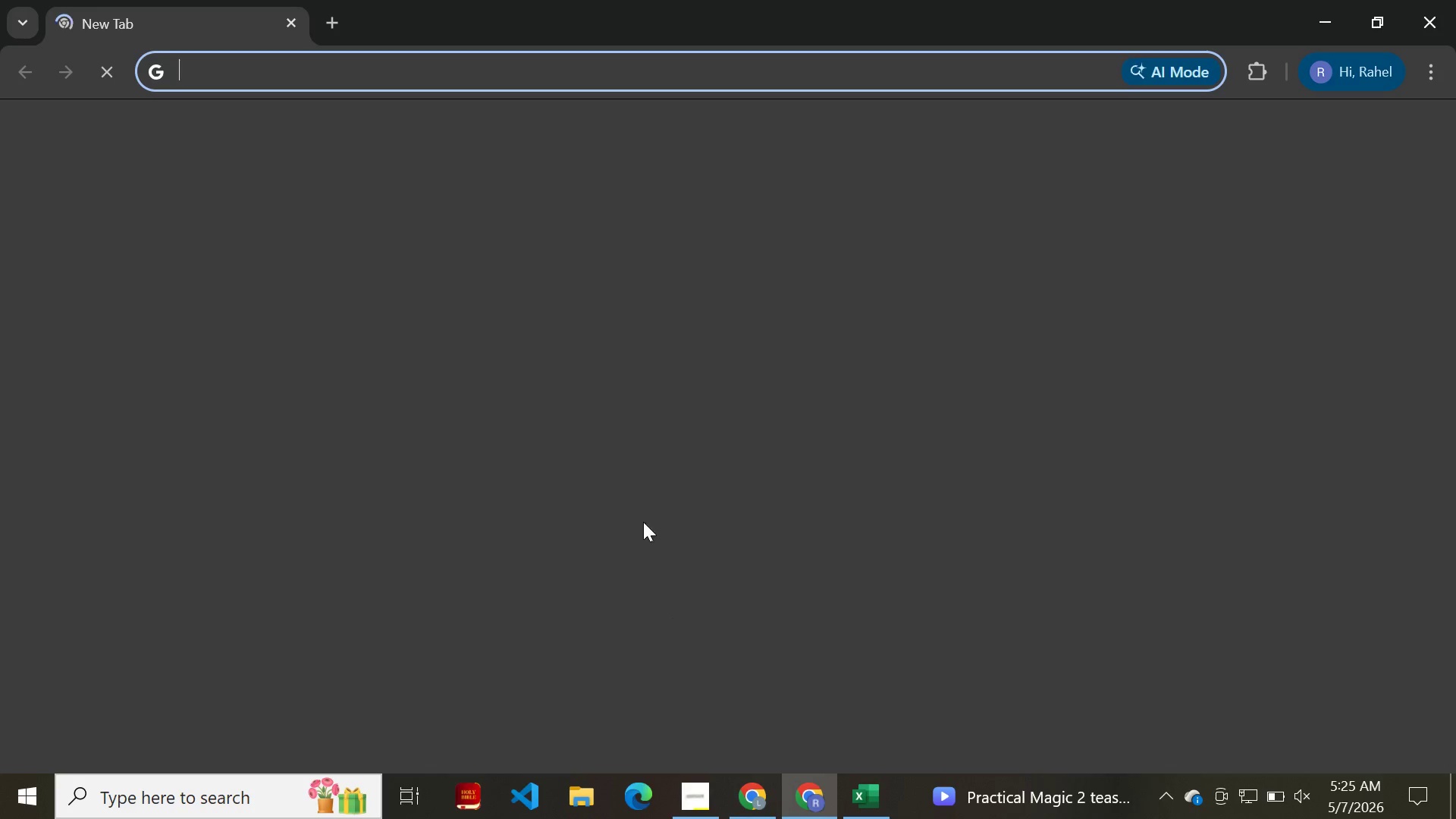 
wait(9.47)
 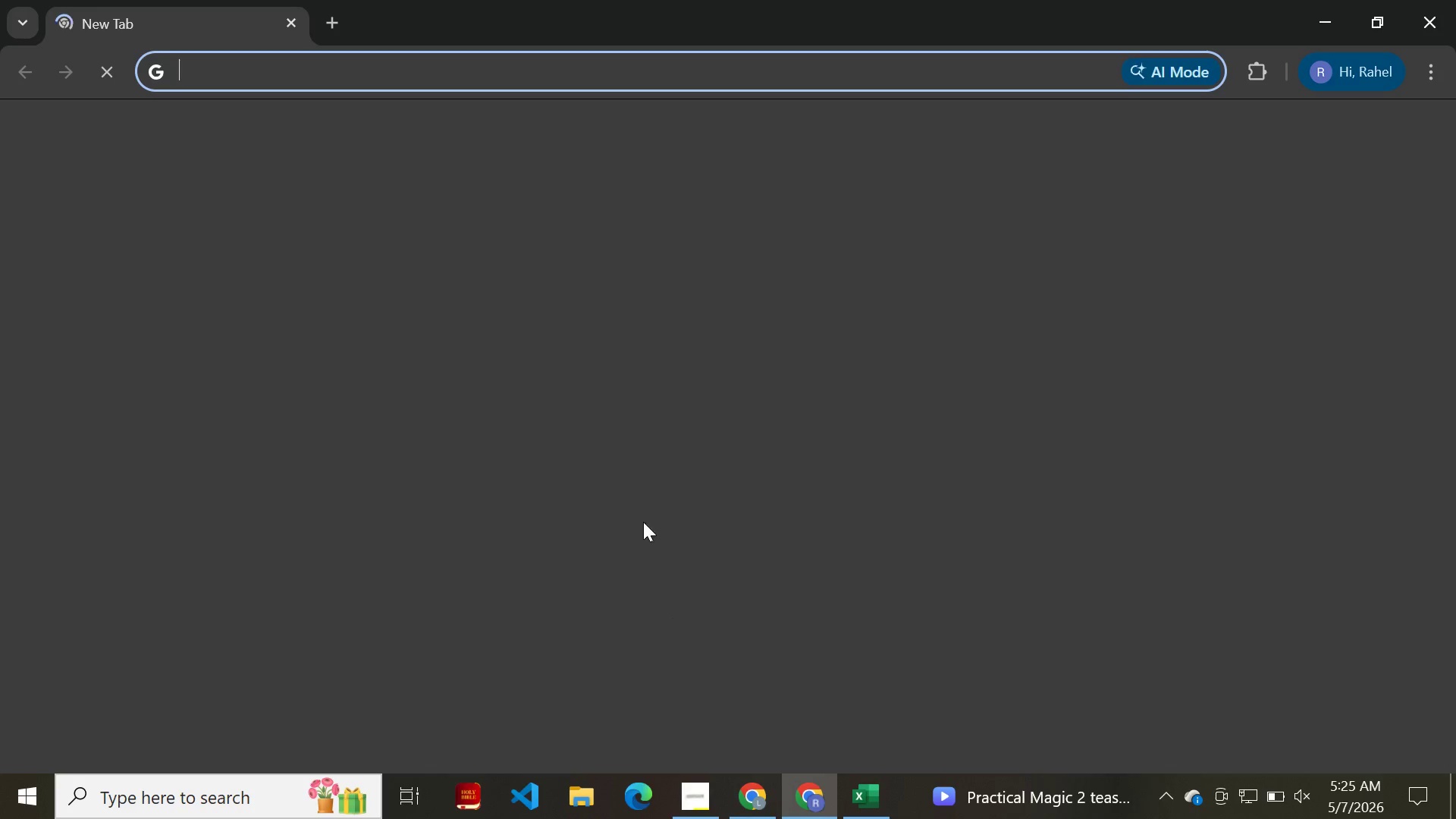 
left_click([526, 67])
 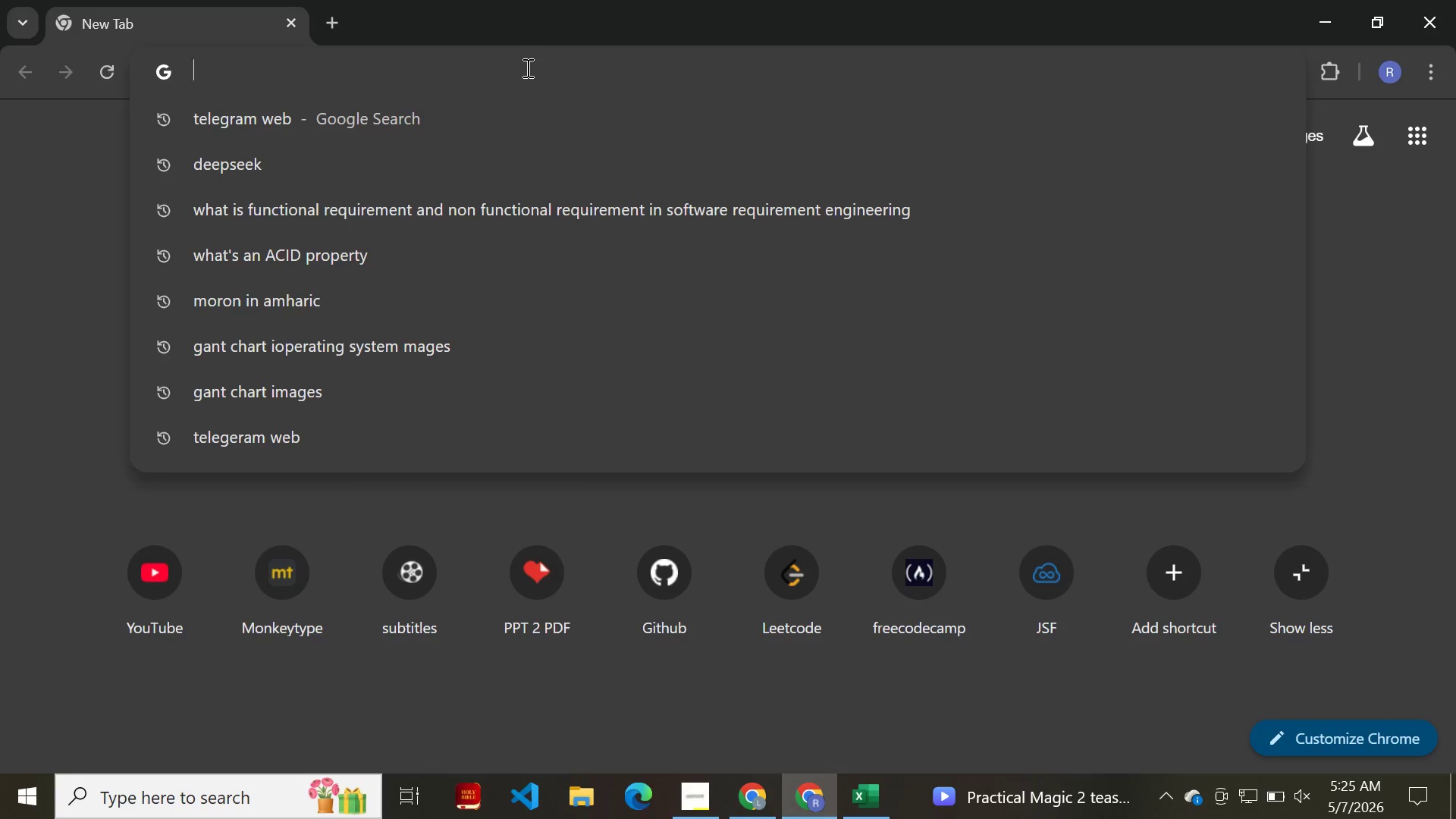 
type(unspla)
 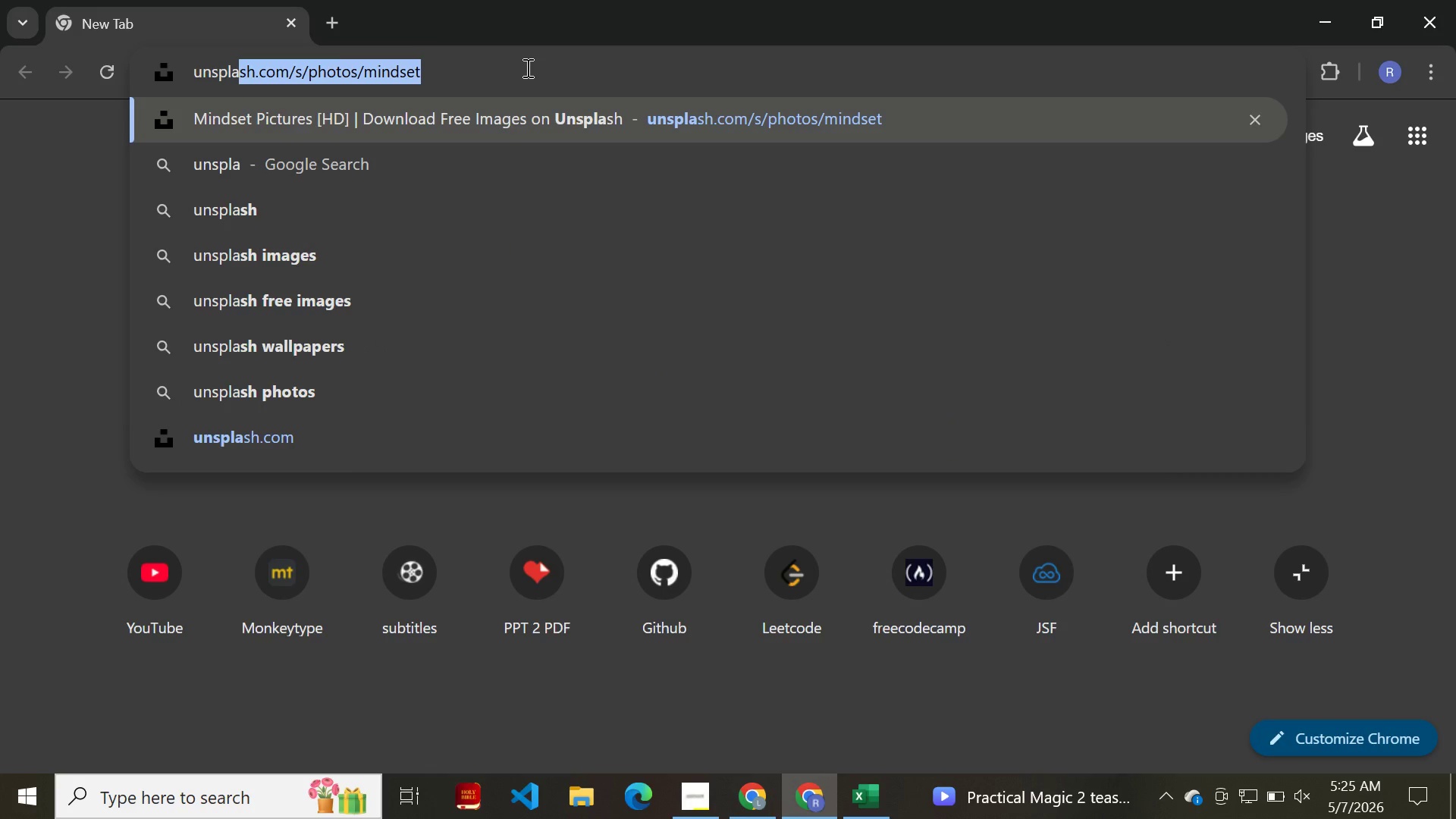 
key(Enter)
 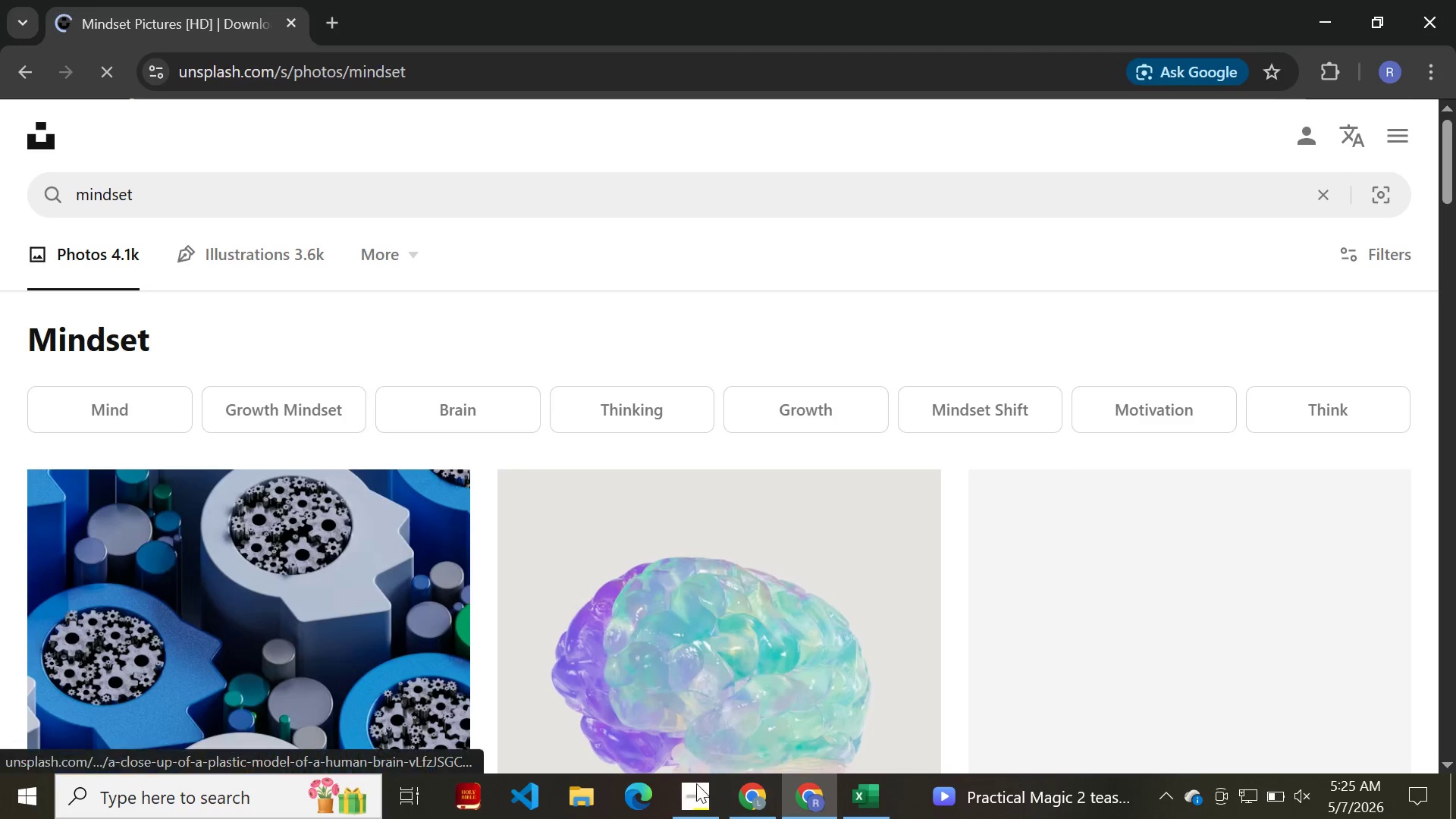 
left_click([767, 807])
 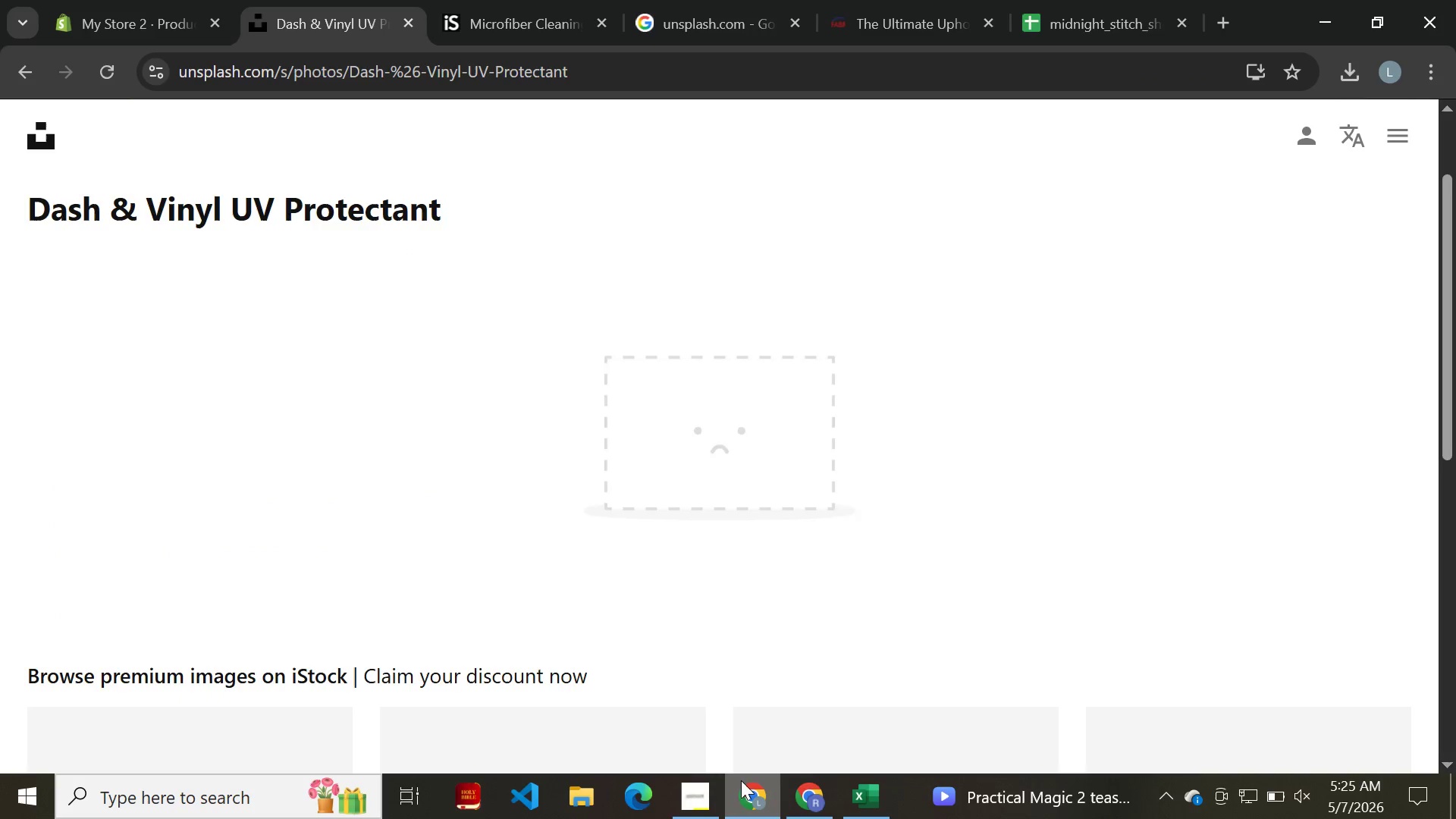 
mouse_move([359, 202])
 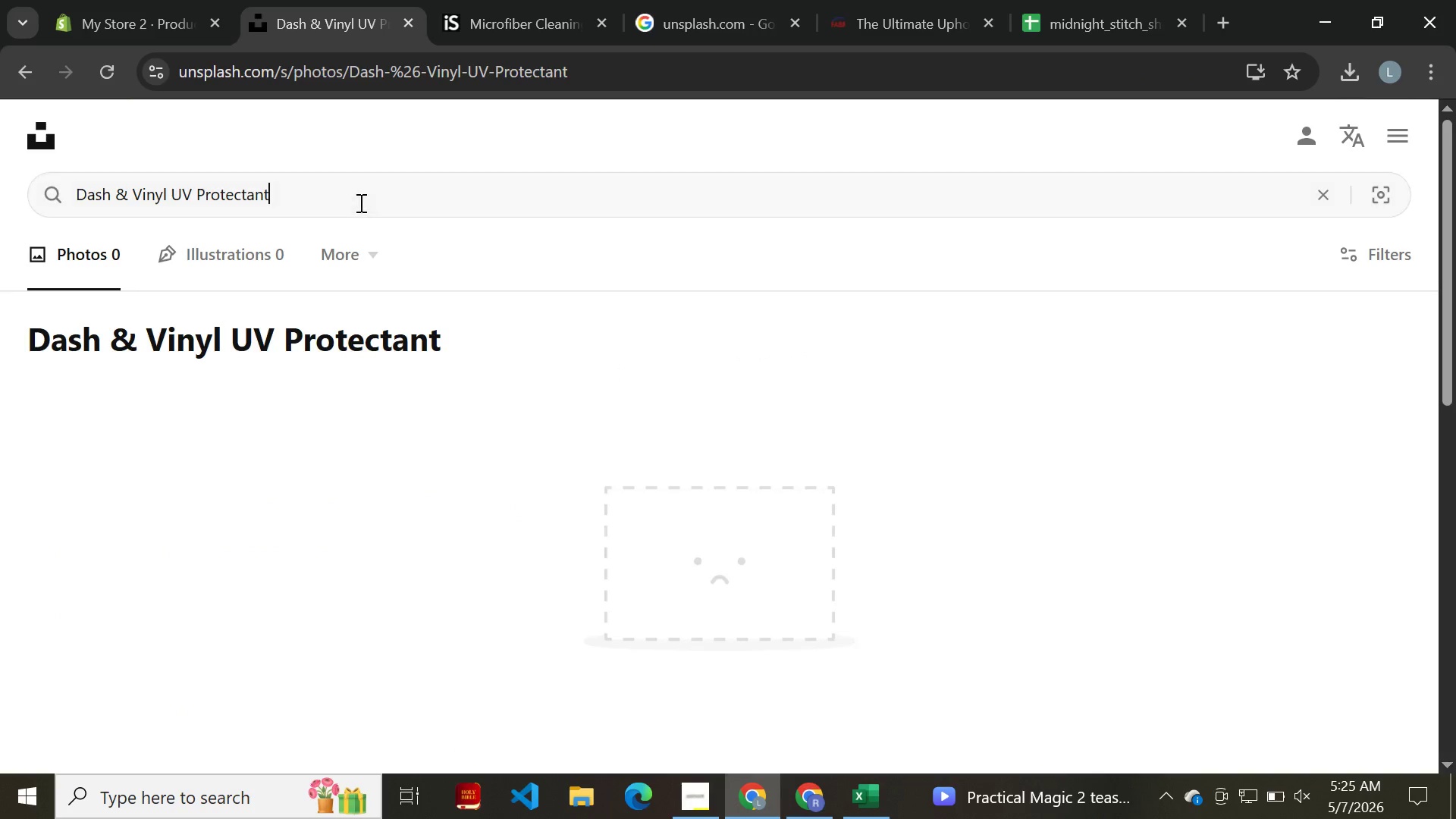 
left_click([359, 202])
 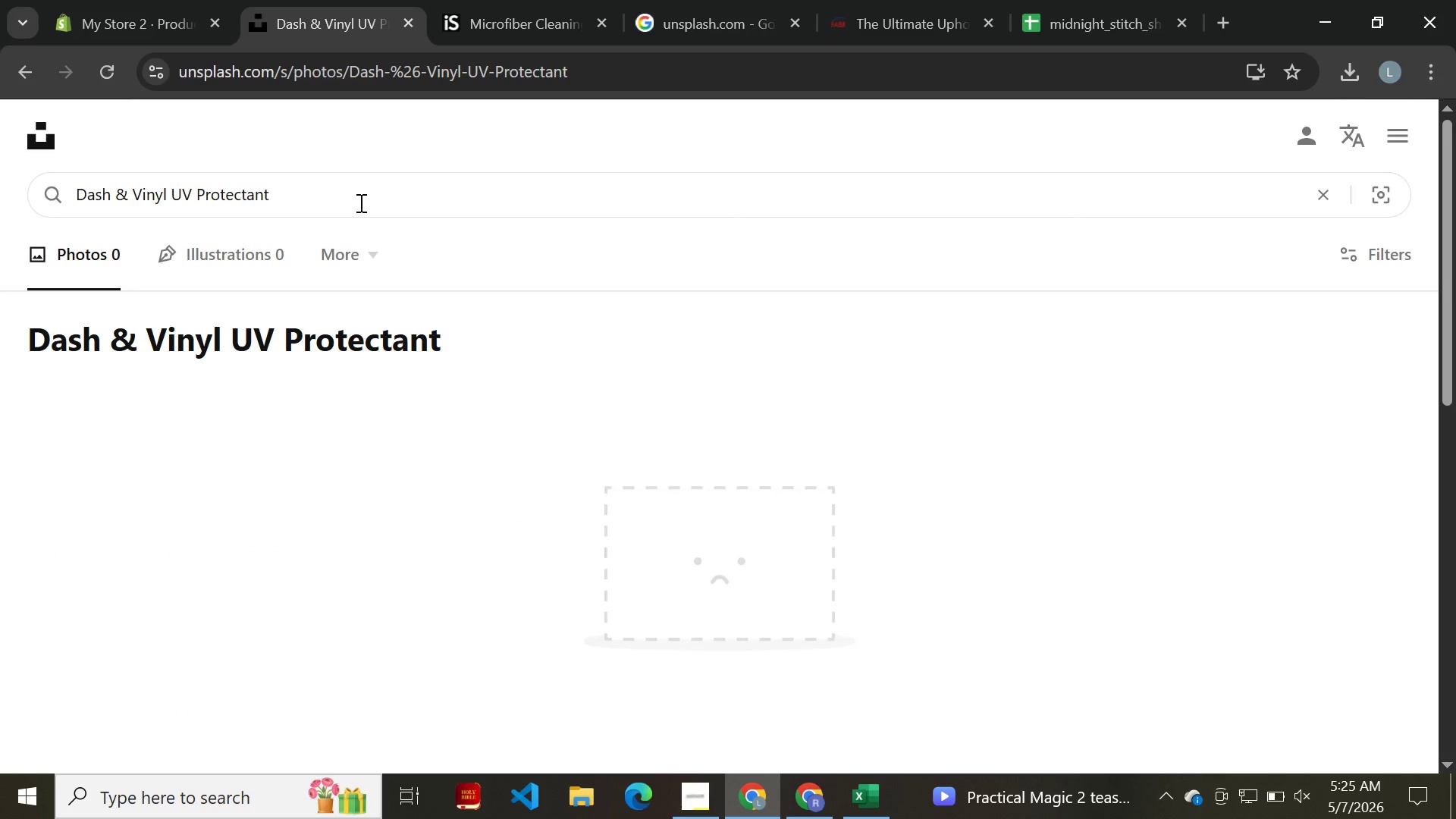 
key(Control+ControlLeft)
 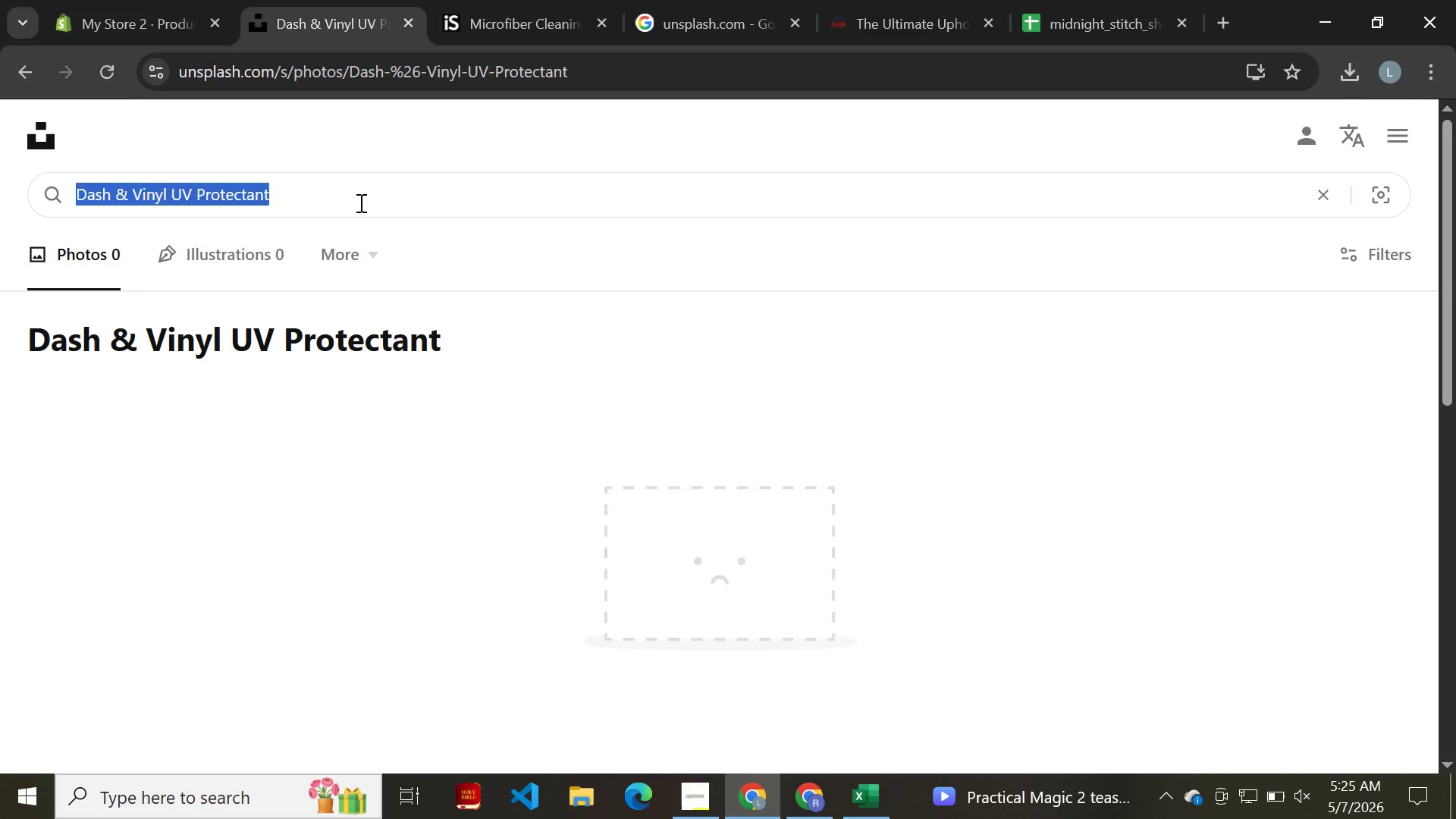 
key(Control+A)
 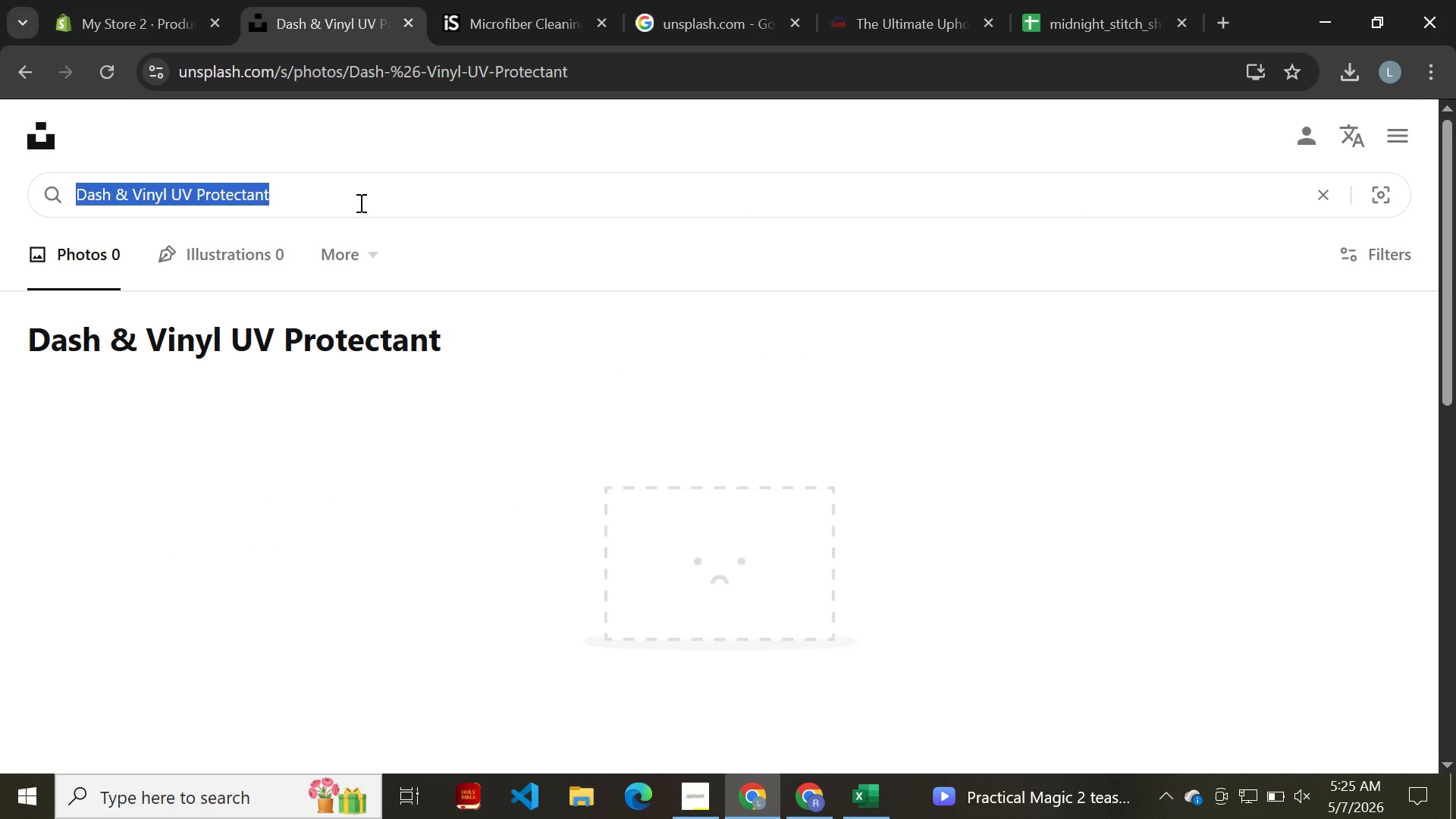 
key(Control+C)
 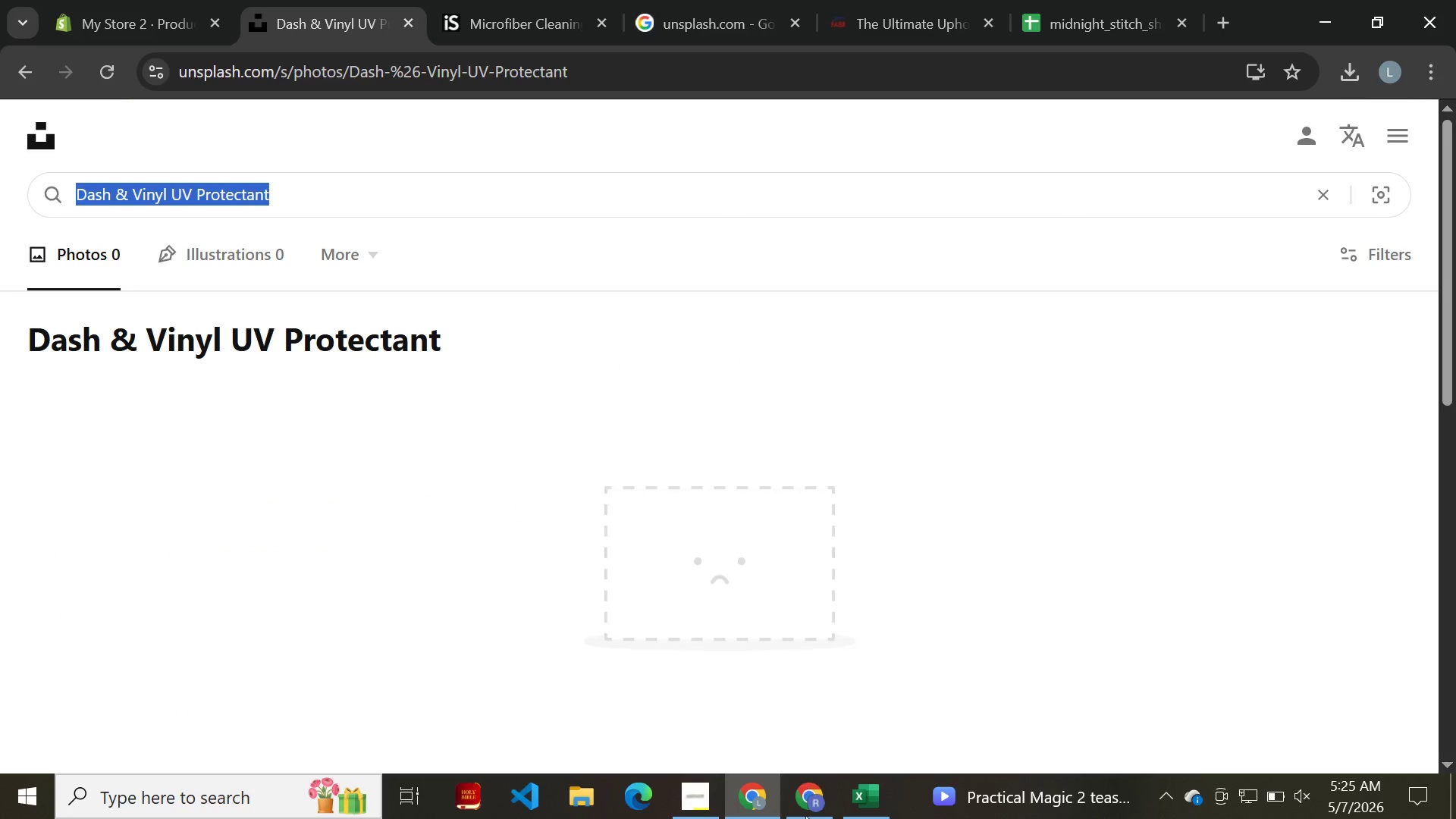 
left_click([808, 818])
 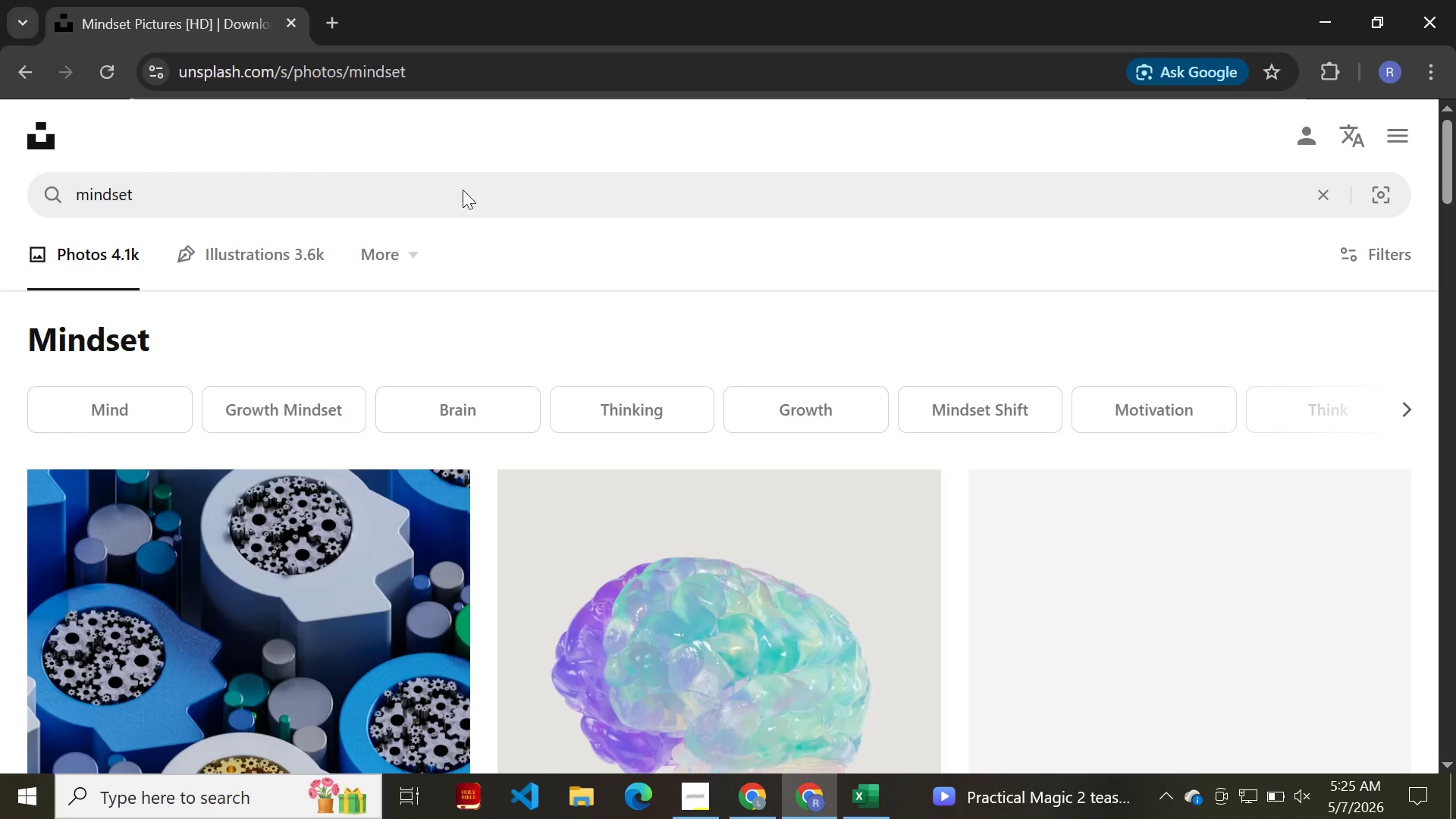 
left_click([461, 183])
 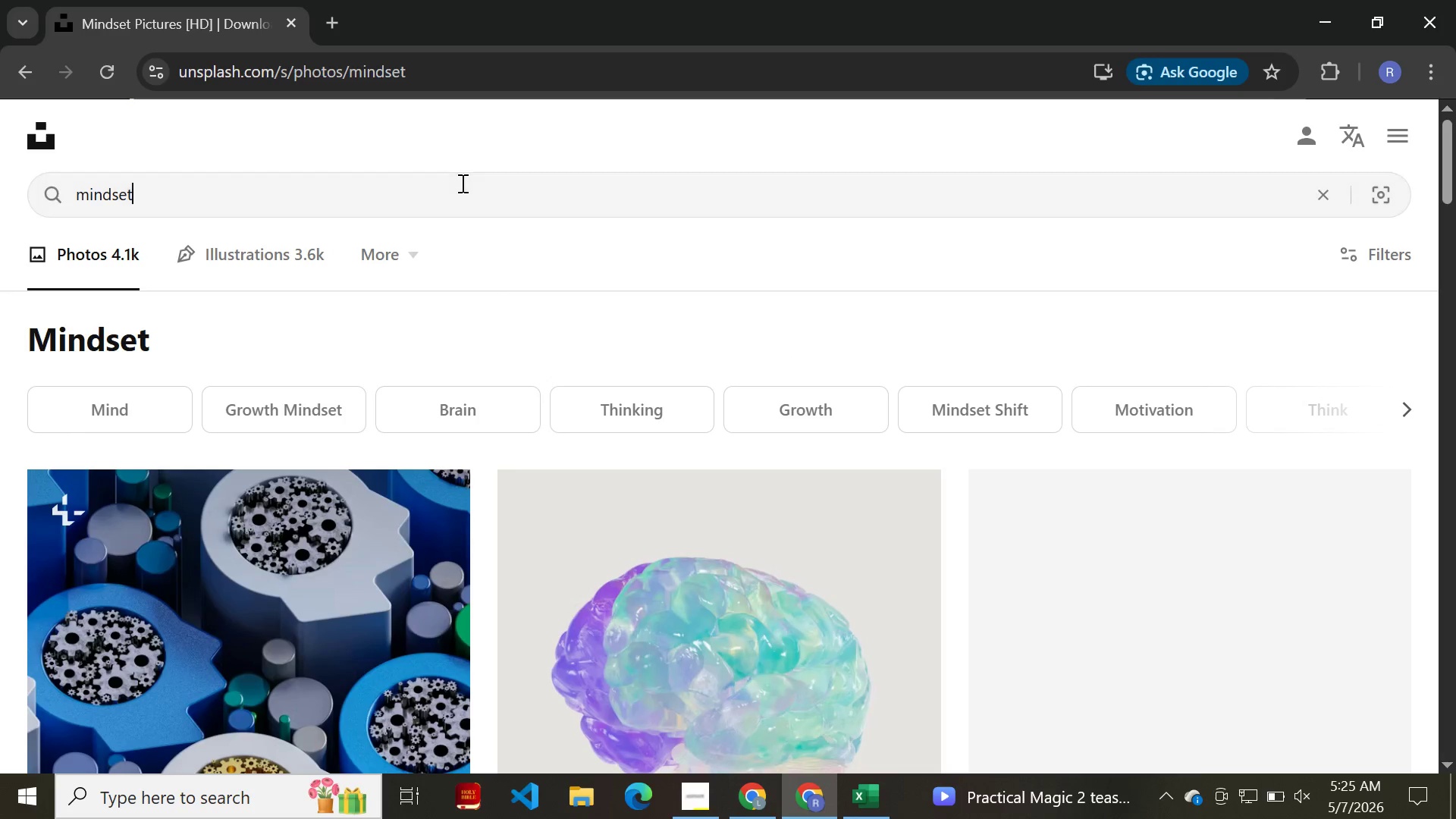 
key(Control+A)
 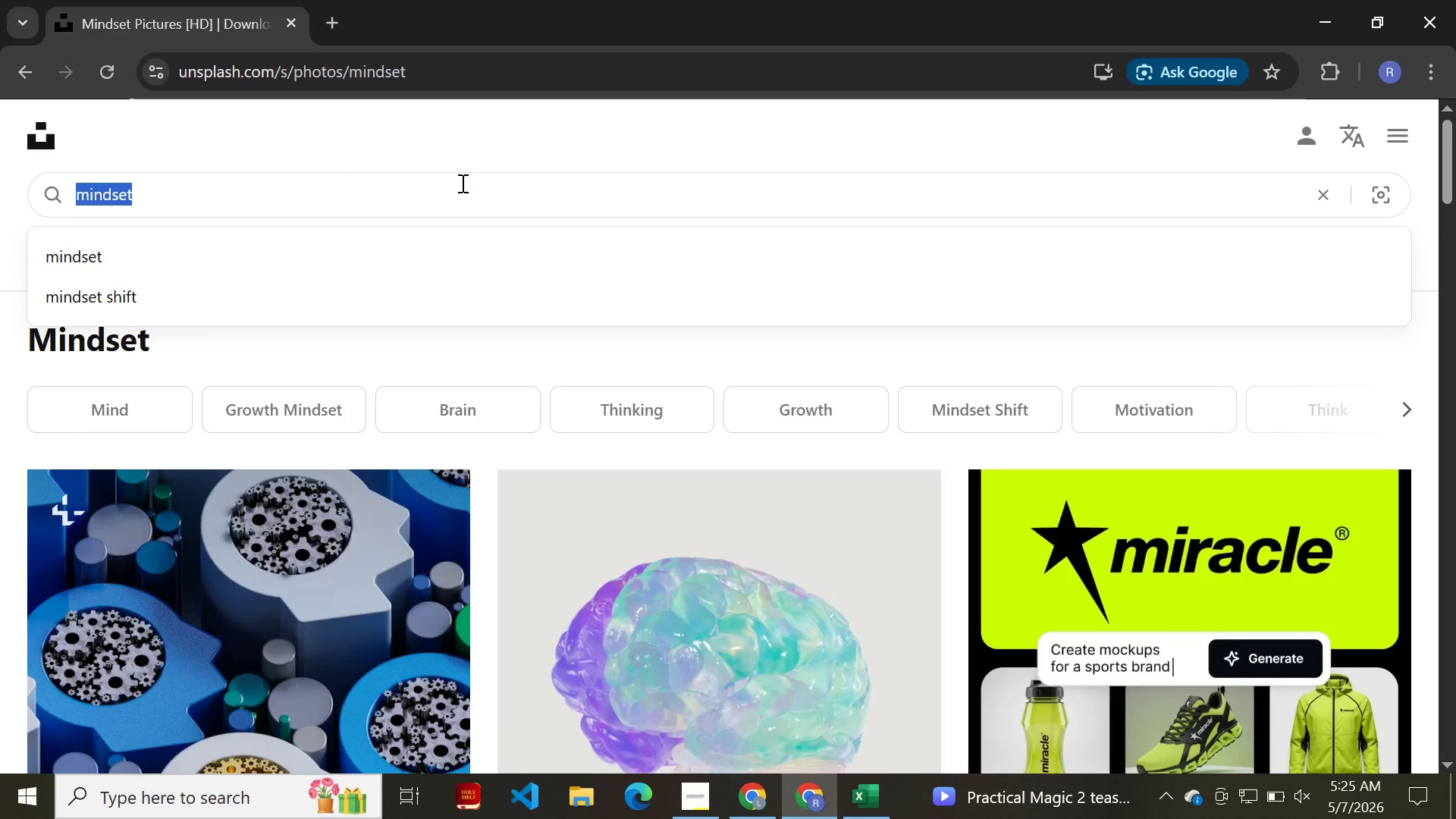 
key(Control+V)
 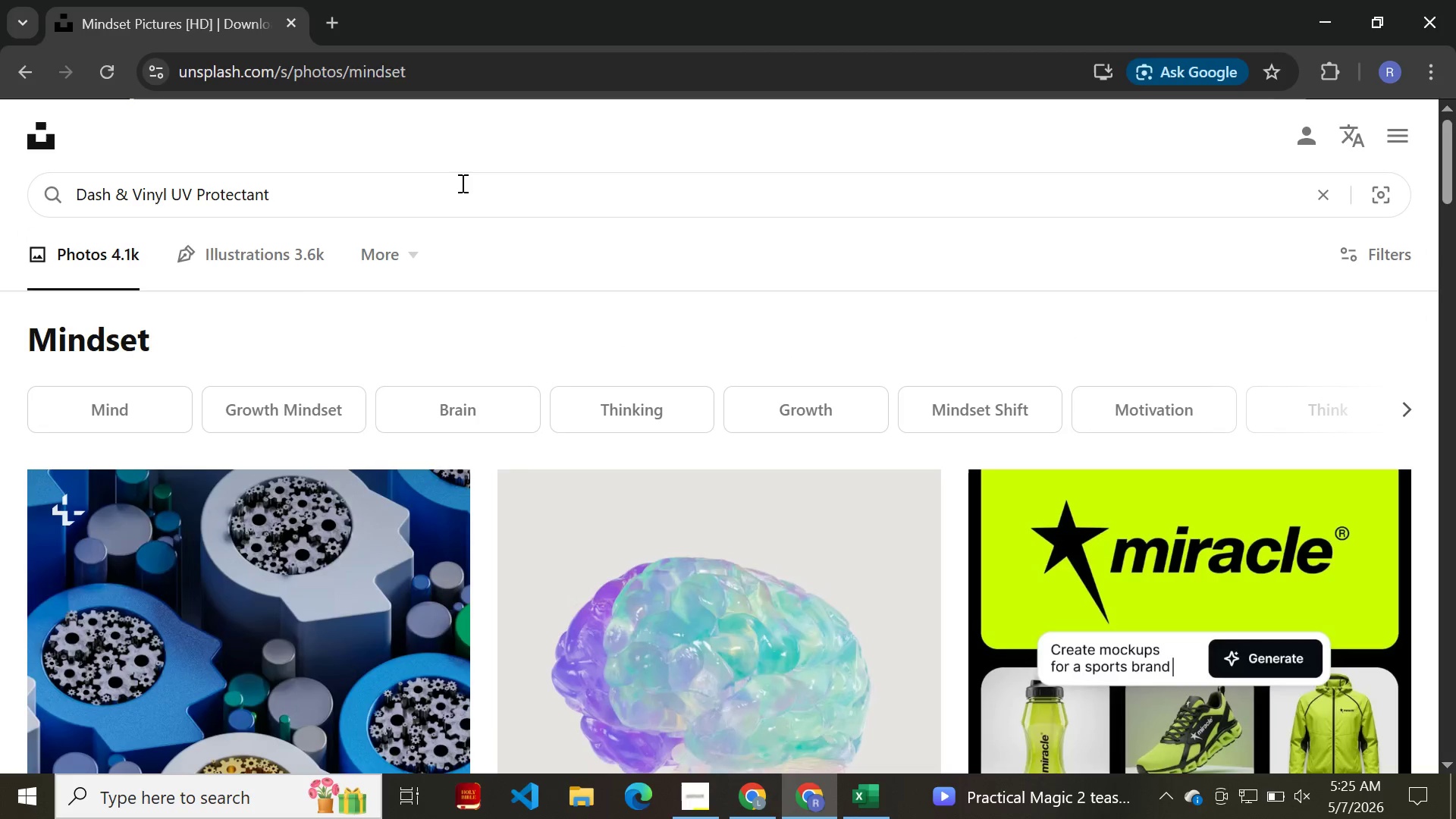 
key(Enter)
 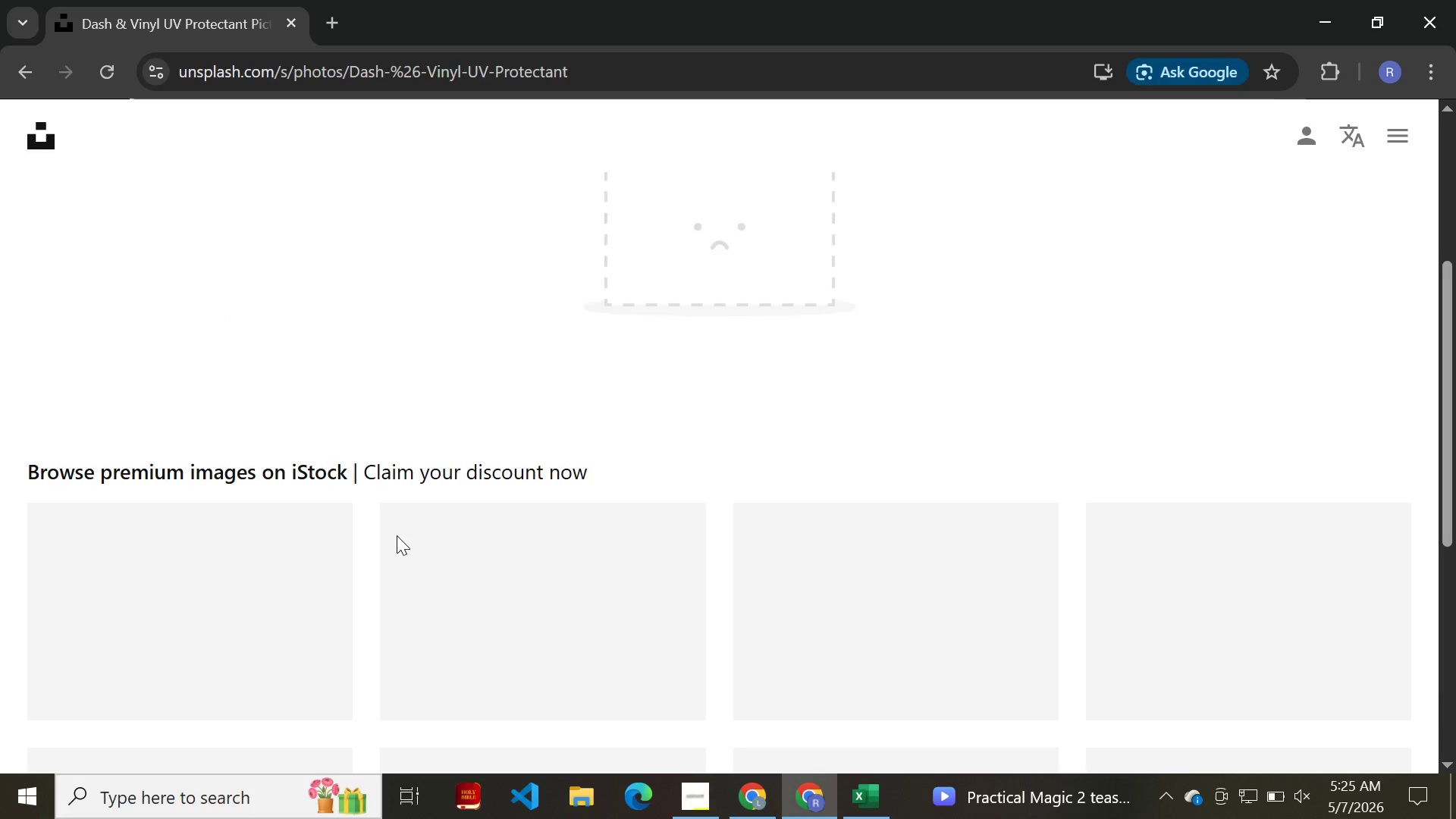 
wait(8.55)
 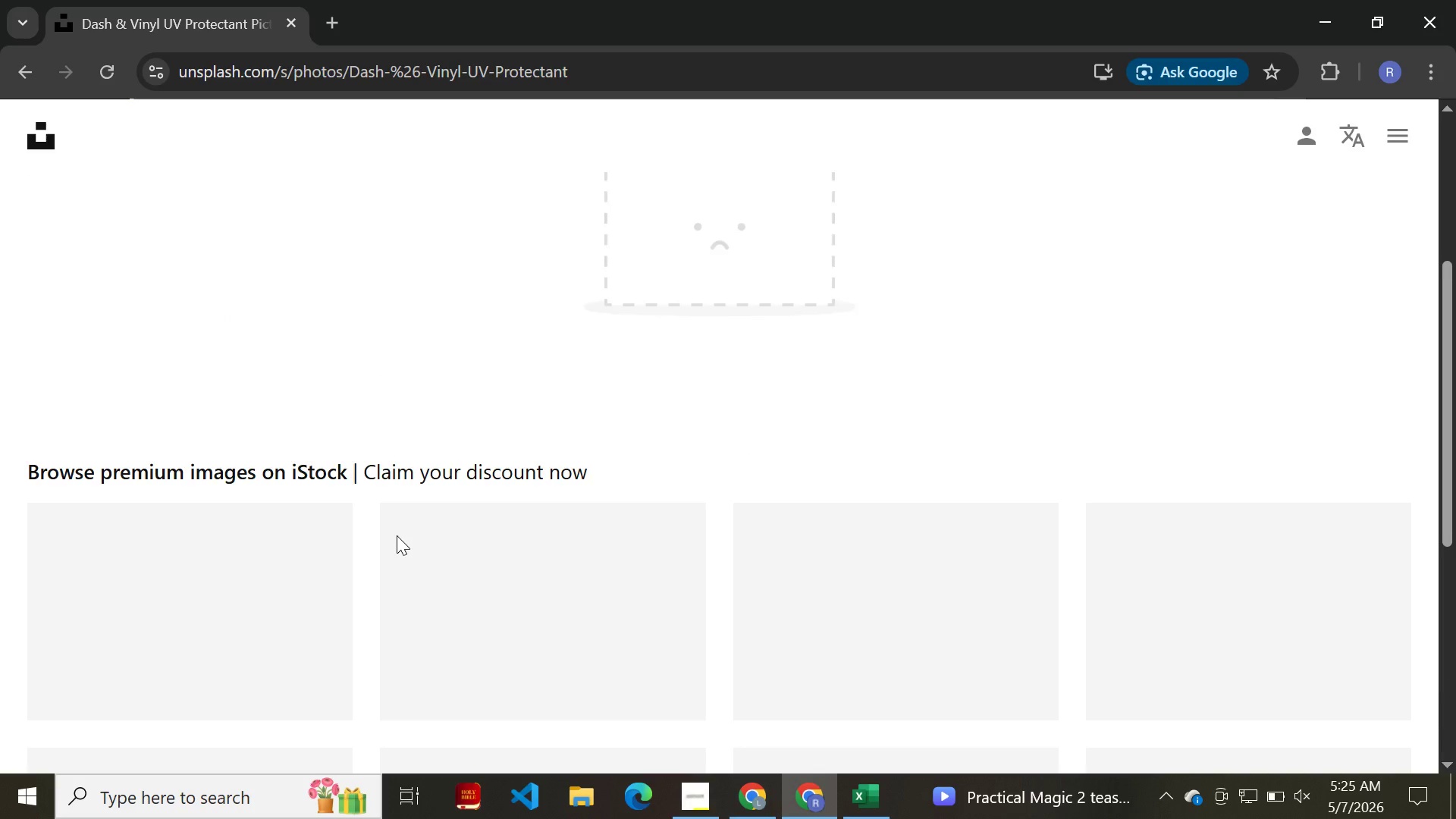 
left_click([758, 803])
 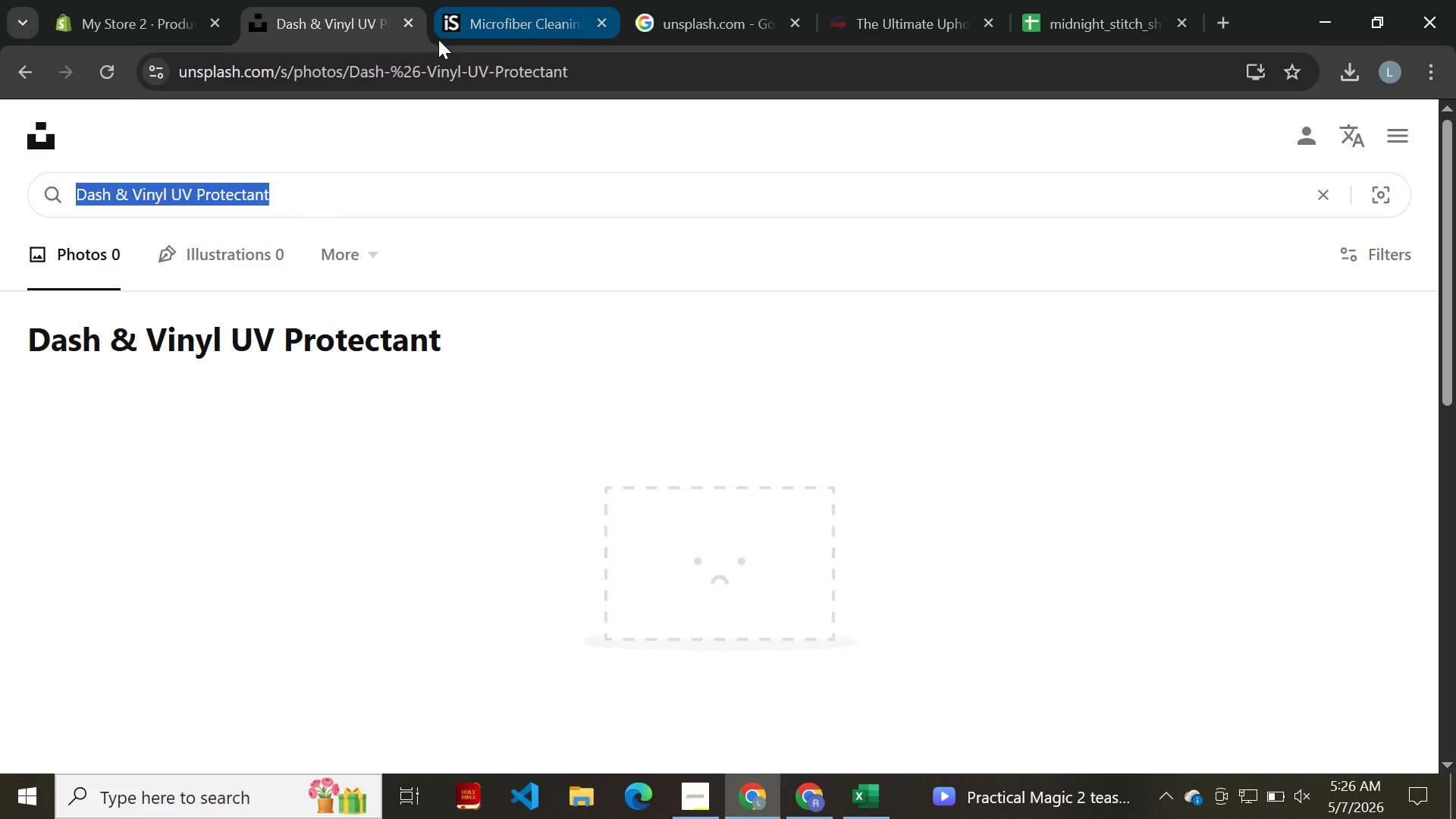 
left_click([504, 10])
 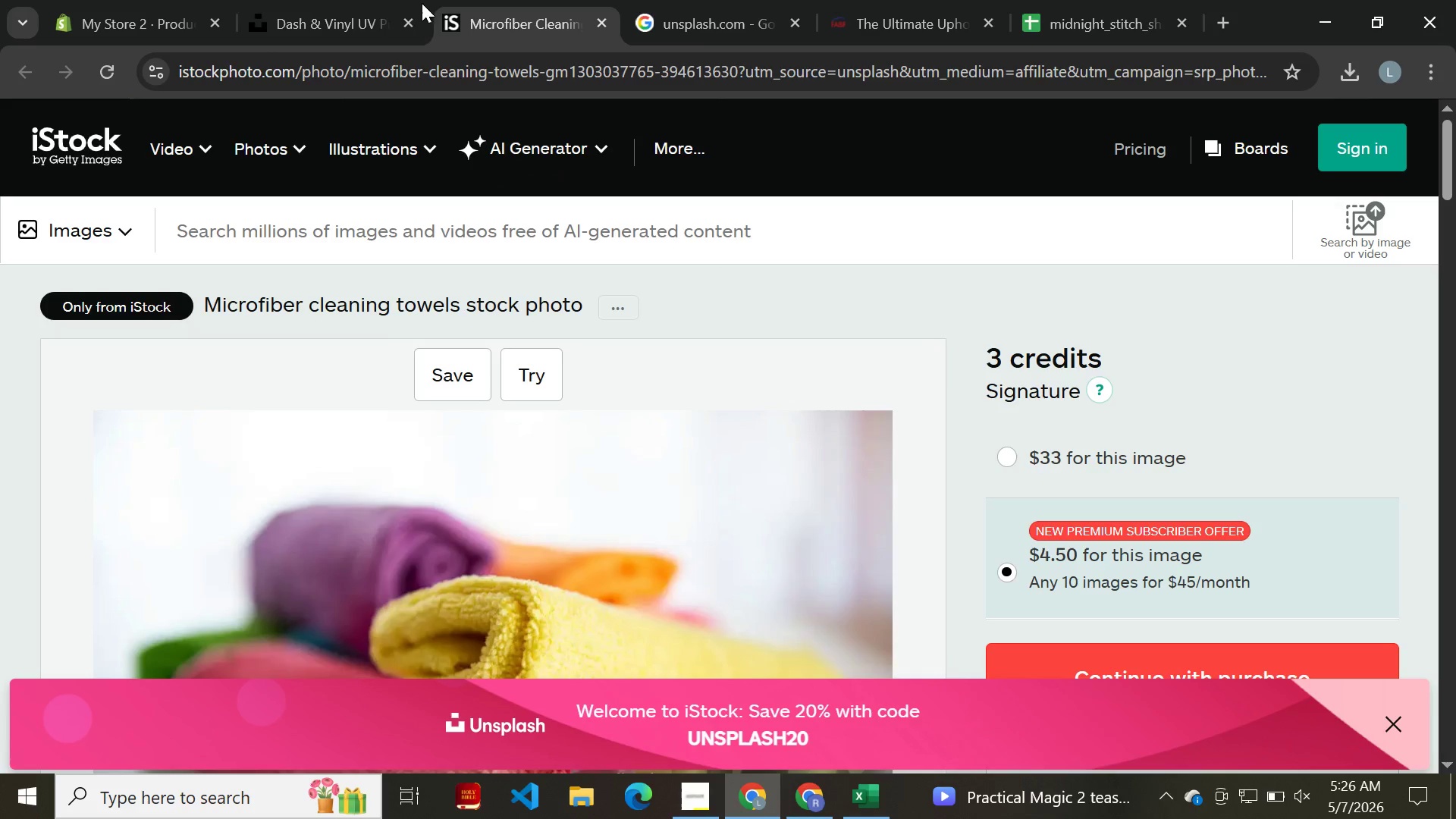 
left_click([335, 0])
 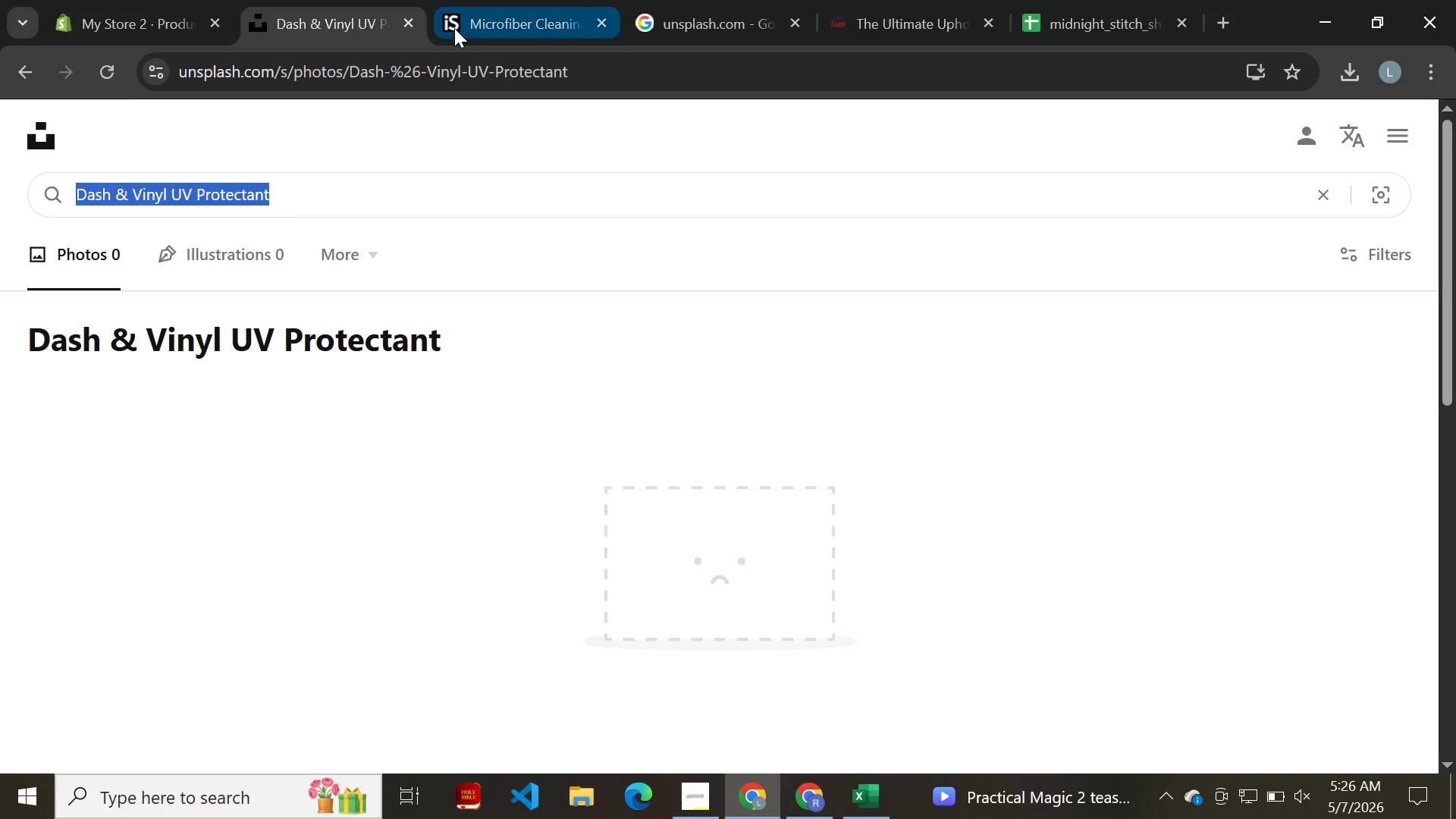 
left_click([404, 29])
 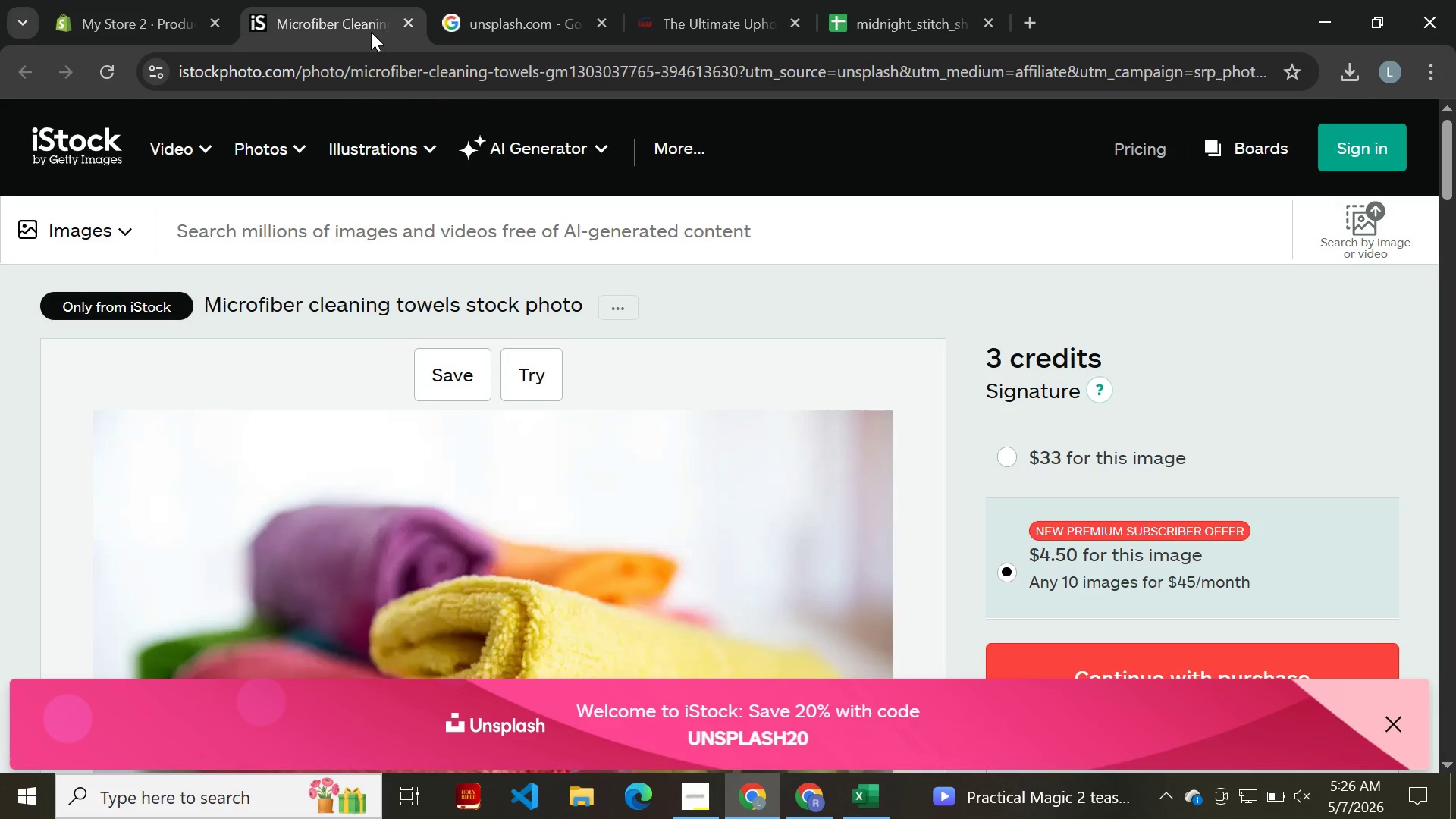 
key(Control+Z)
 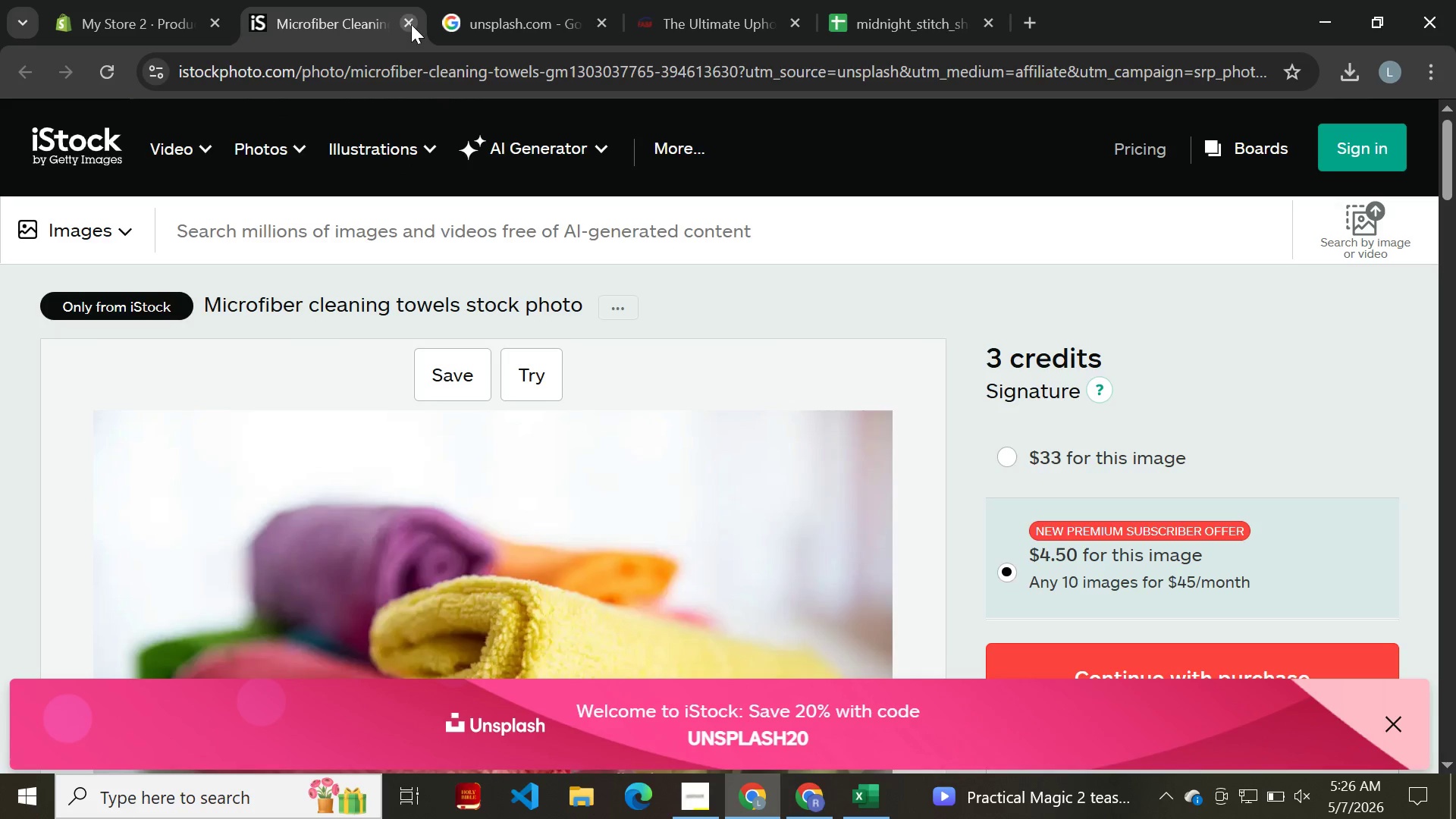 
left_click([419, 15])
 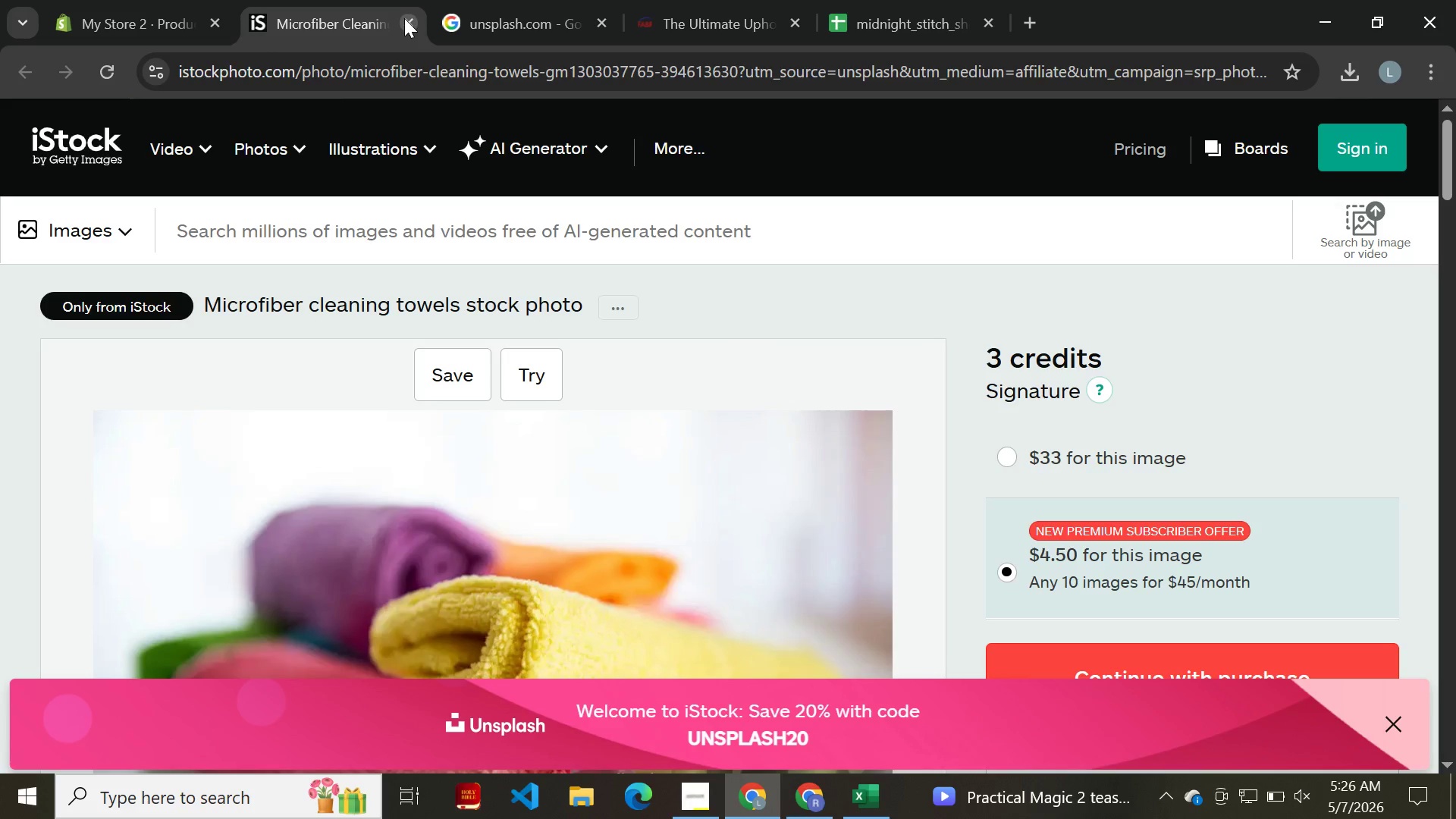 
left_click([404, 18])
 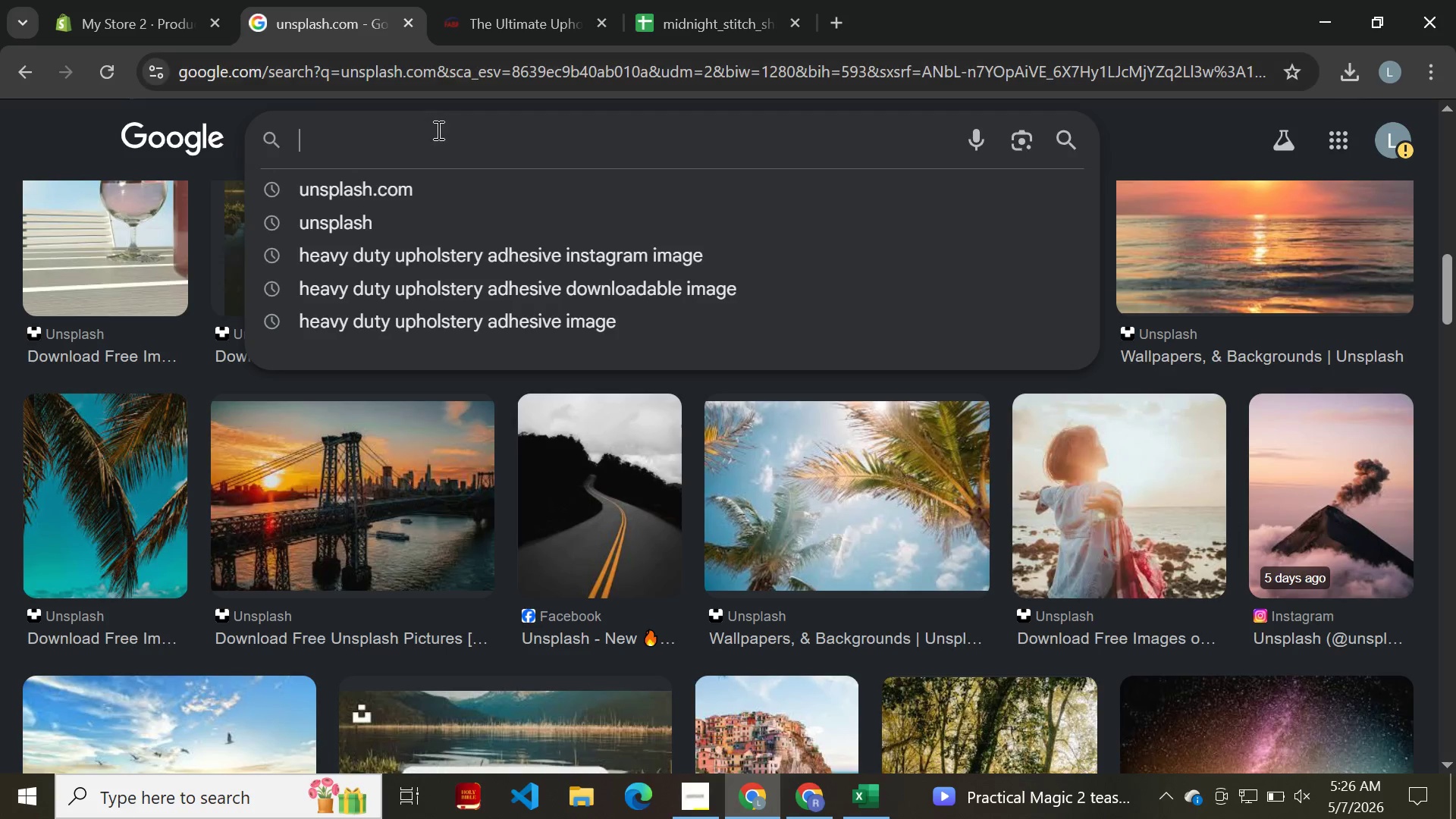 
left_click([671, 146])
 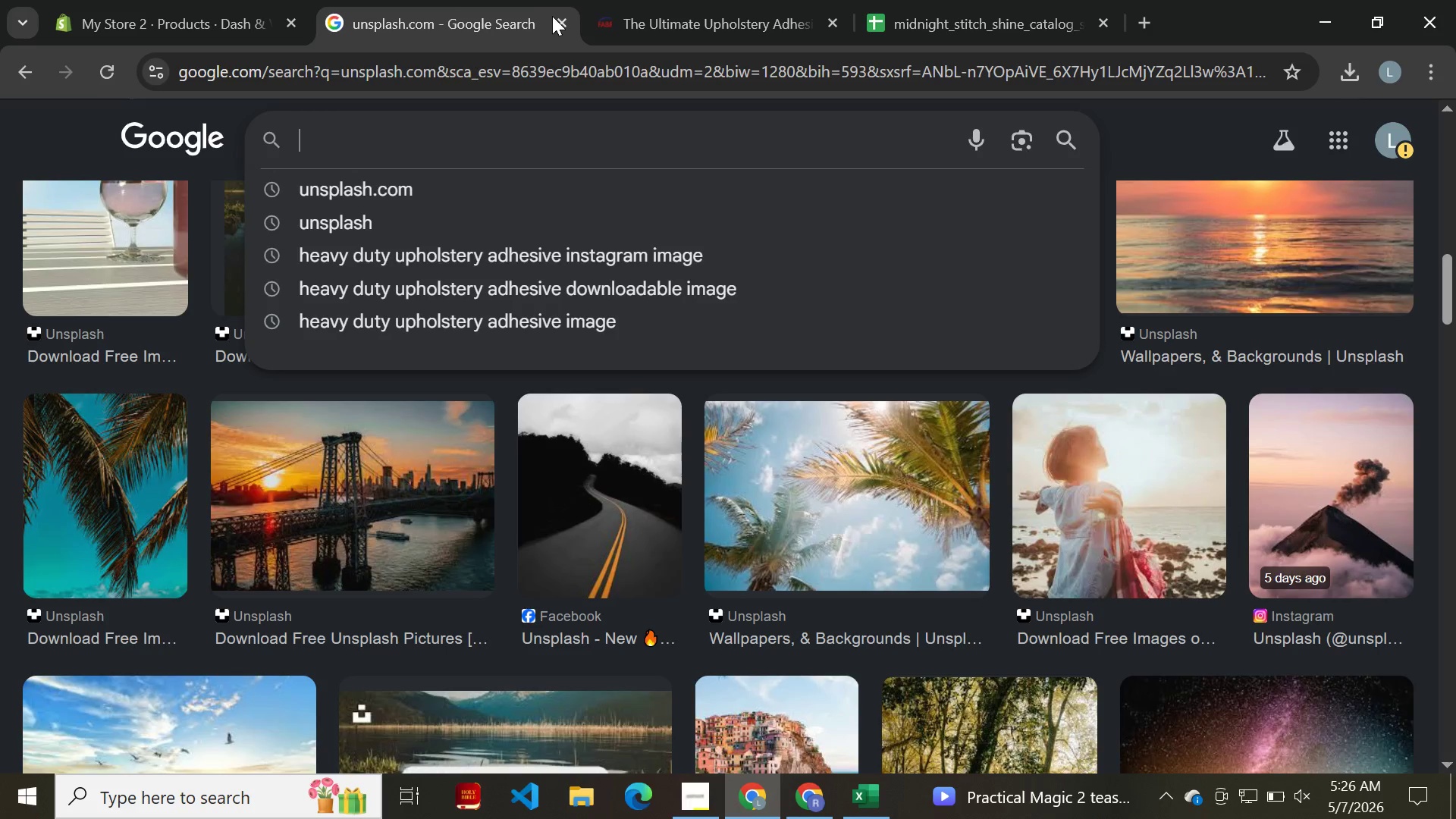 
left_click([563, 23])
 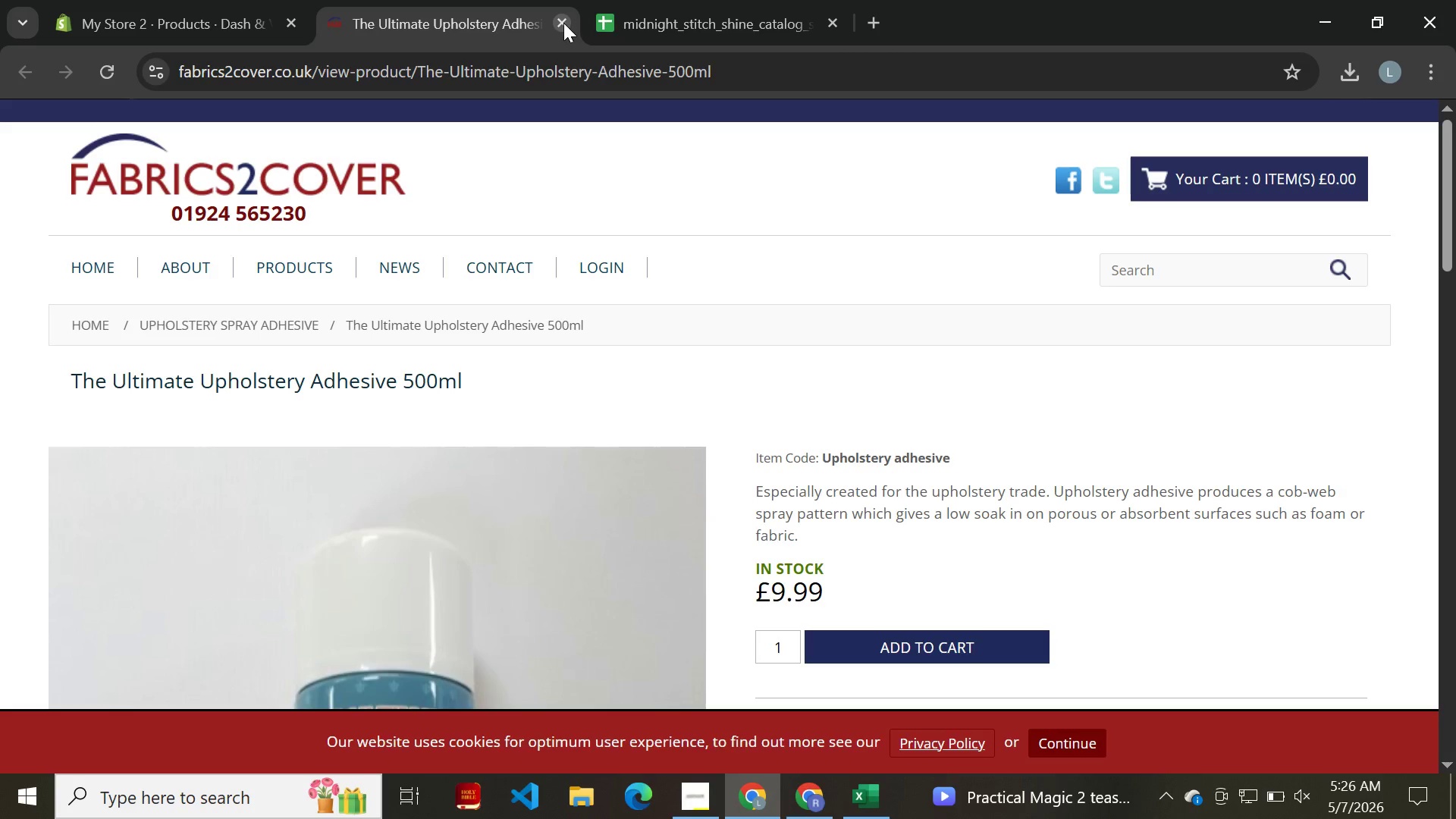 
left_click([563, 23])
 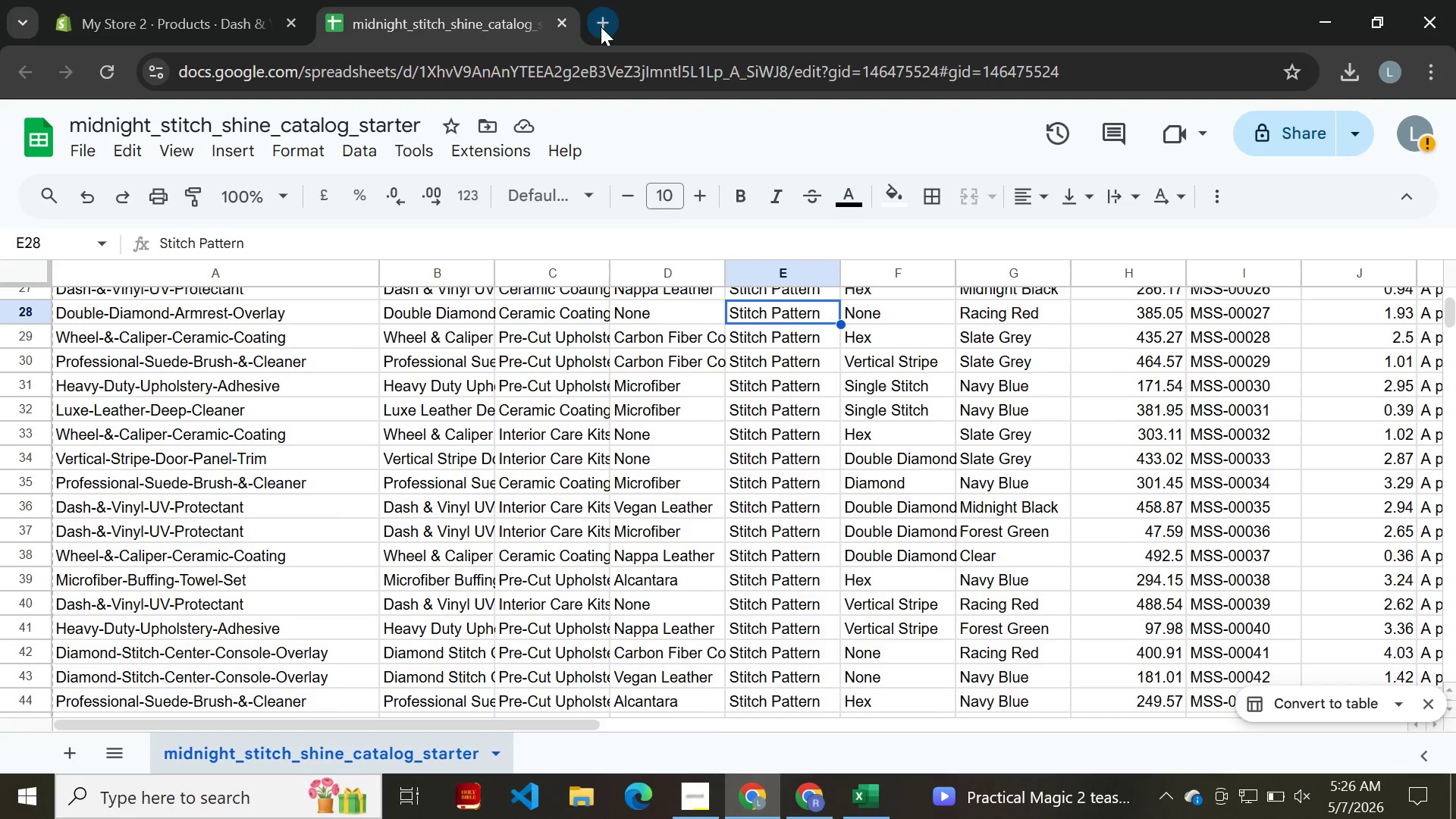 
left_click([604, 24])
 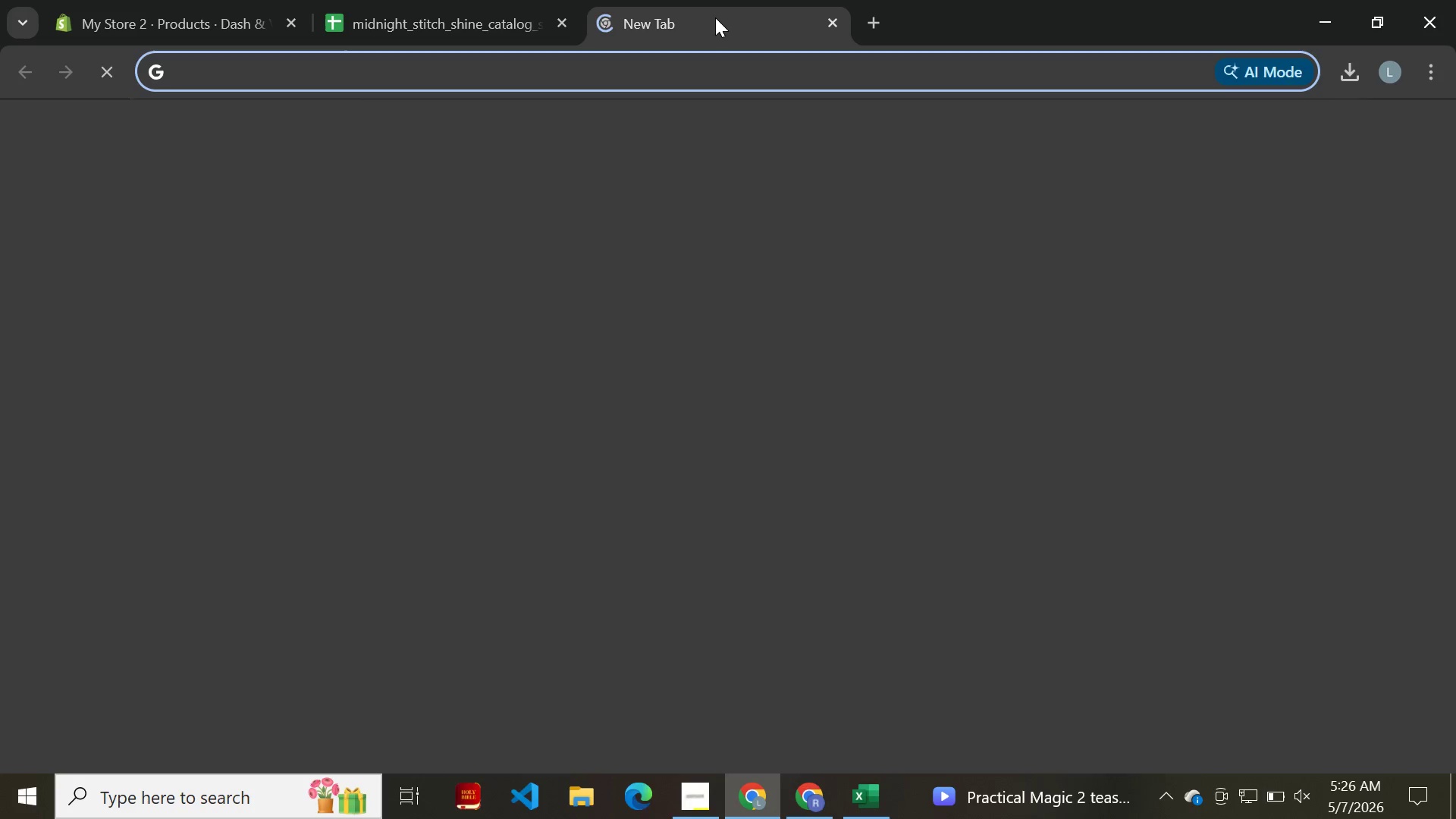 
left_click_drag(start_coordinate=[715, 17], to_coordinate=[487, 2])
 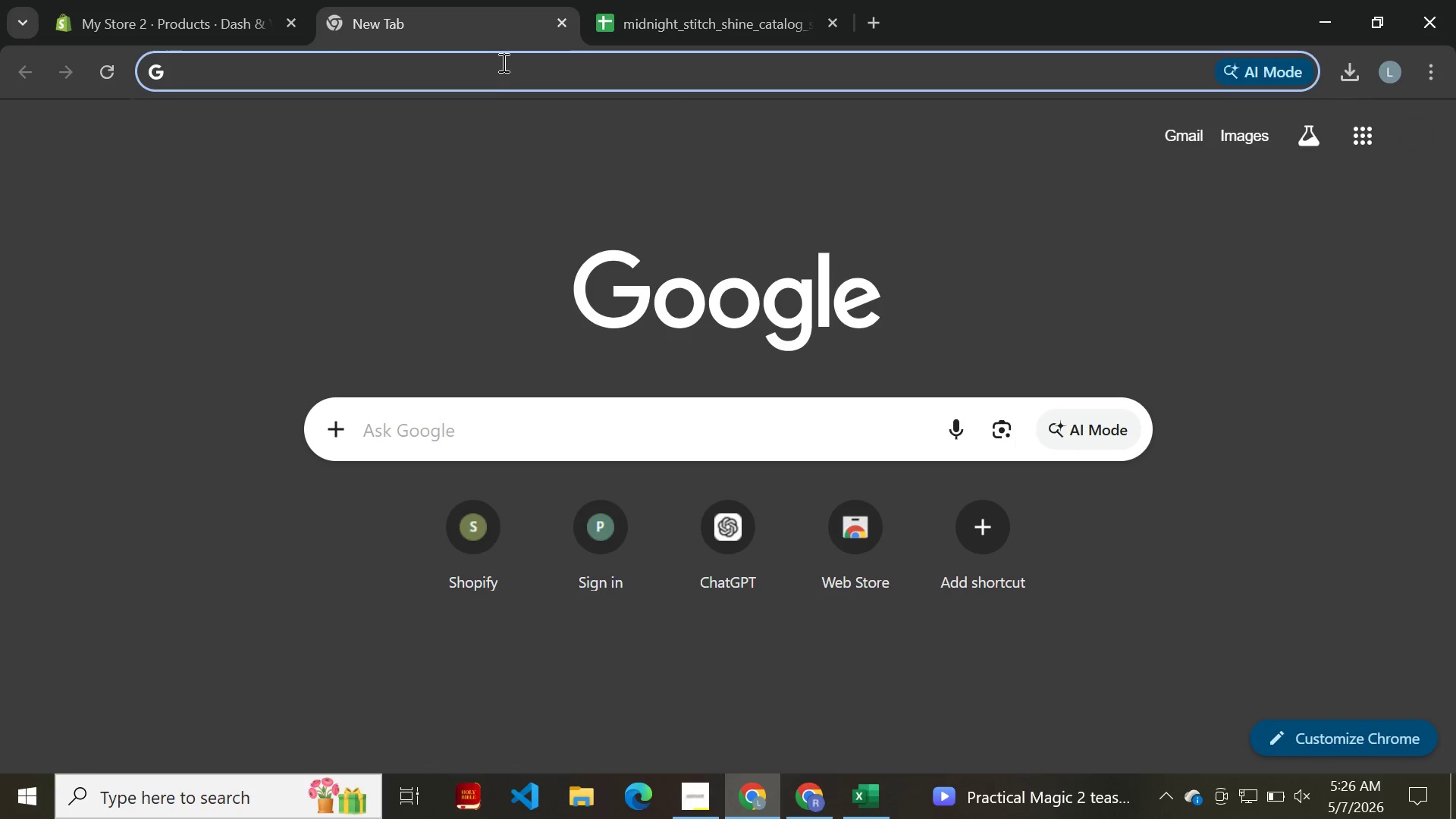 
left_click([502, 62])
 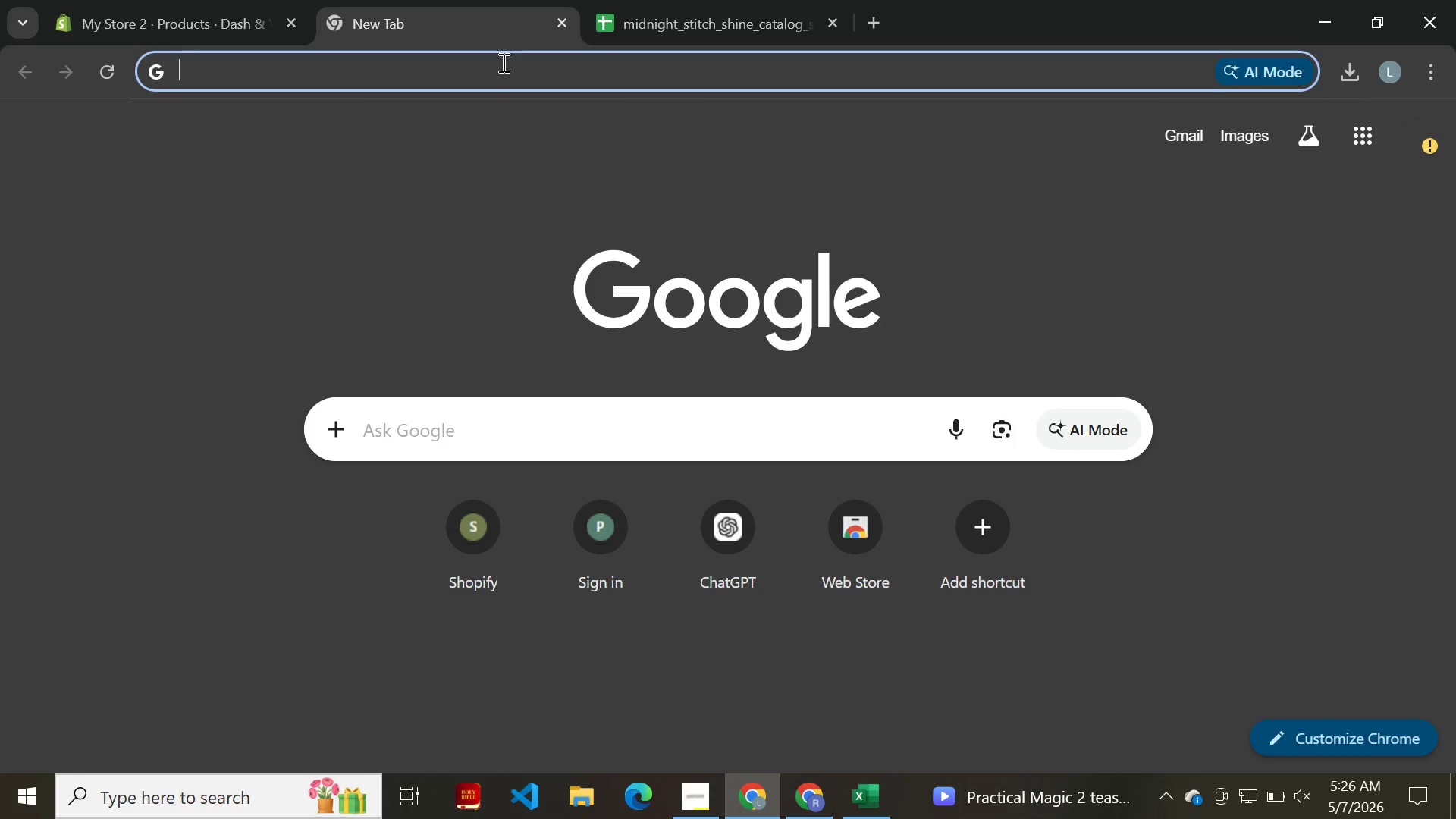 
key(Control+V)
 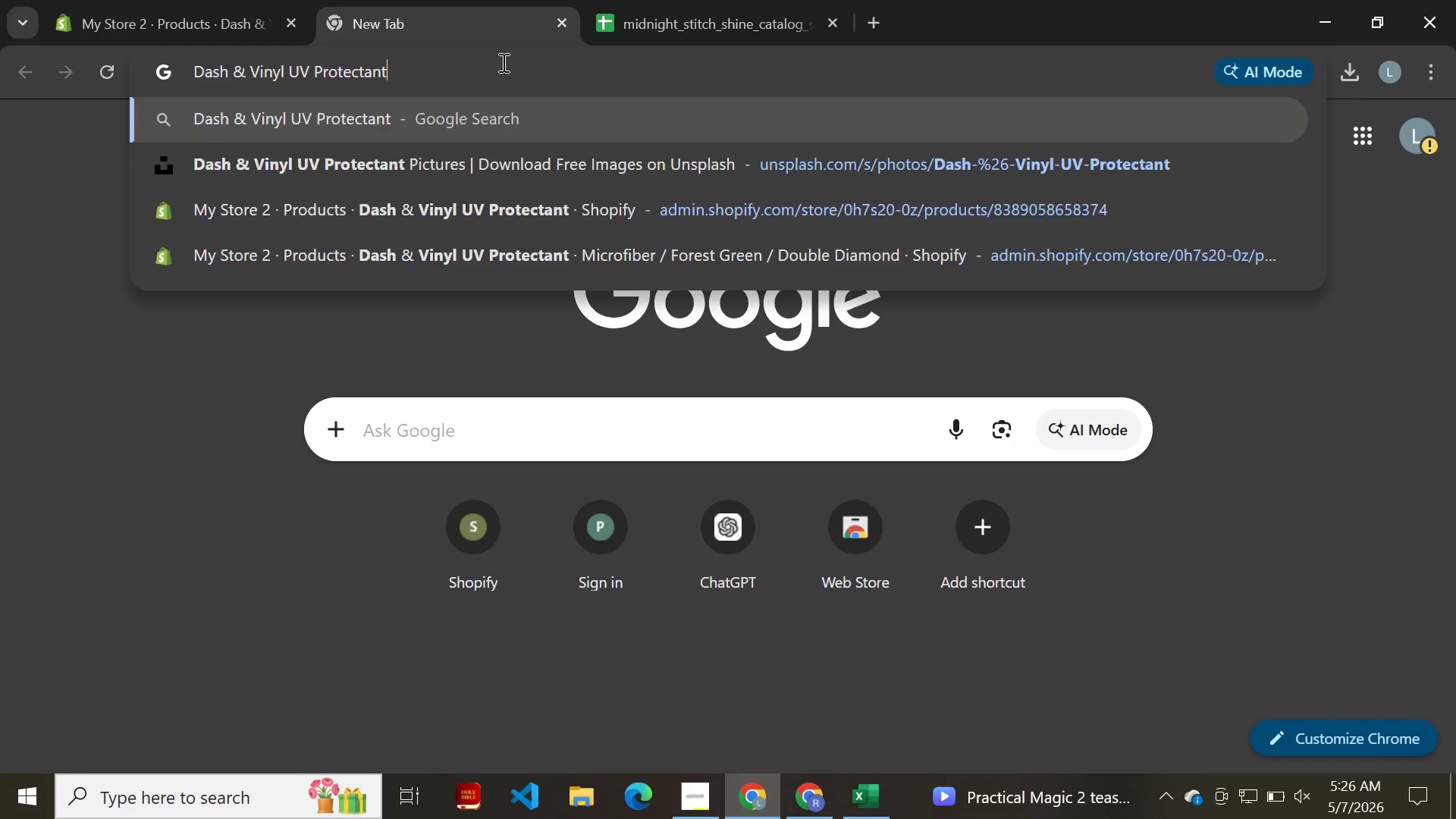 
key(Enter)
 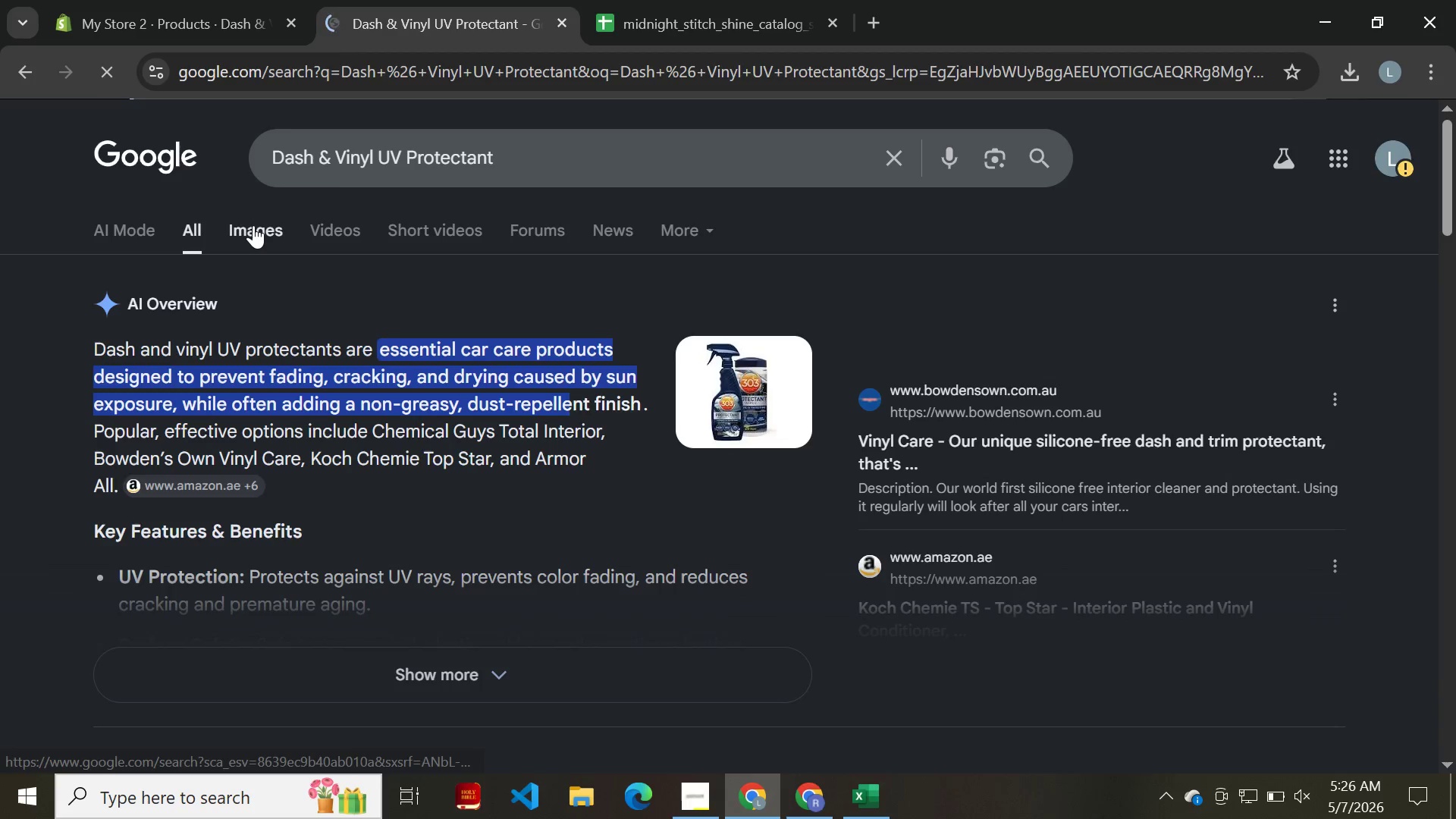 
left_click([253, 225])
 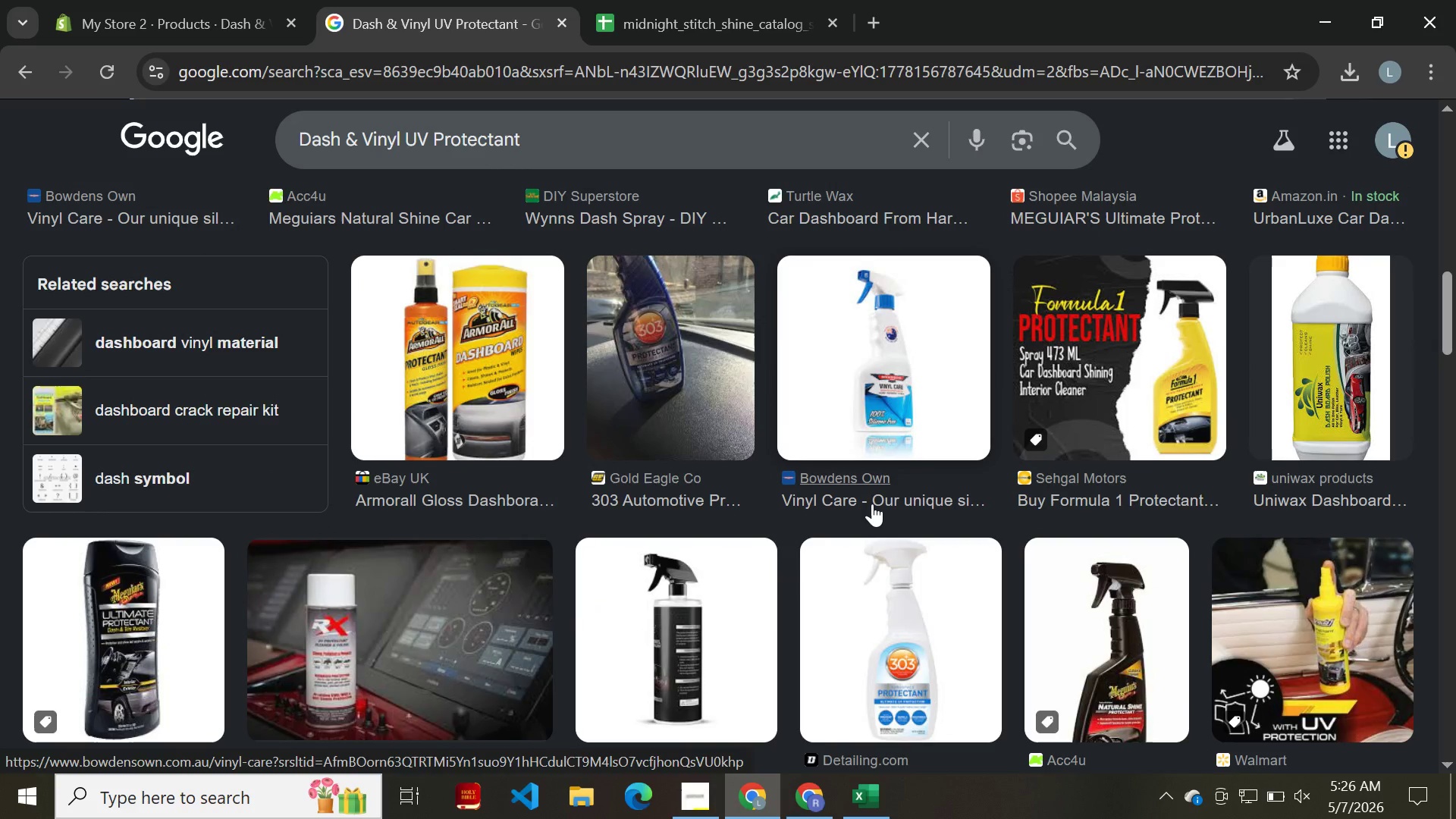 
wait(18.43)
 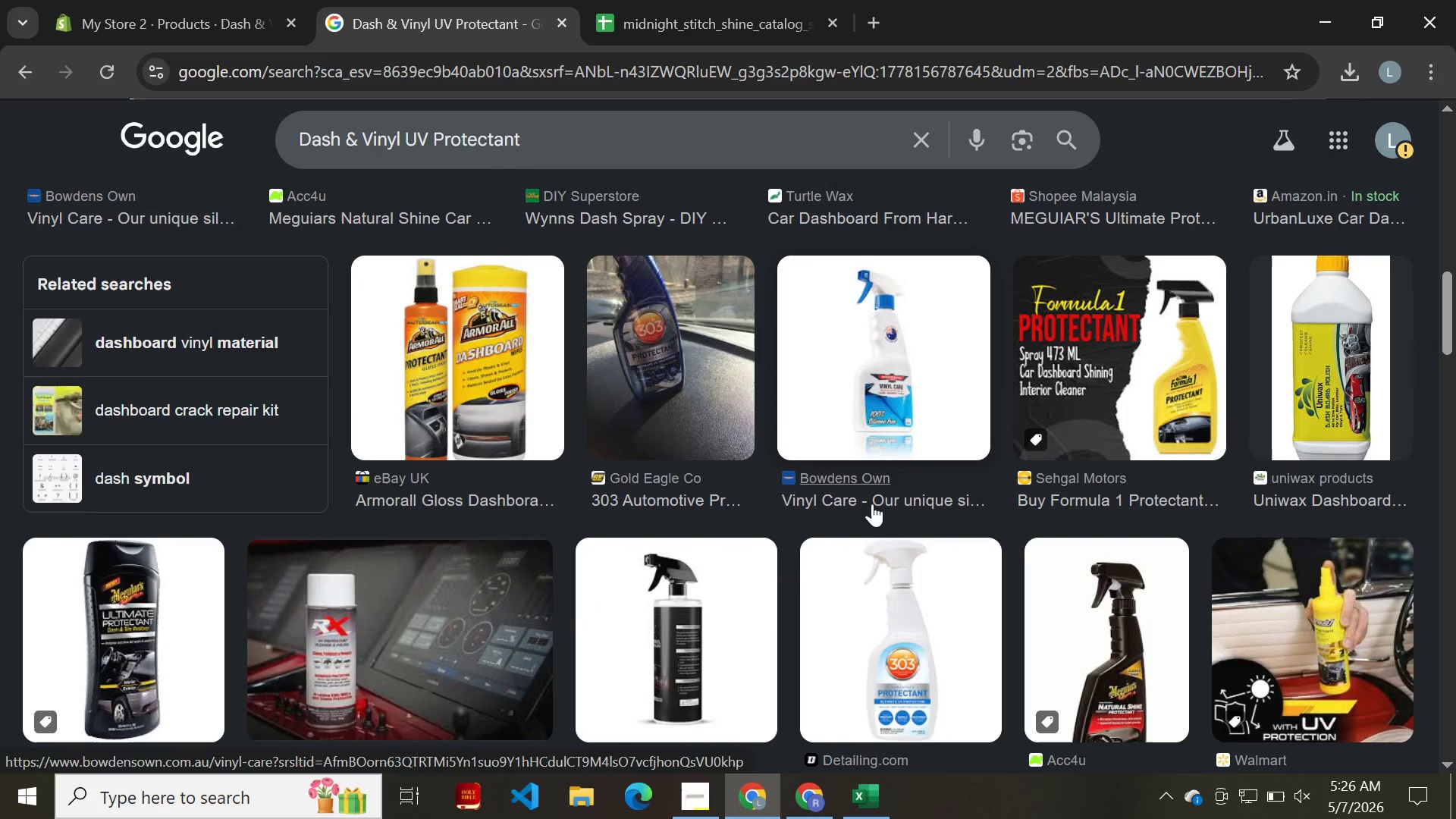 
mouse_move([532, 541])
 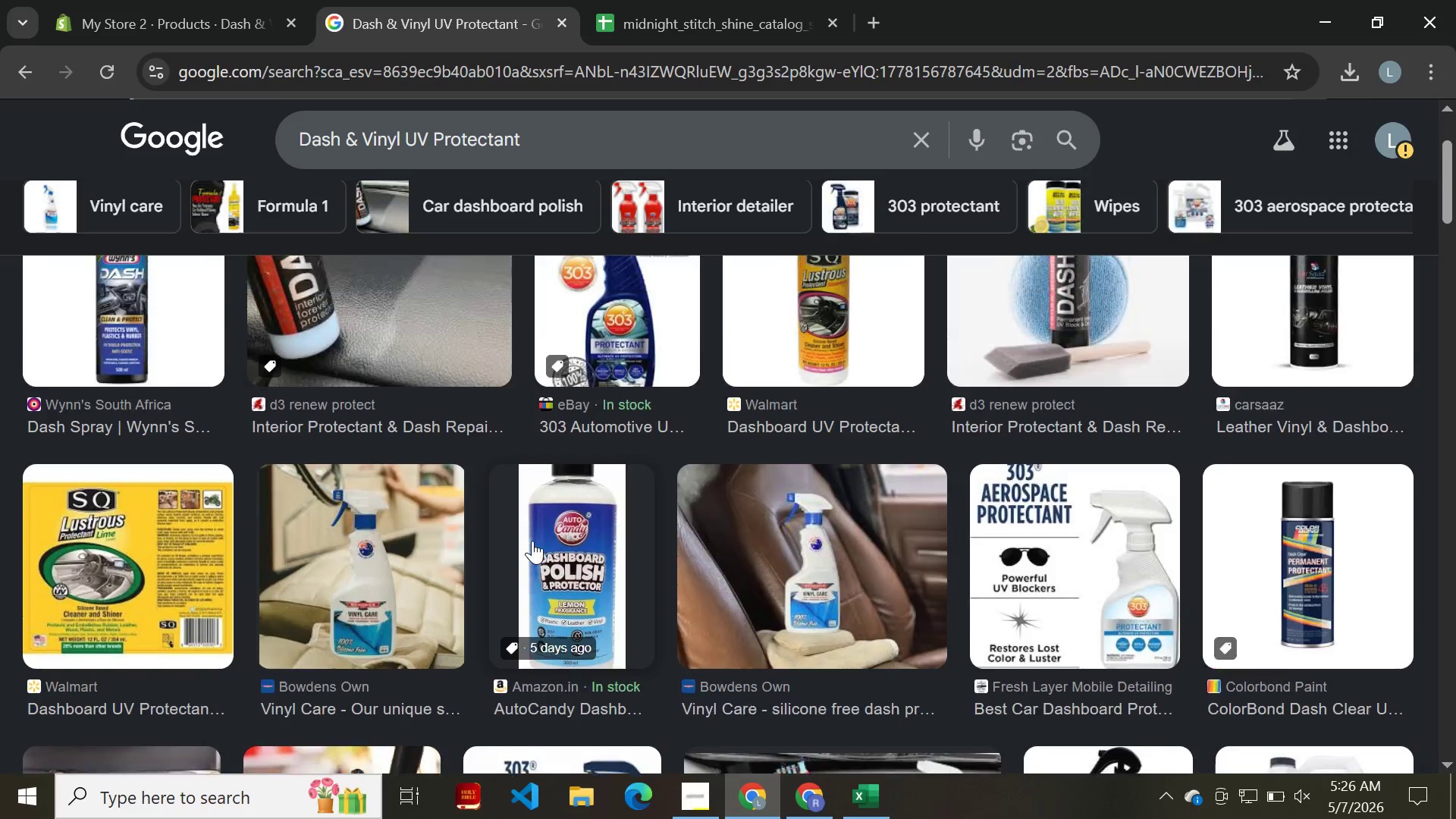 
mouse_move([514, 538])
 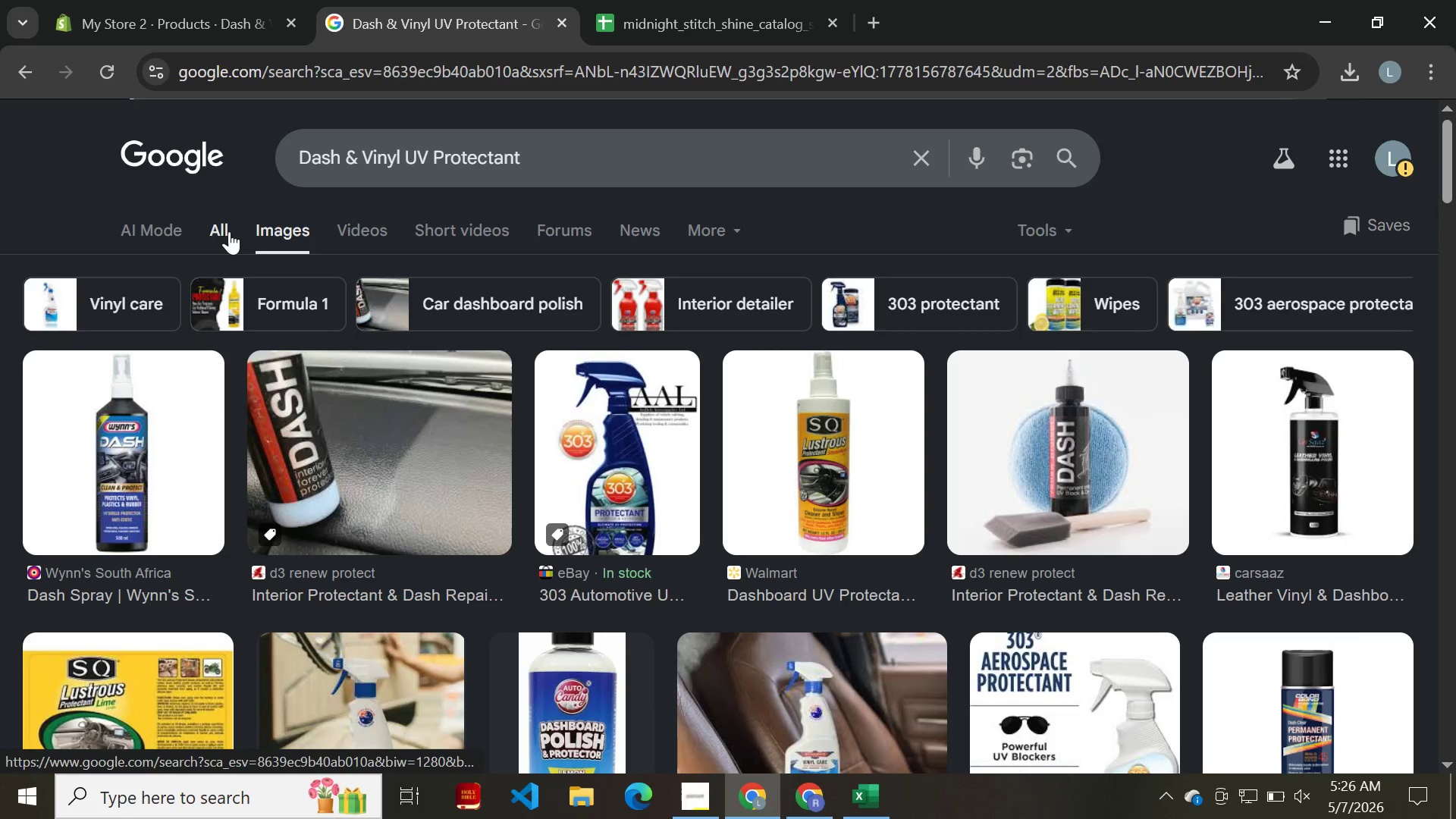 
left_click([231, 231])
 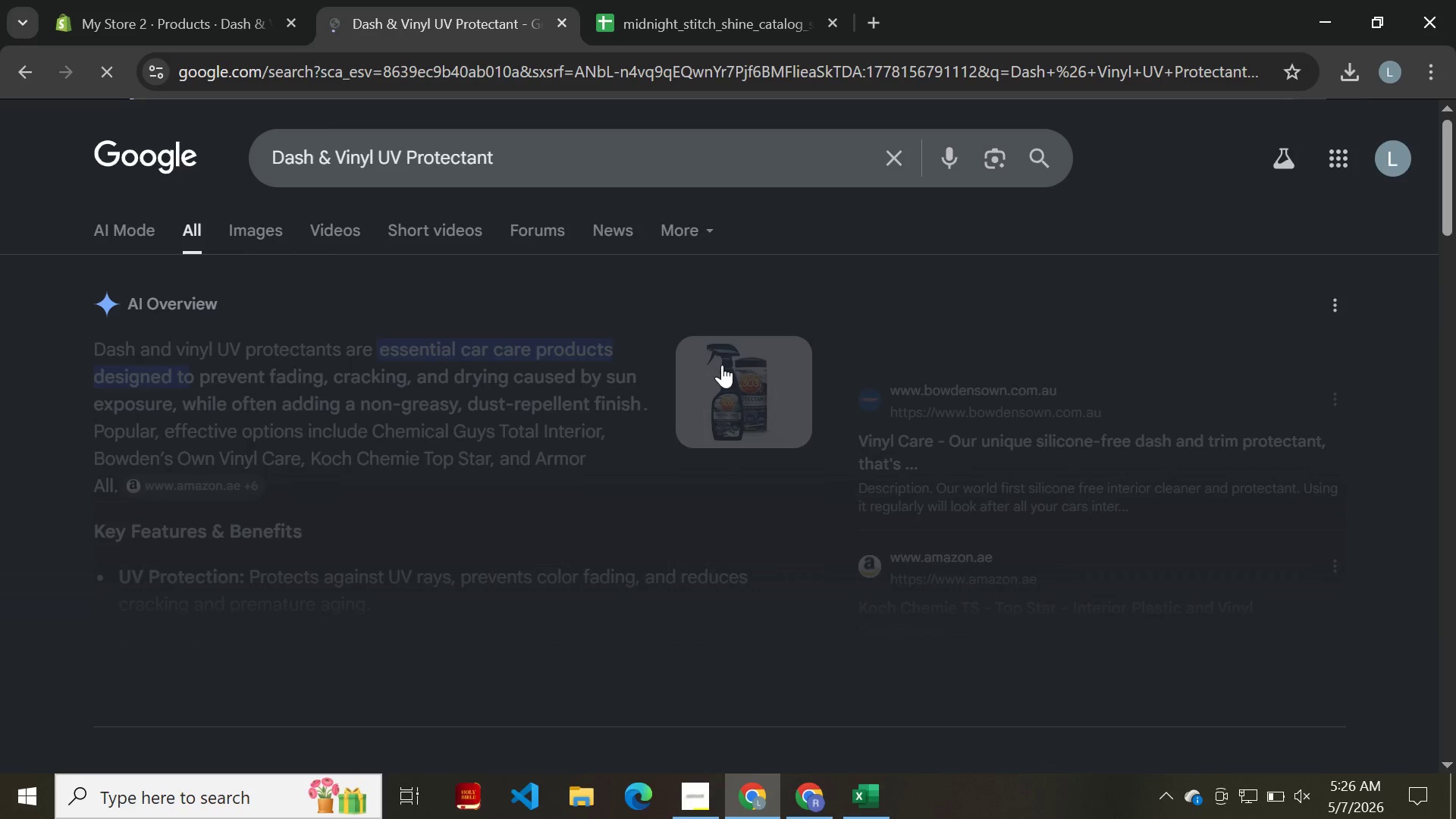 
left_click([722, 365])
 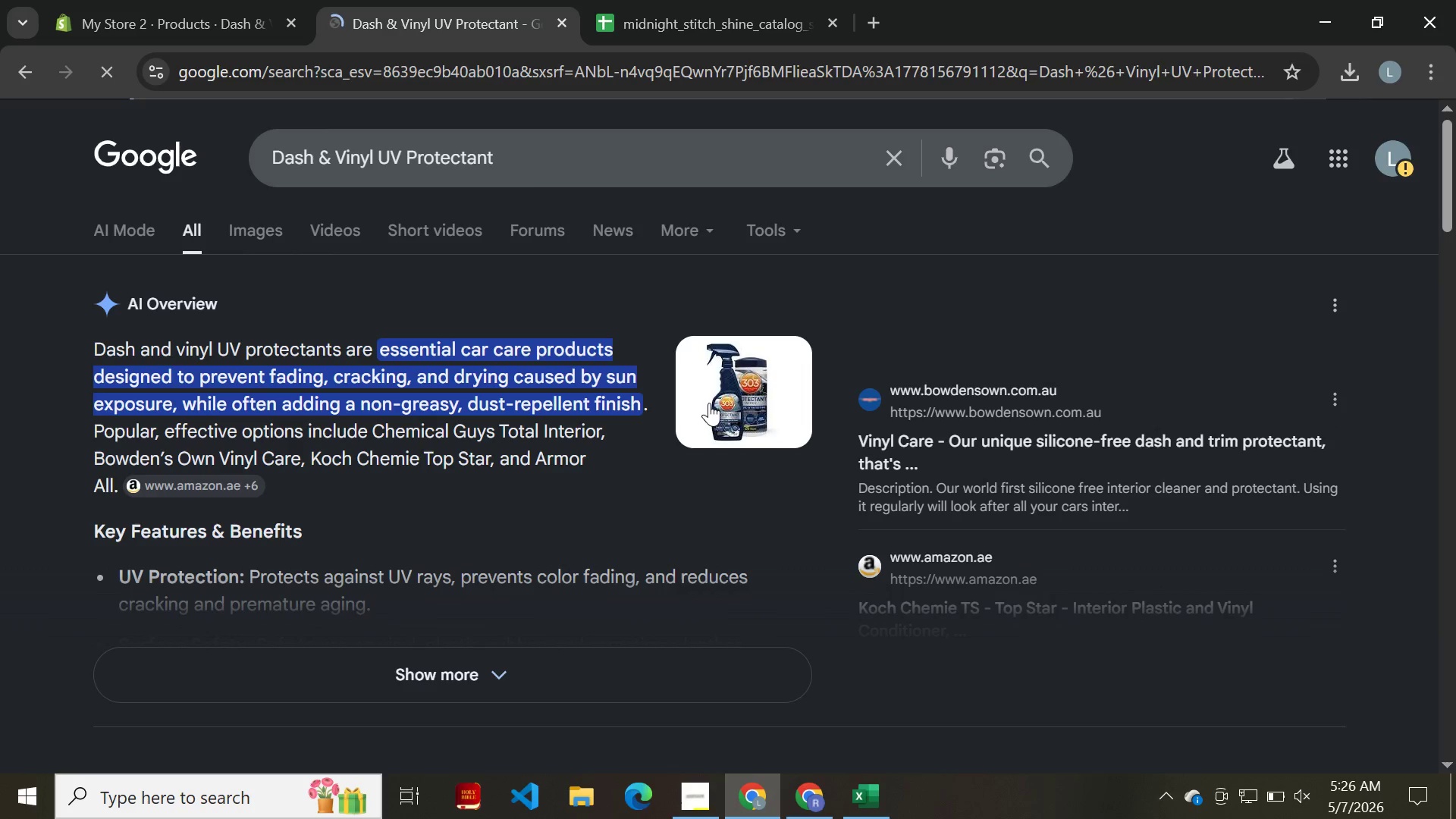 
left_click([709, 403])
 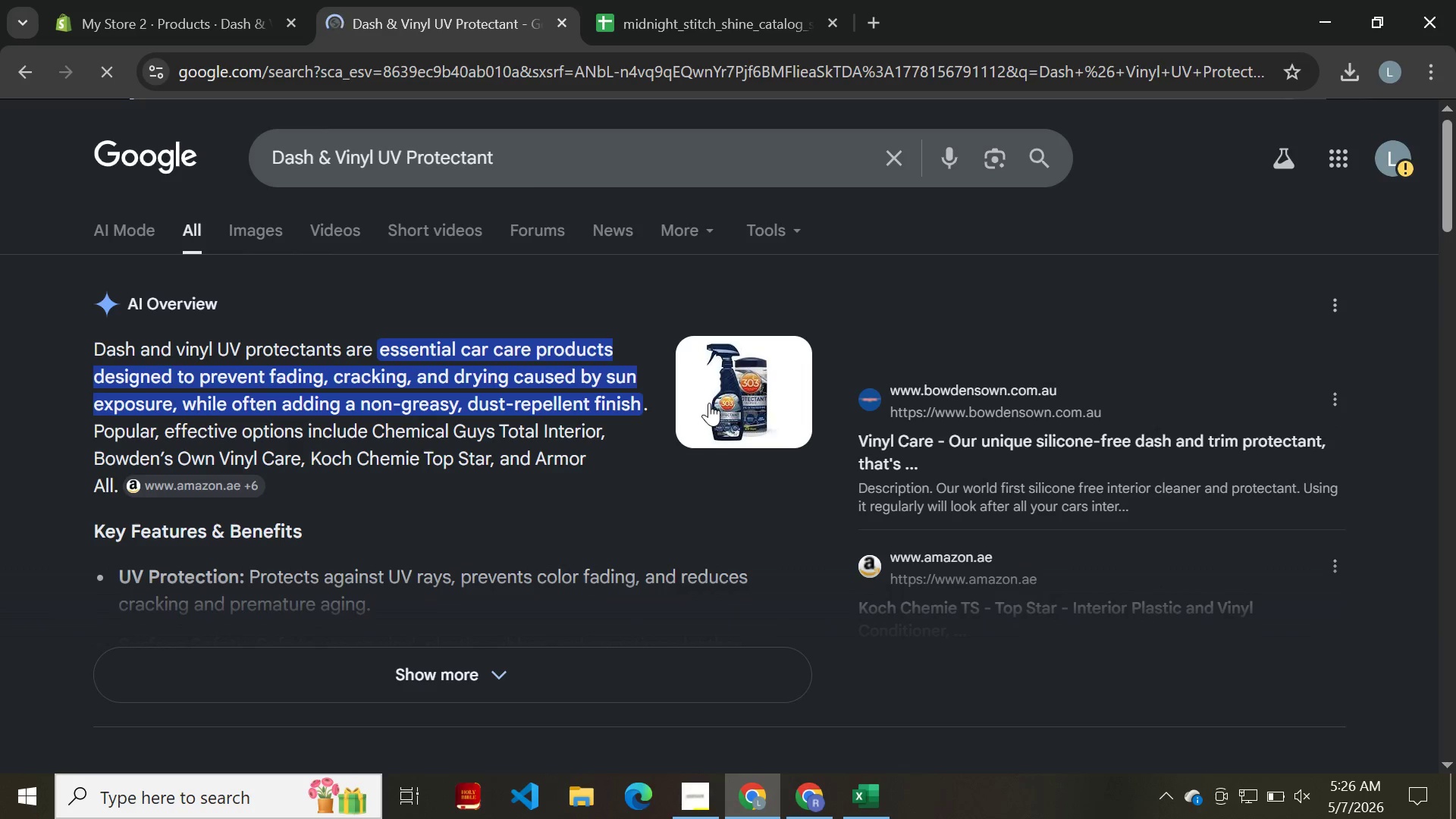 
left_click([709, 403])
 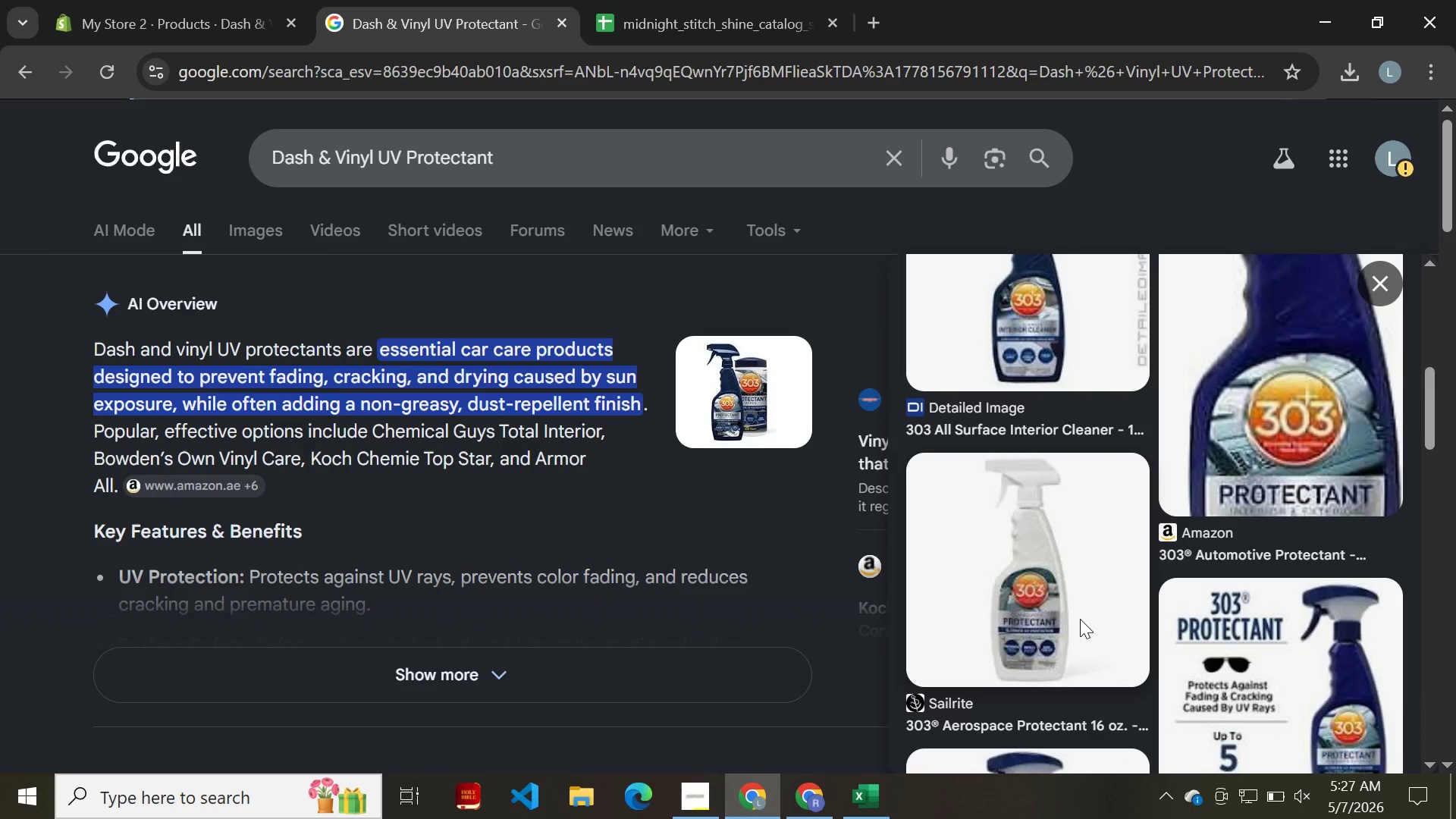 
wait(10.22)
 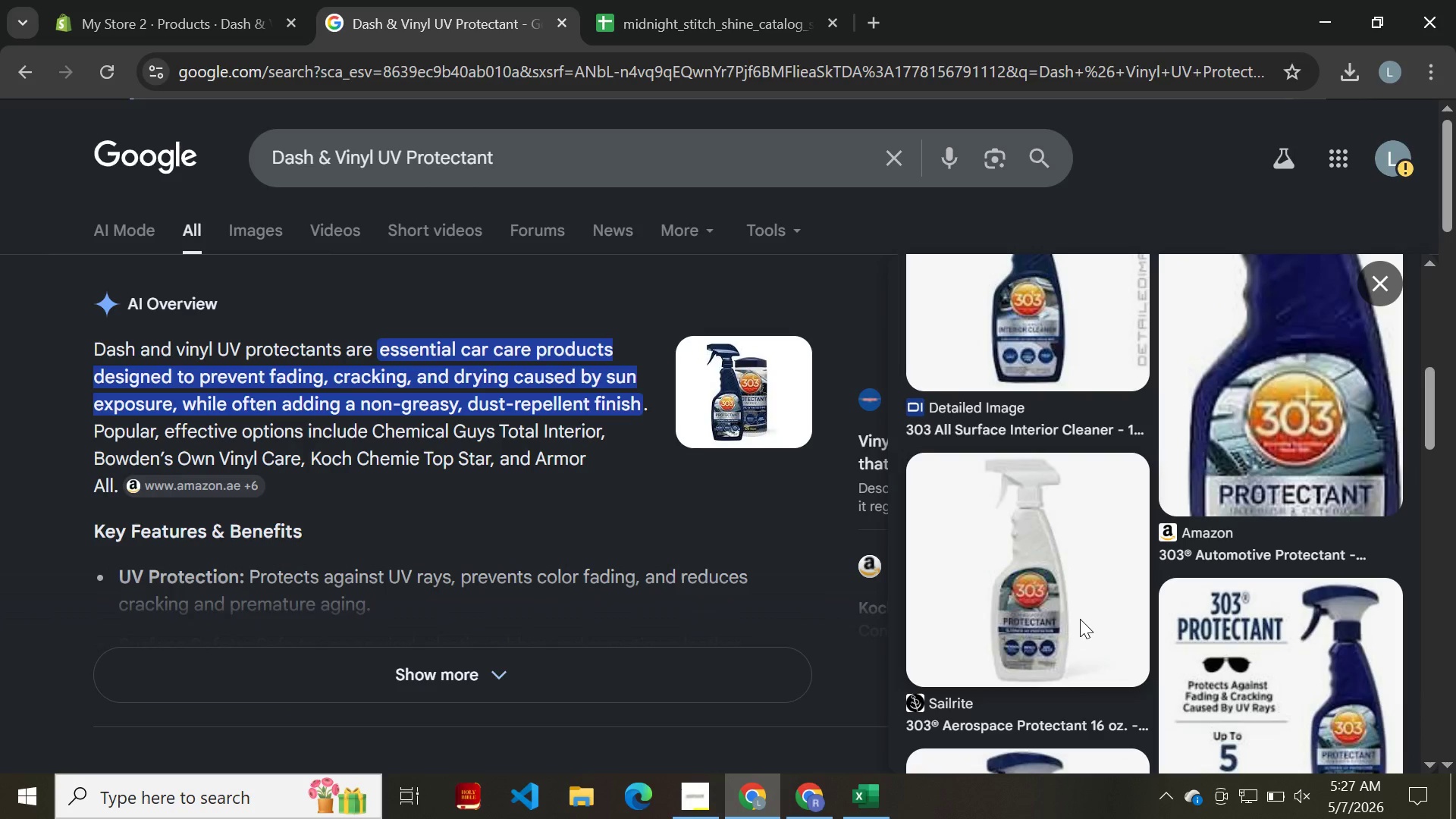 
left_click([1310, 284])
 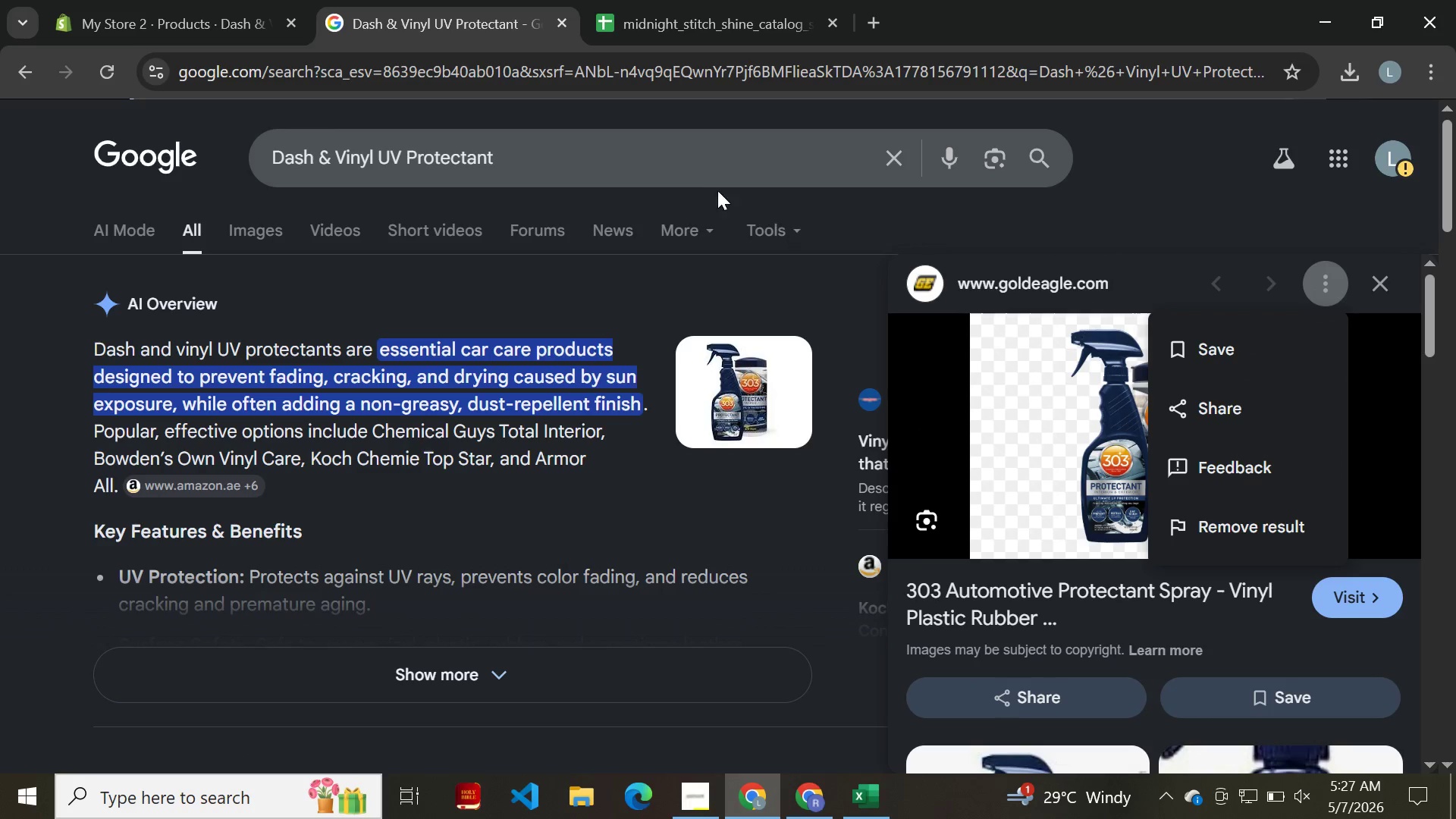 
left_click([674, 171])
 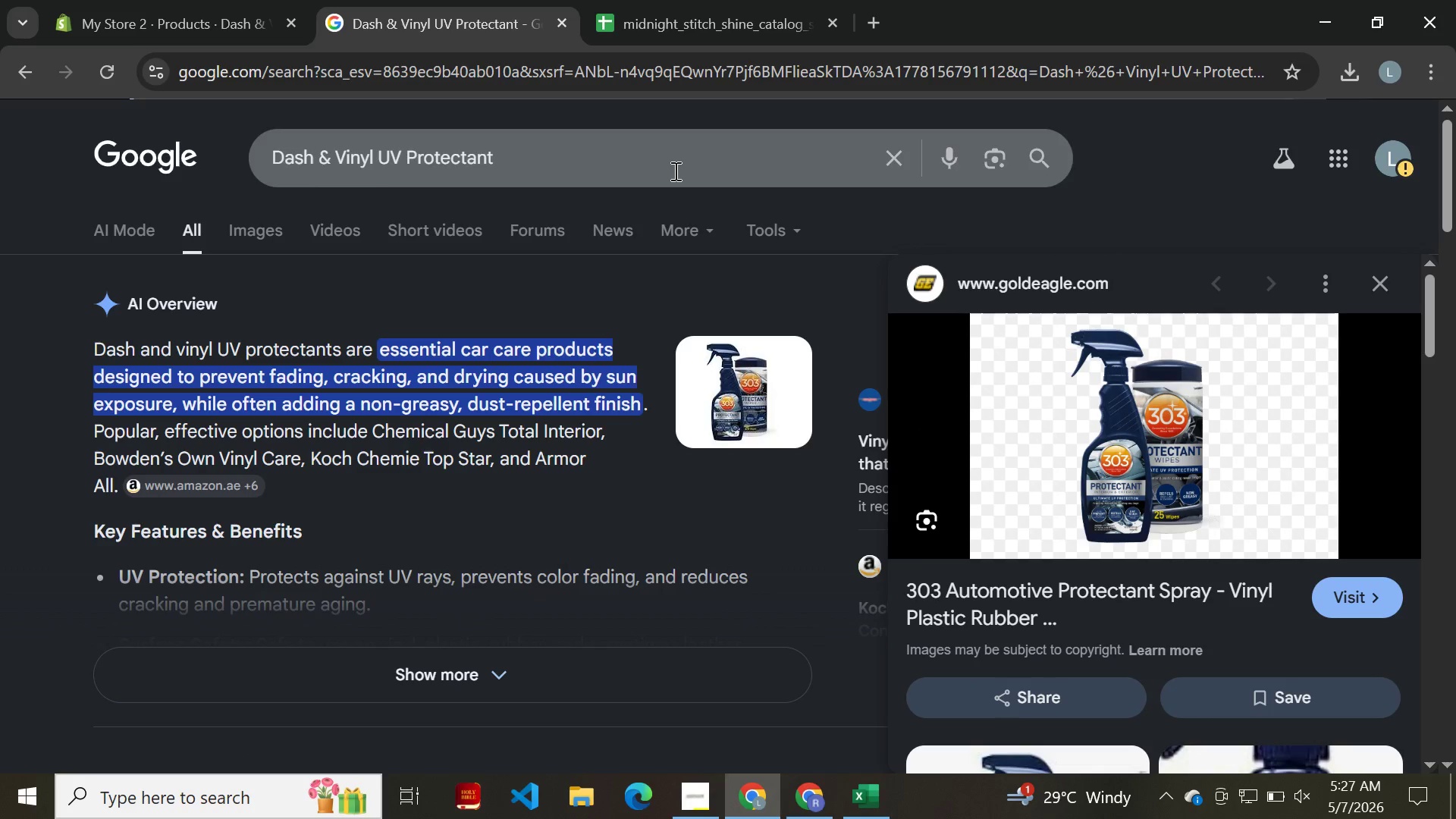 
type( downlooad)
key(Backspace)
key(Backspace)
type(d)
key(Backspace)
key(Backspace)
type(ad)
 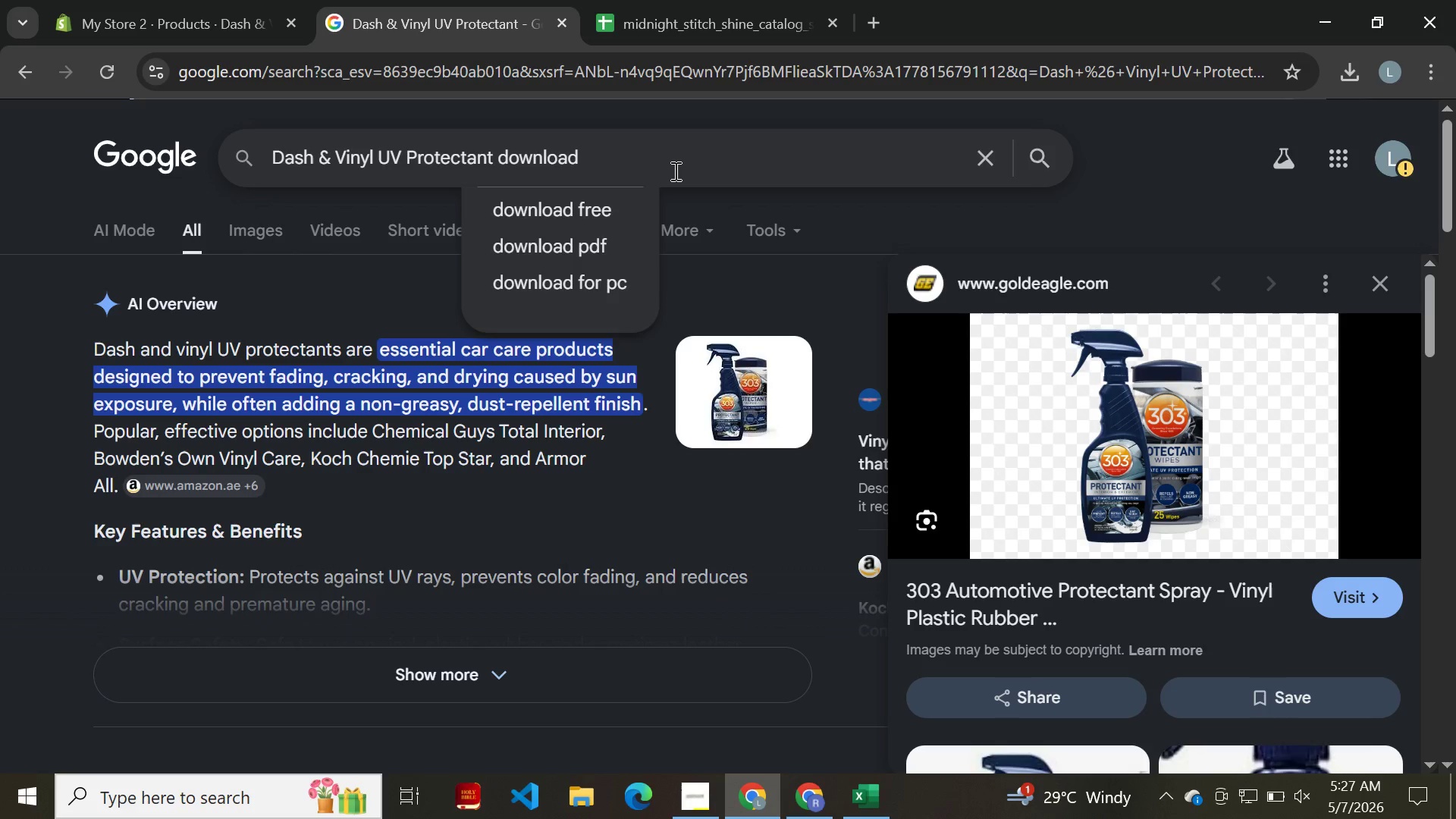 
key(Enter)
 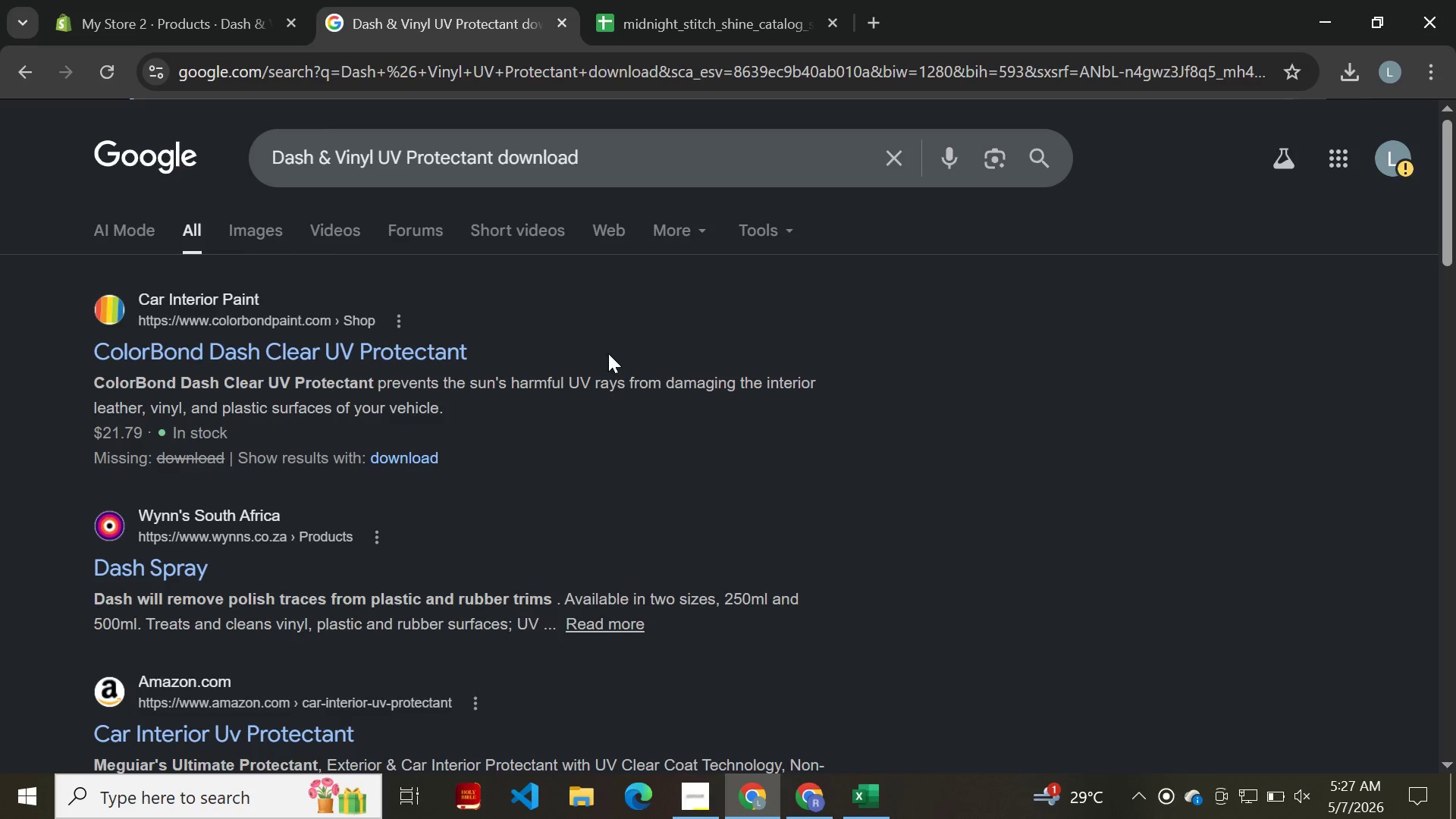 
wait(7.64)
 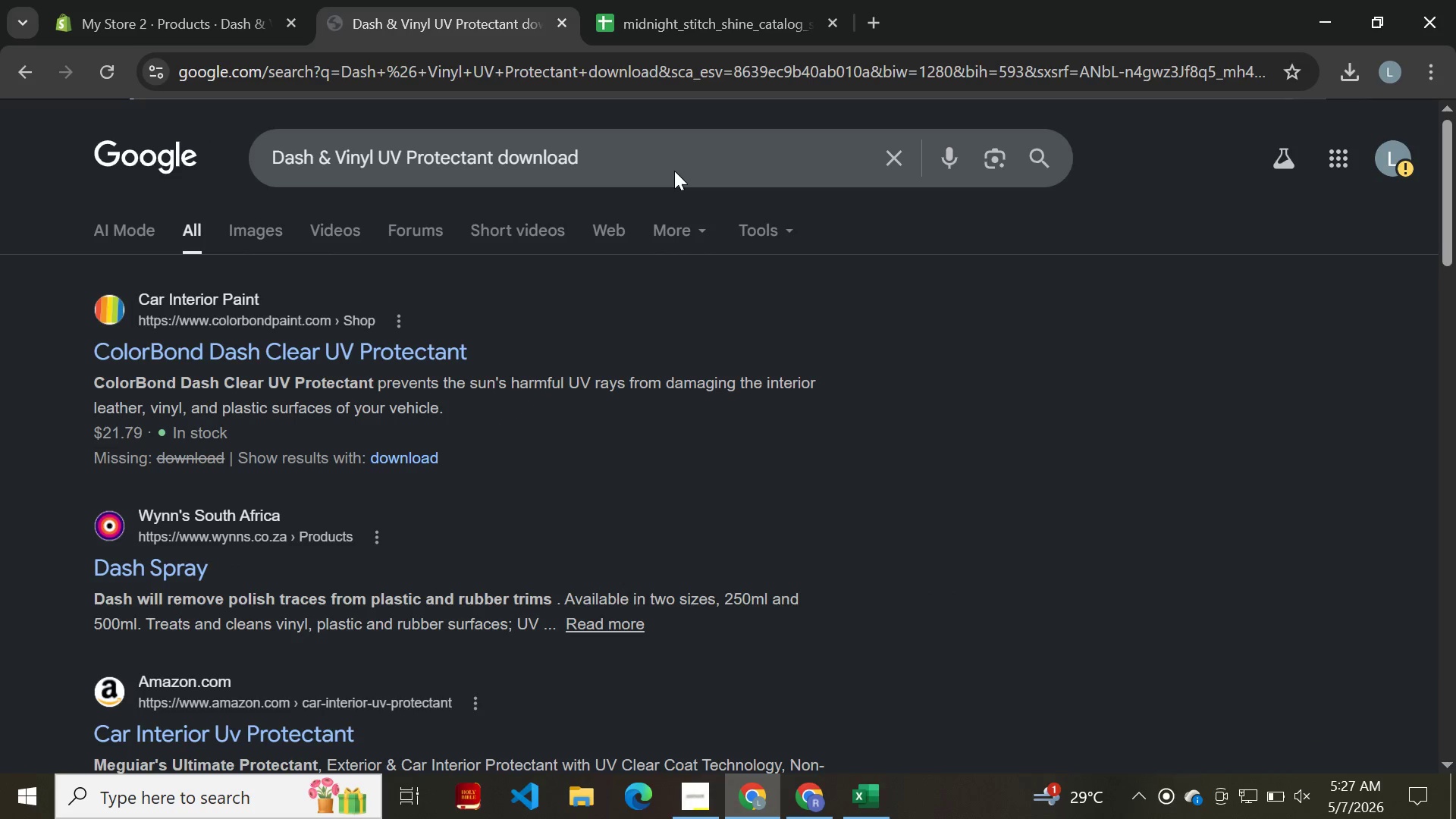 
left_click([108, 74])
 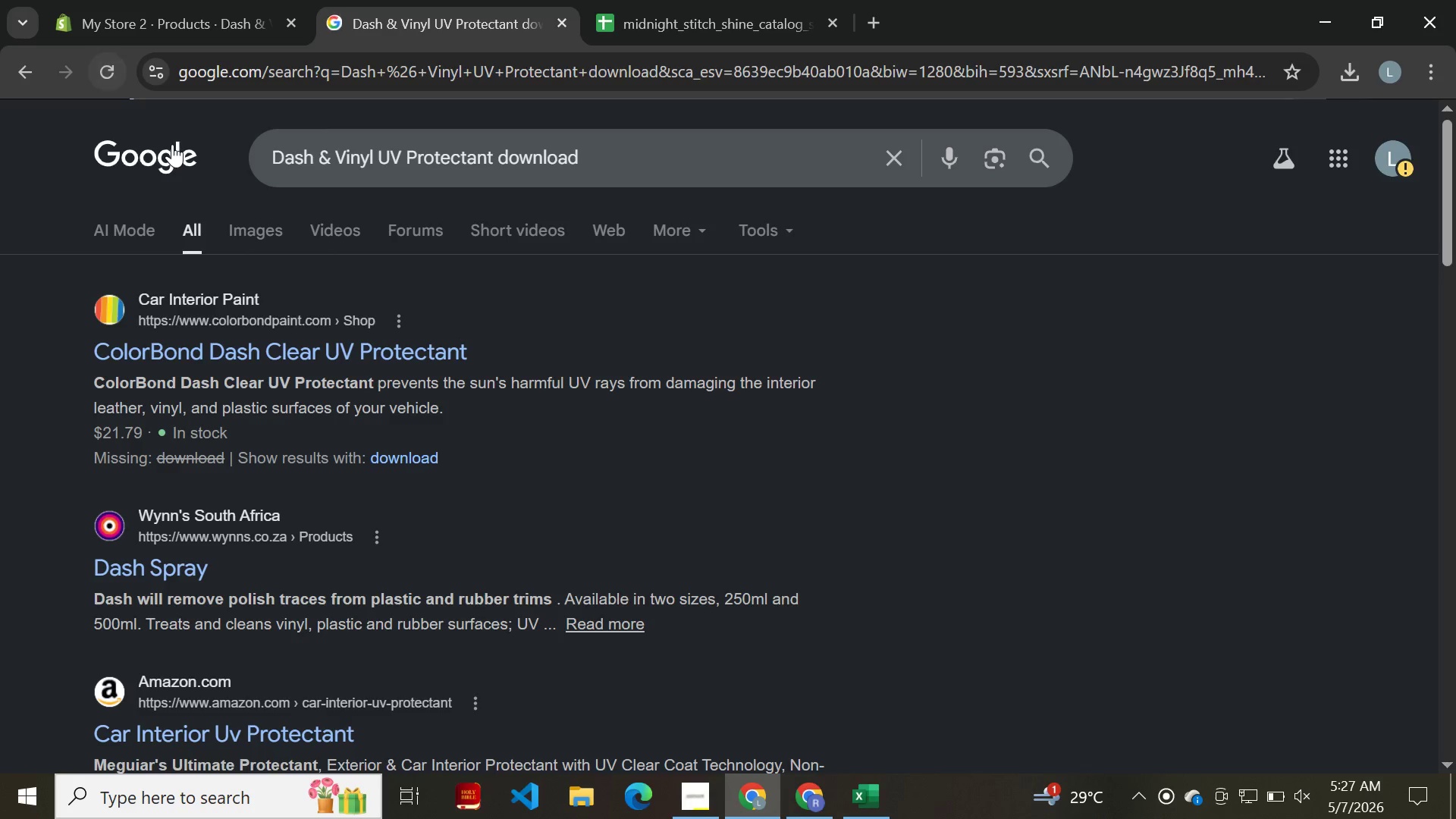 
mouse_move([90, 68])
 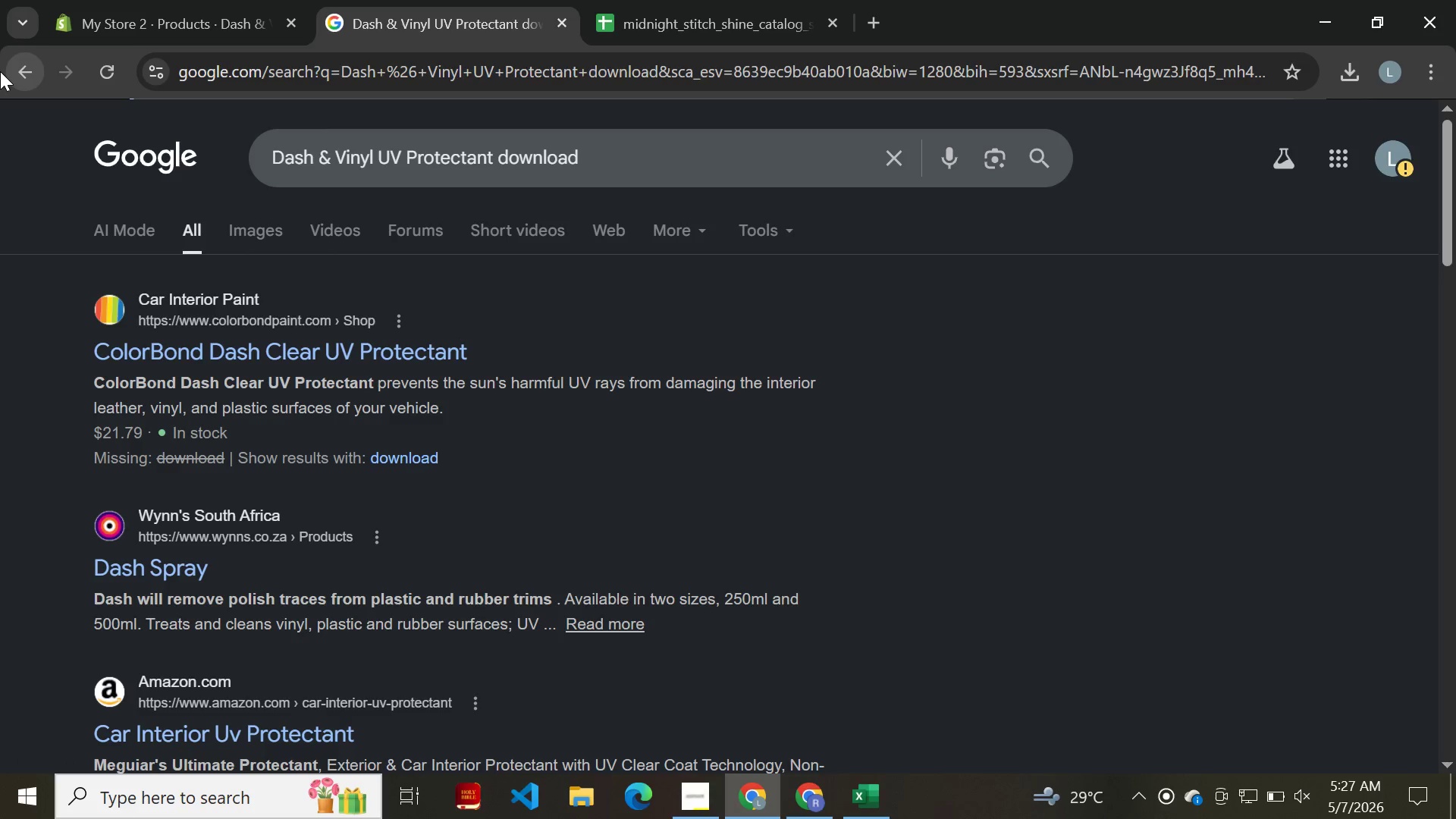 
left_click([0, 71])
 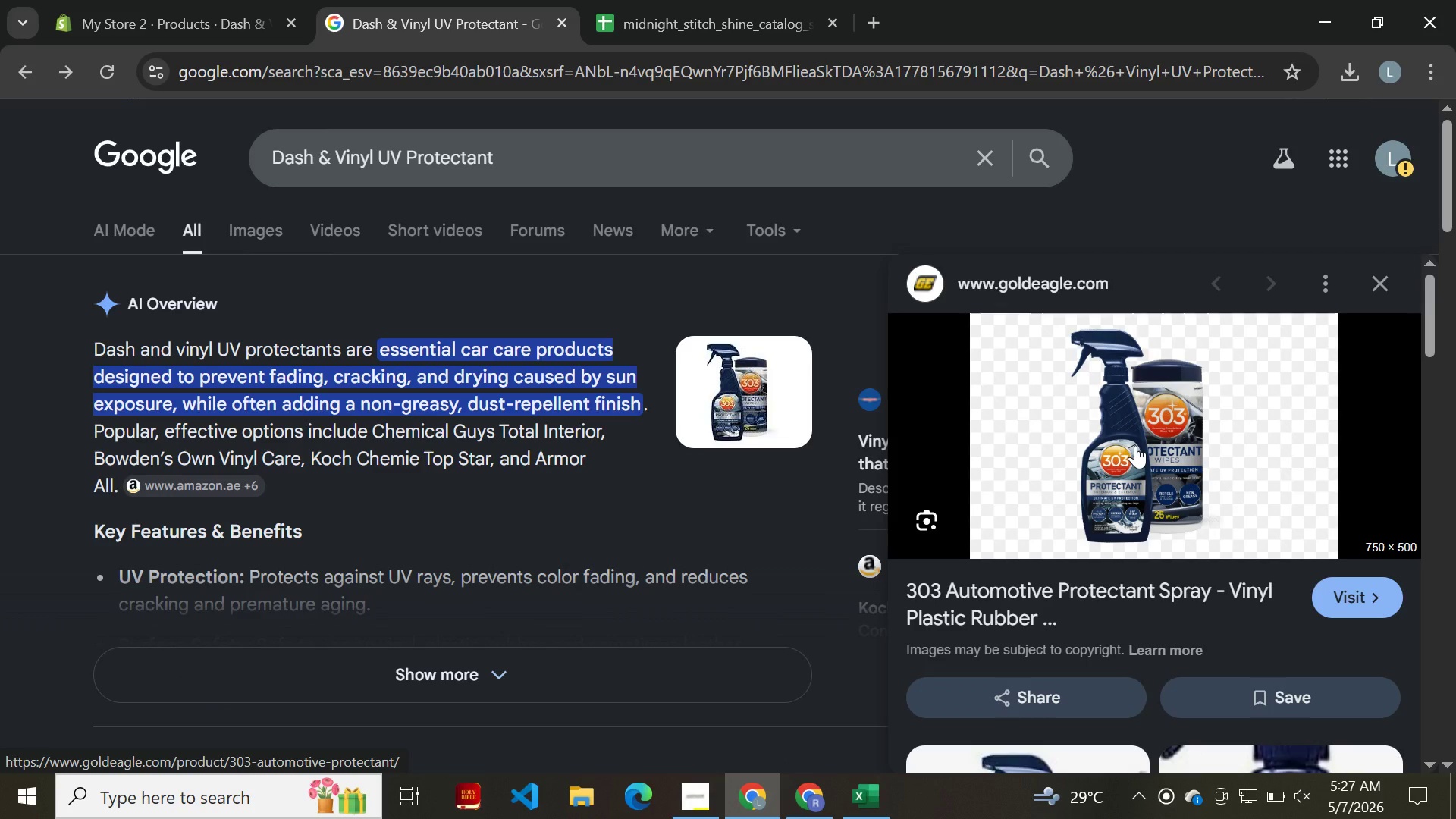 
key(Meta+Shift+S)
 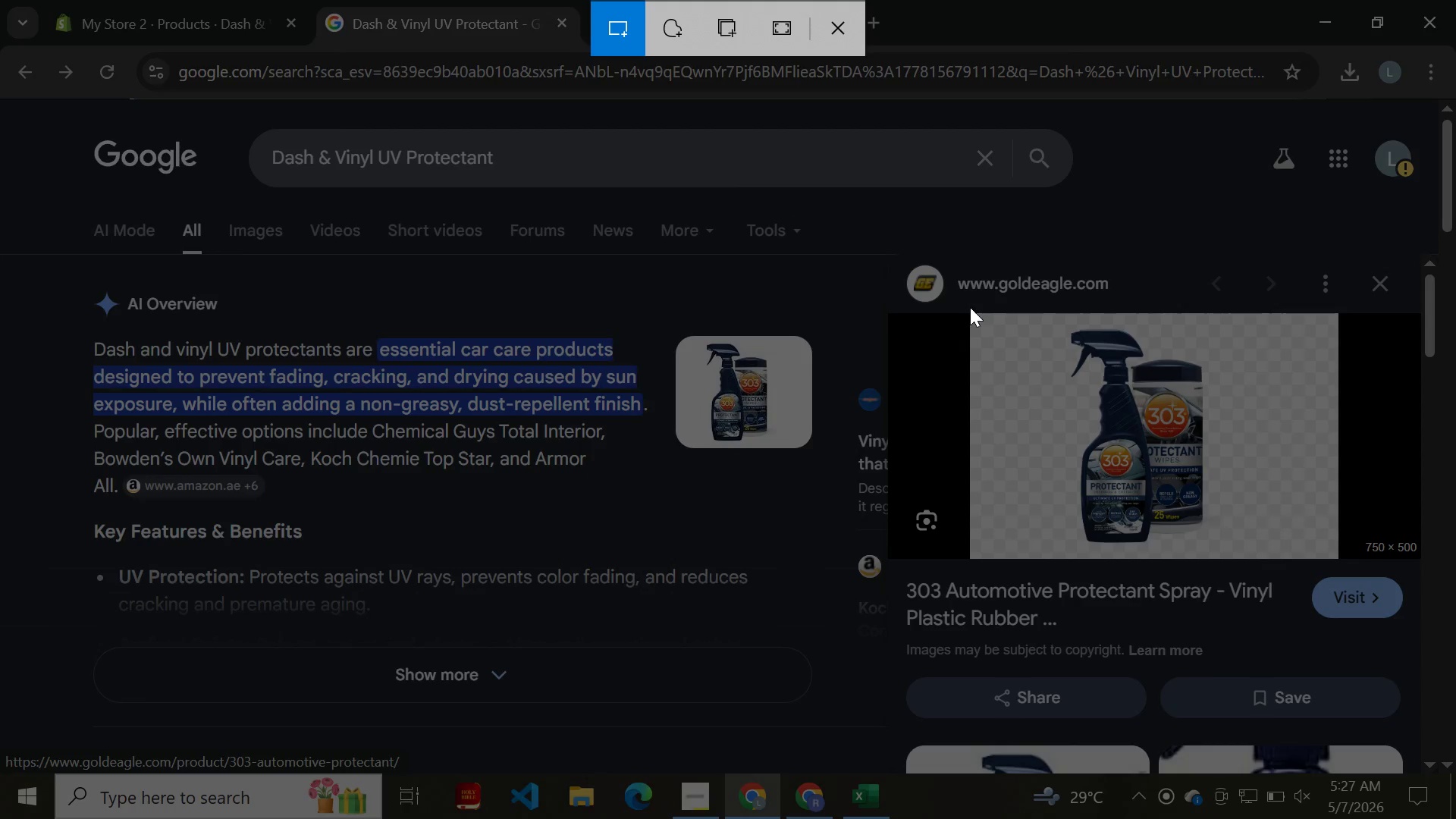 
left_click_drag(start_coordinate=[969, 306], to_coordinate=[1335, 561])
 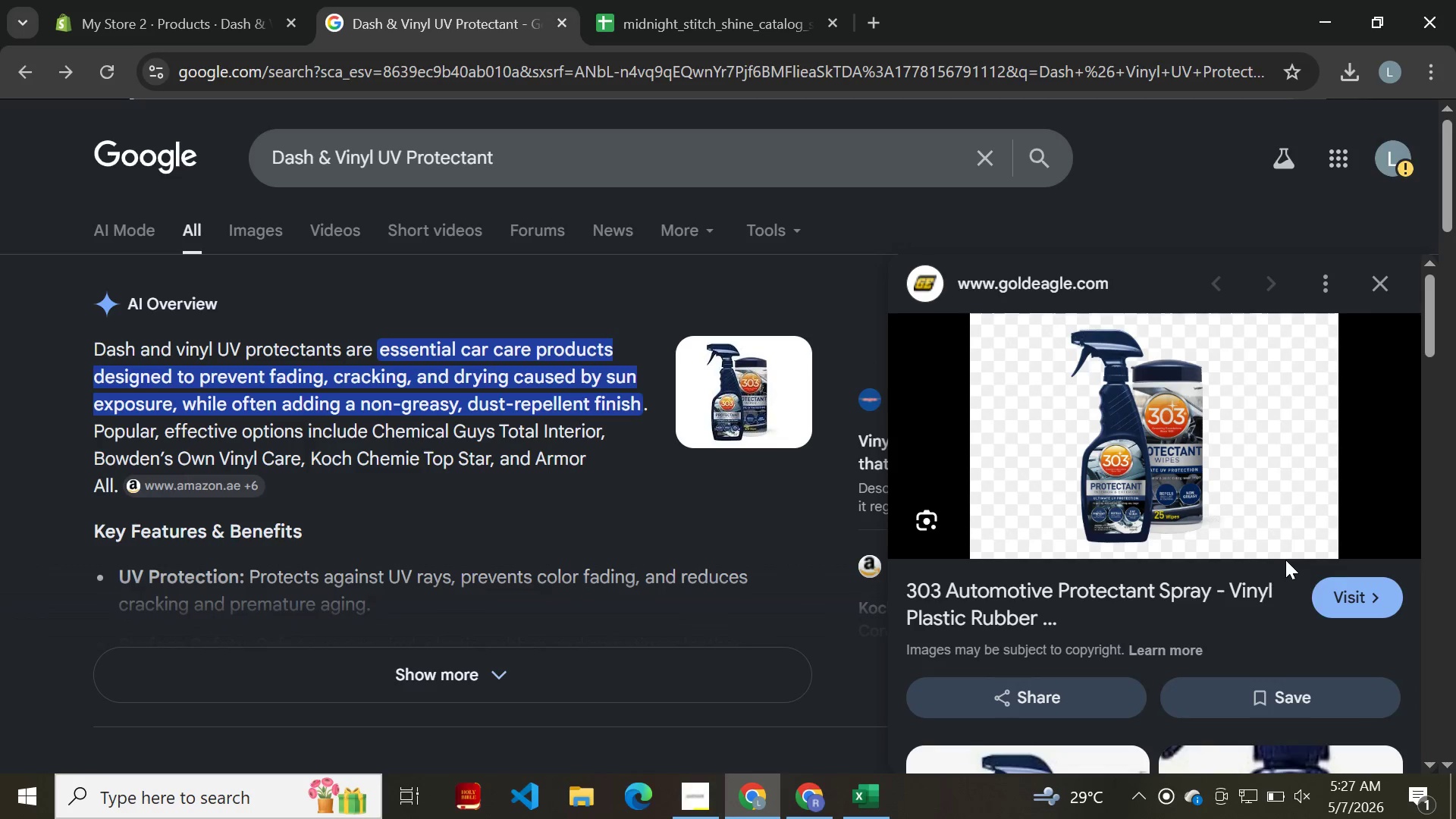 
left_click([1170, 497])
 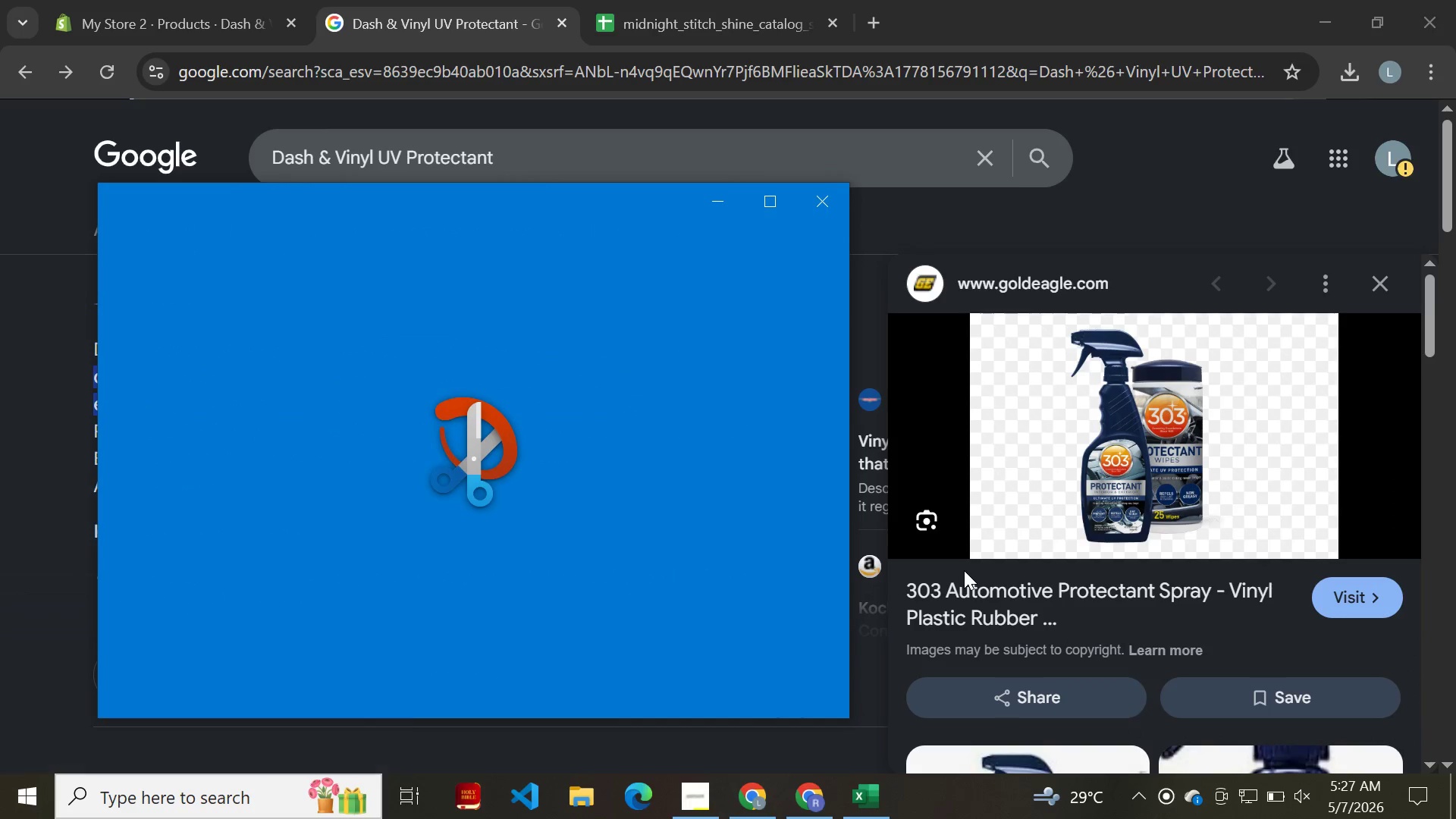 
mouse_move([800, 668])
 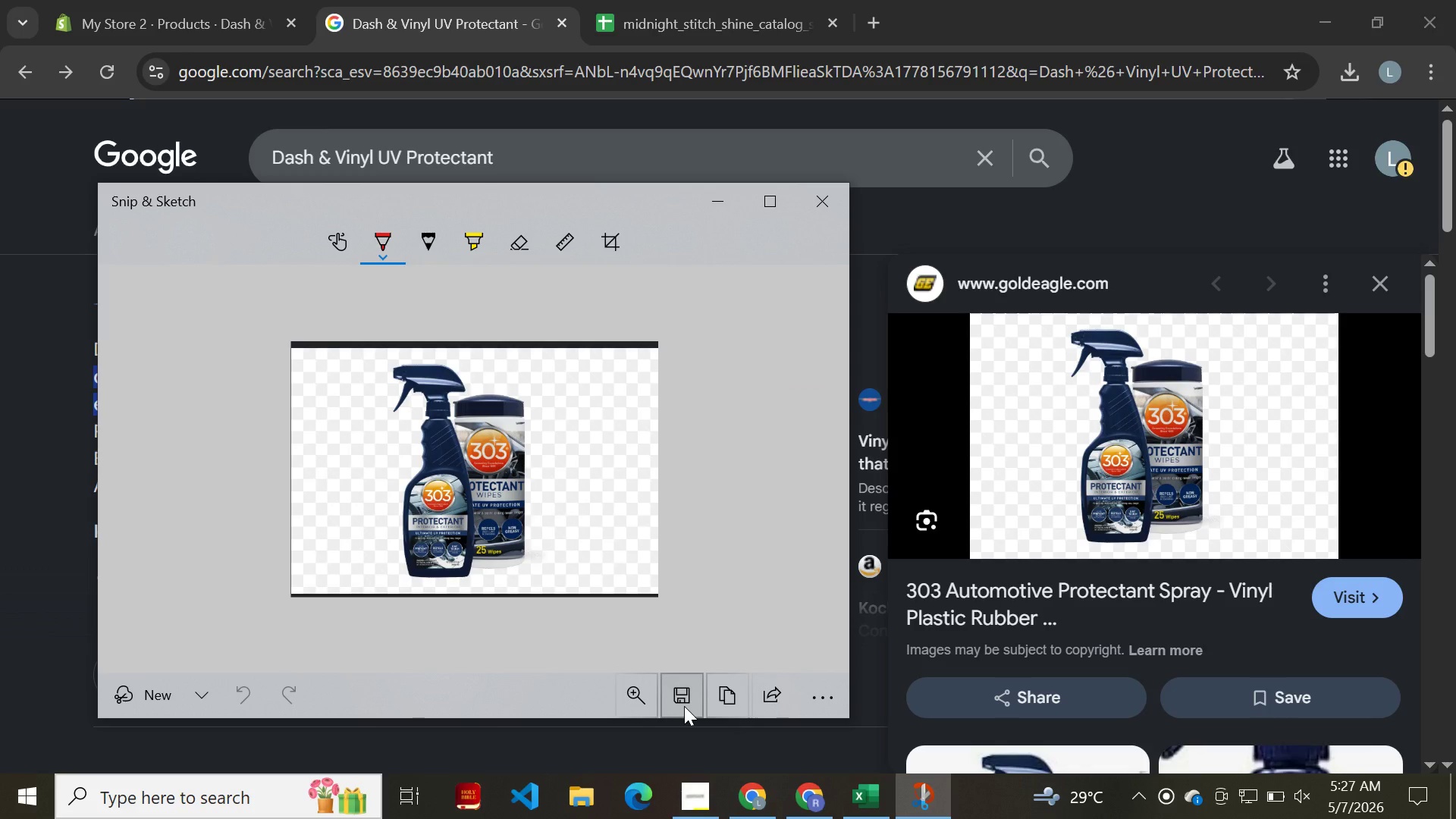 
left_click([684, 706])
 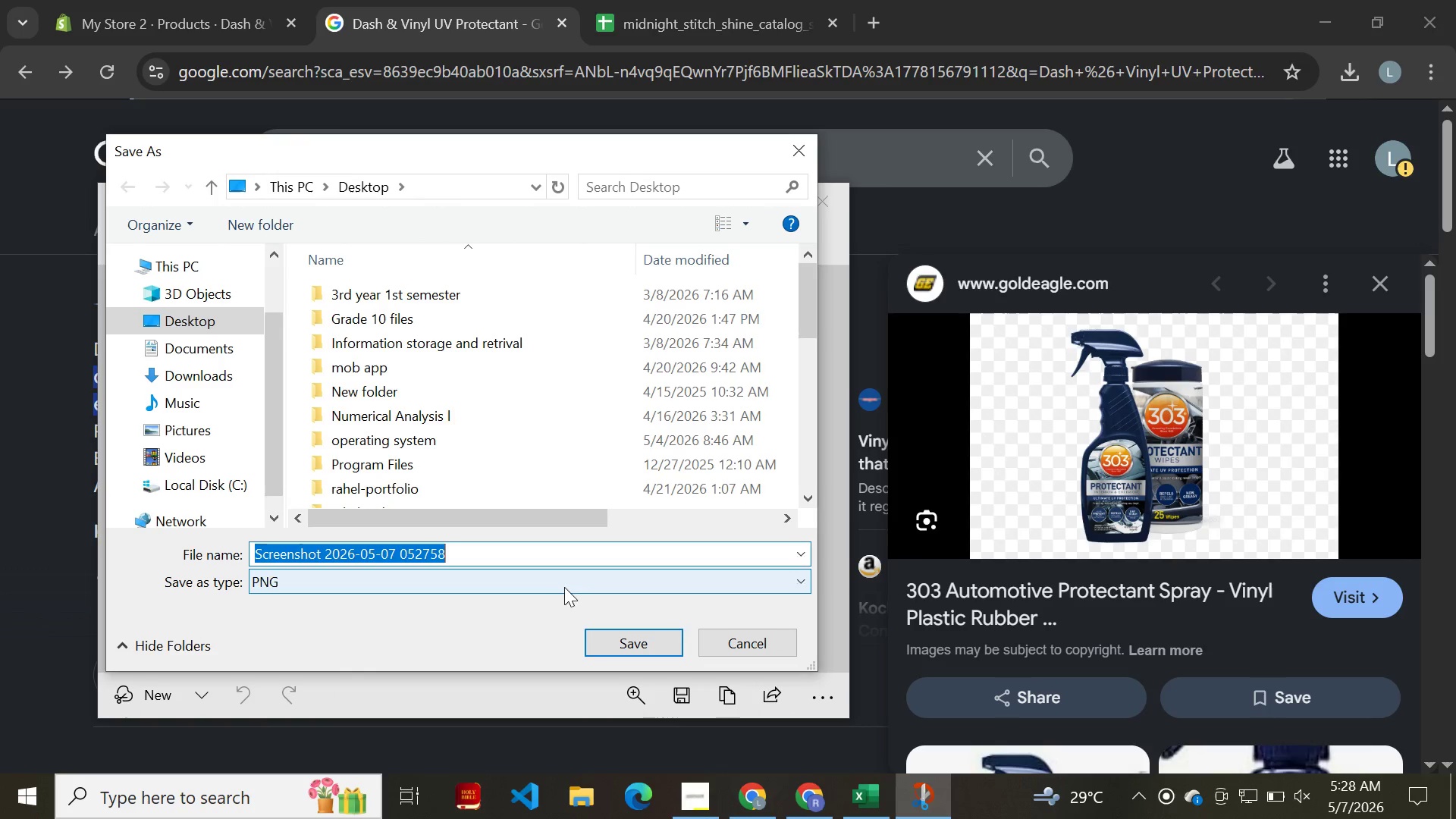 
wait(6.5)
 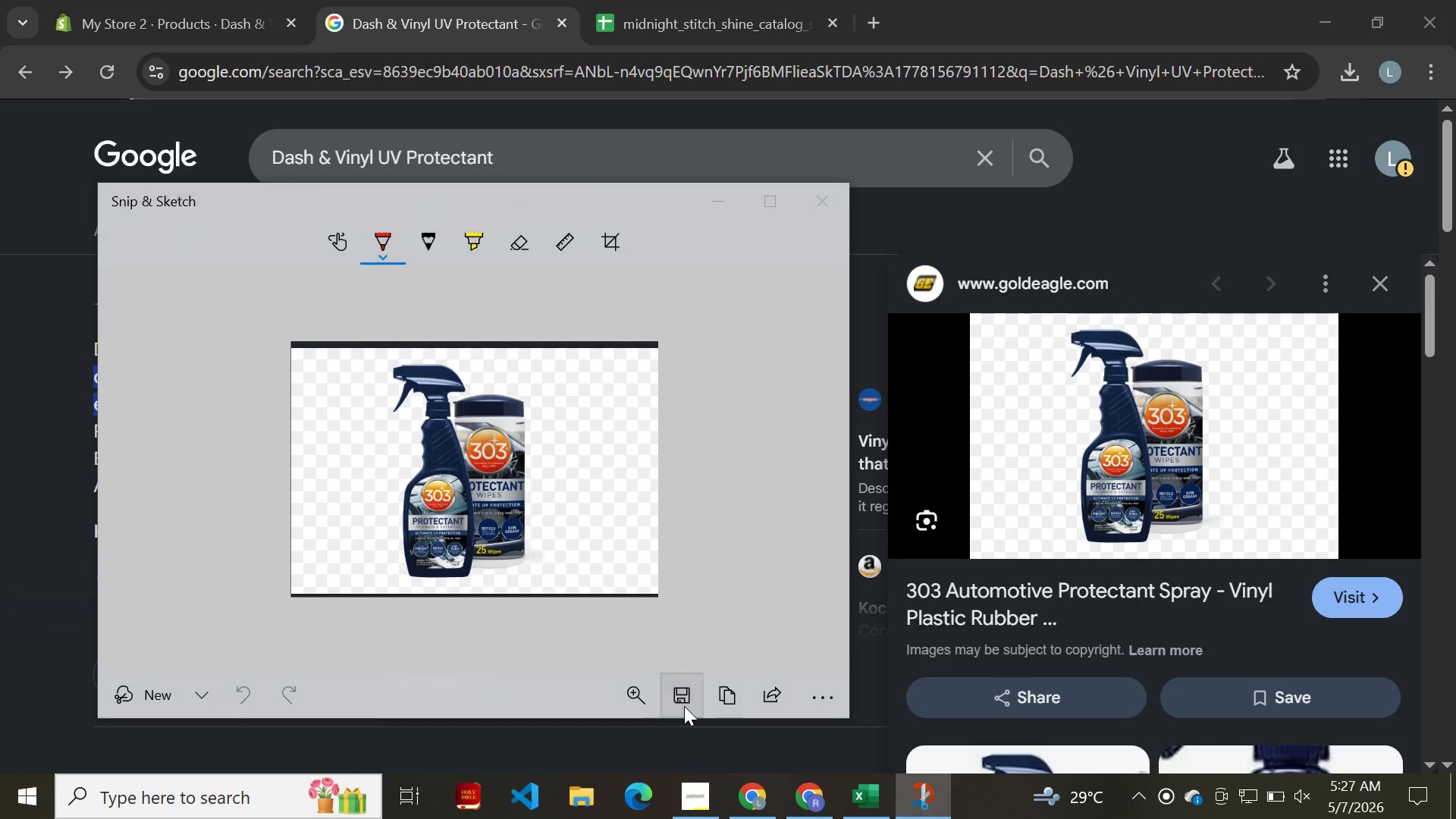 
left_click([543, 556])
 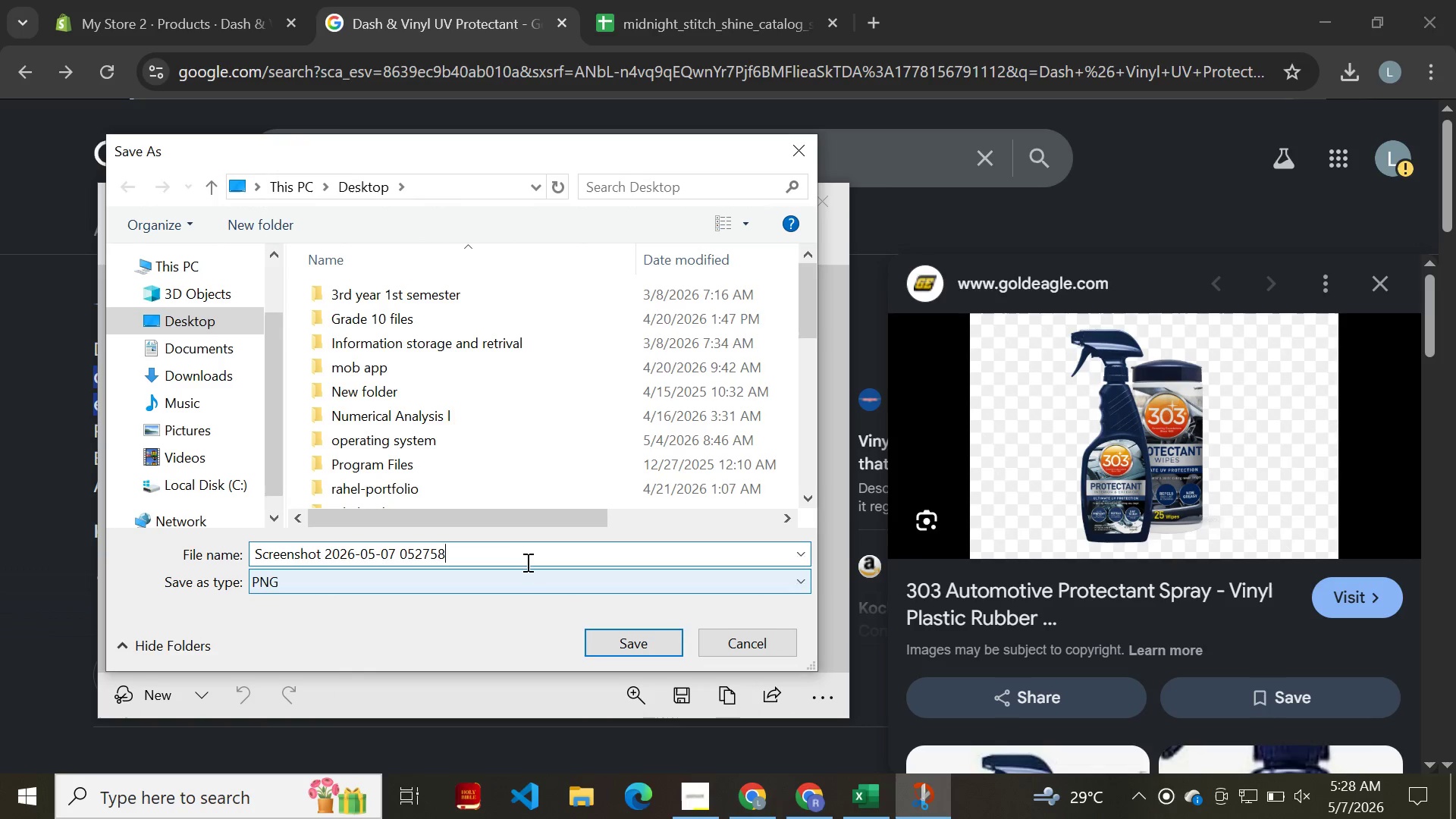 
left_click([497, 557])
 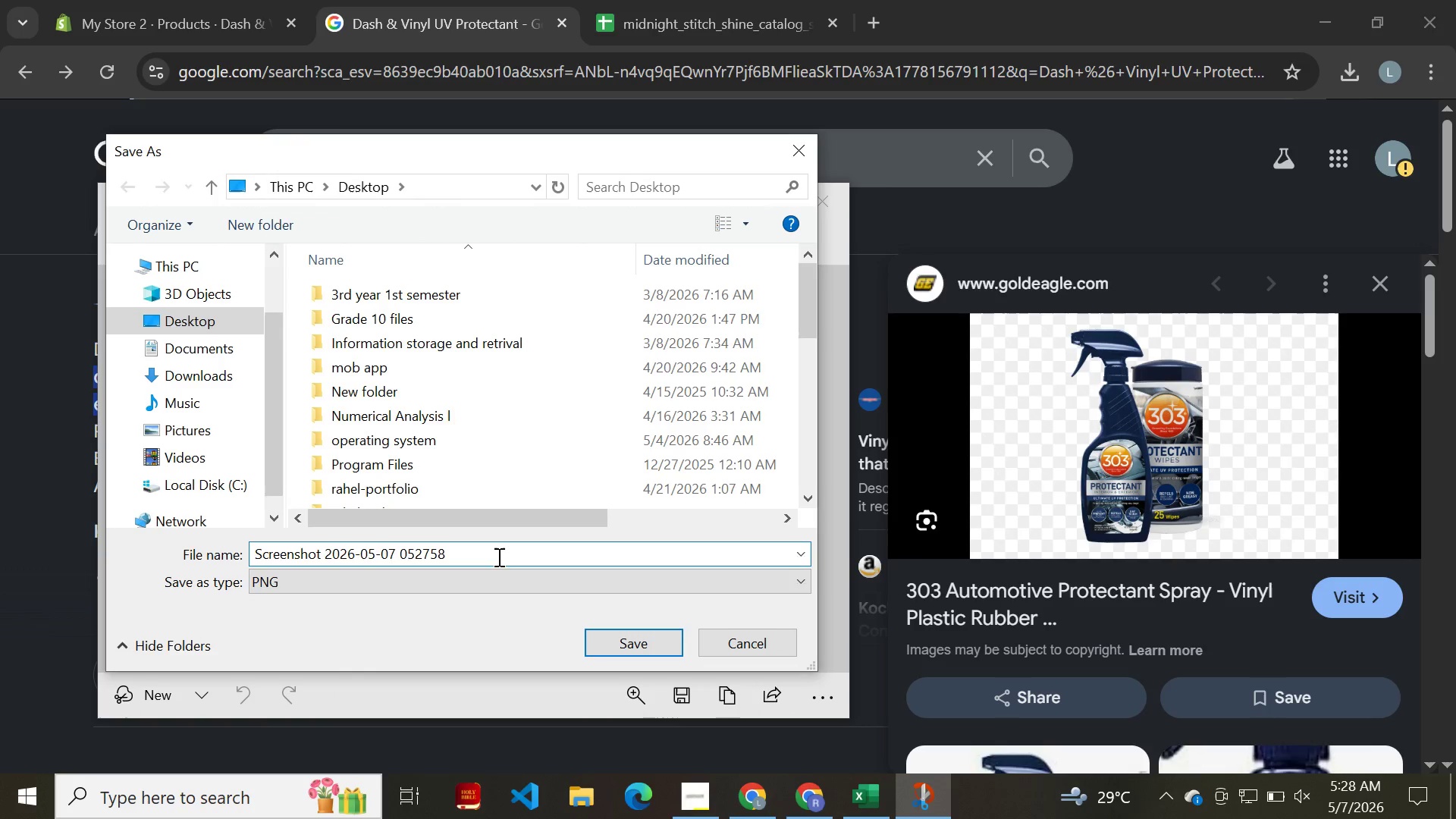 
key(Control+ControlLeft)
 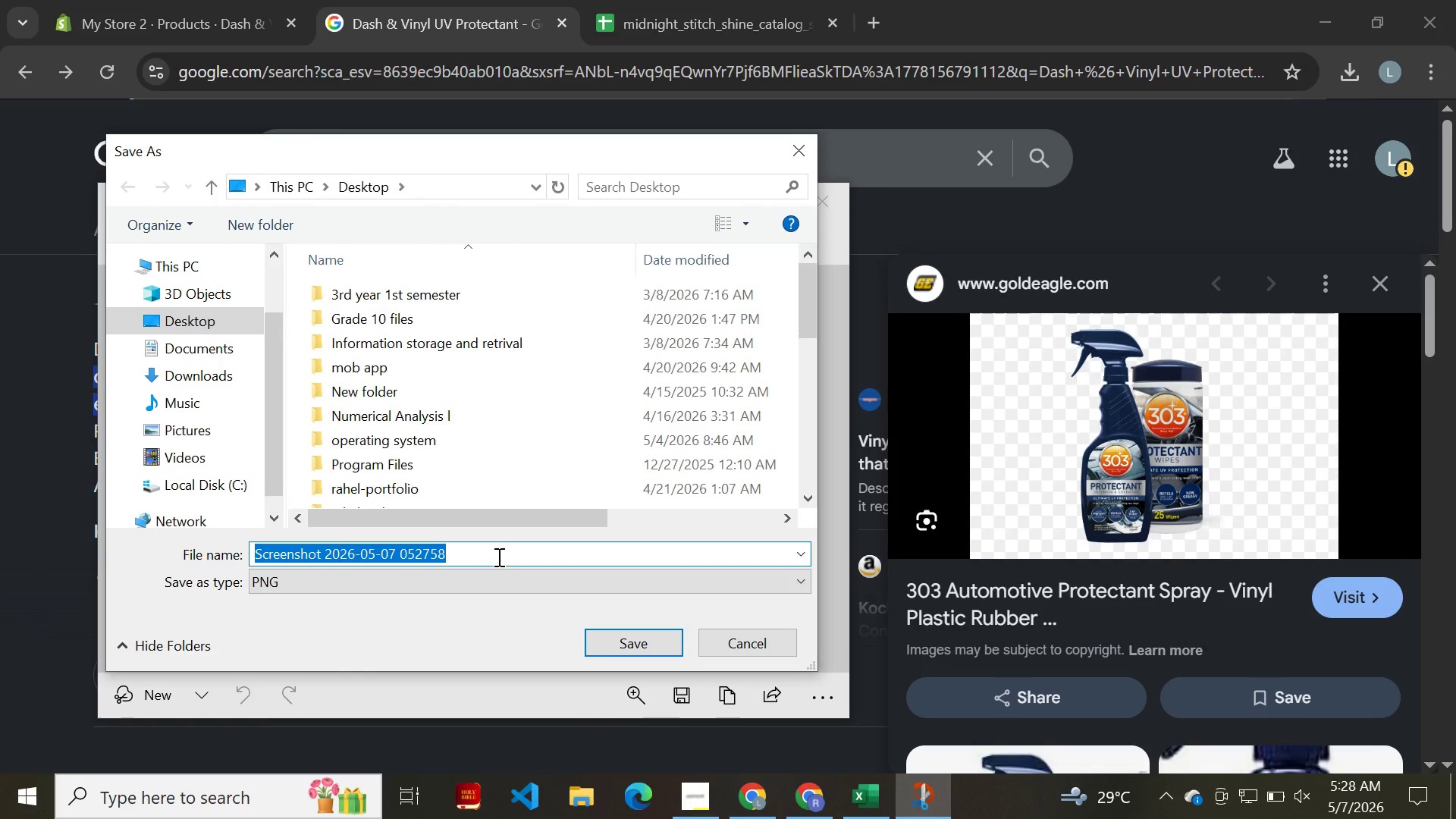 
key(Control+A)
 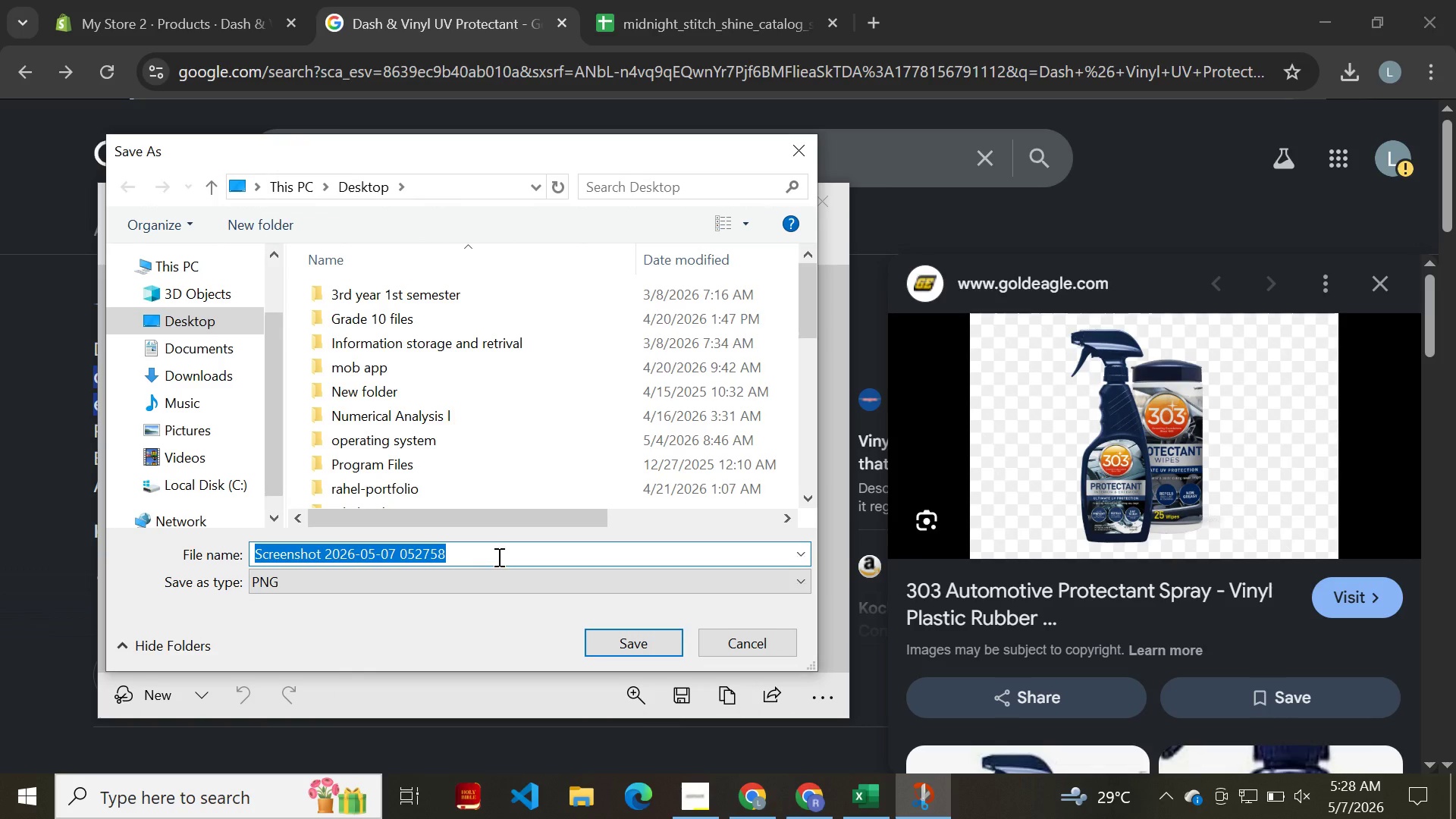 
key(Control+V)
 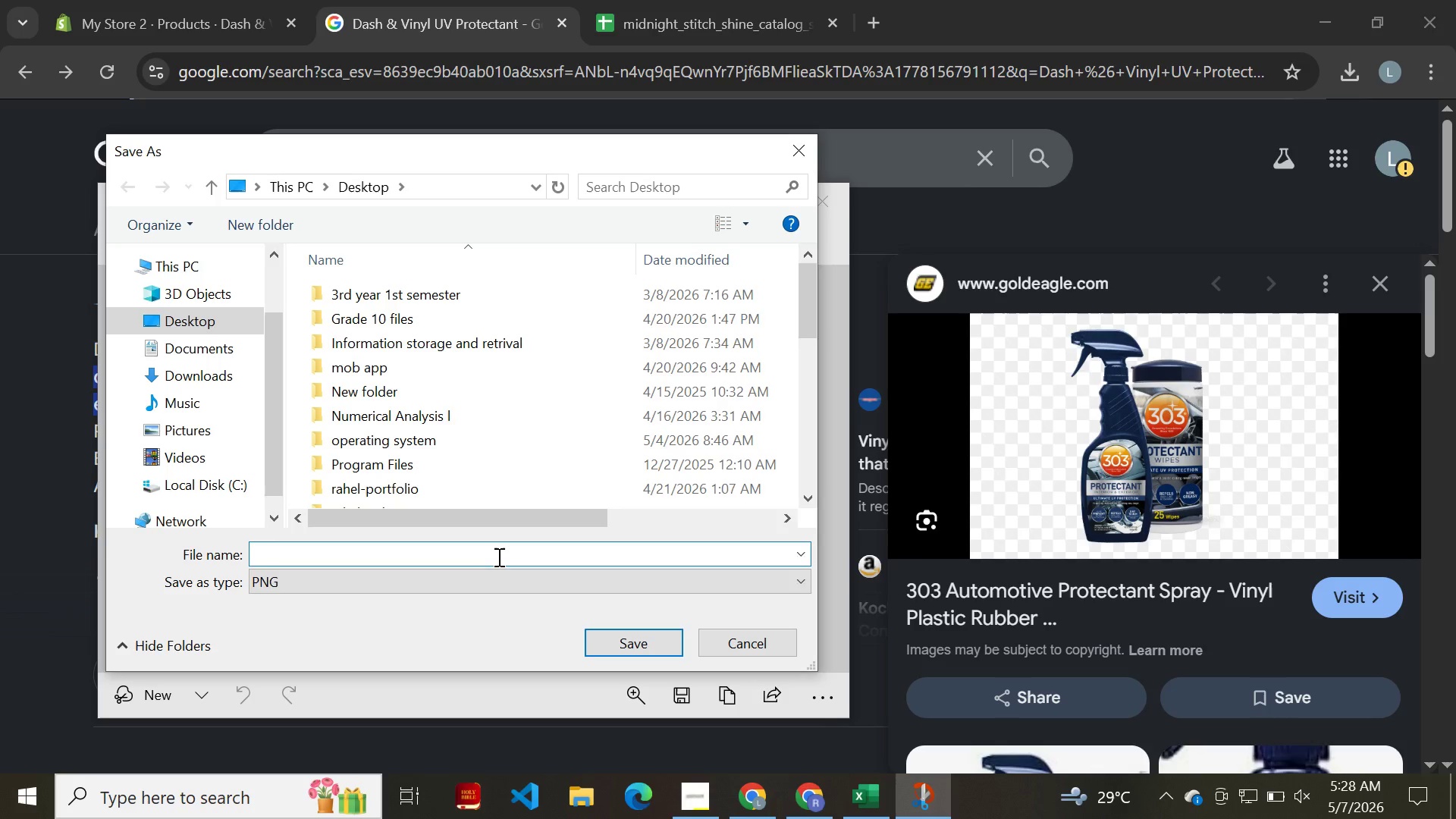 
key(Control+V)
 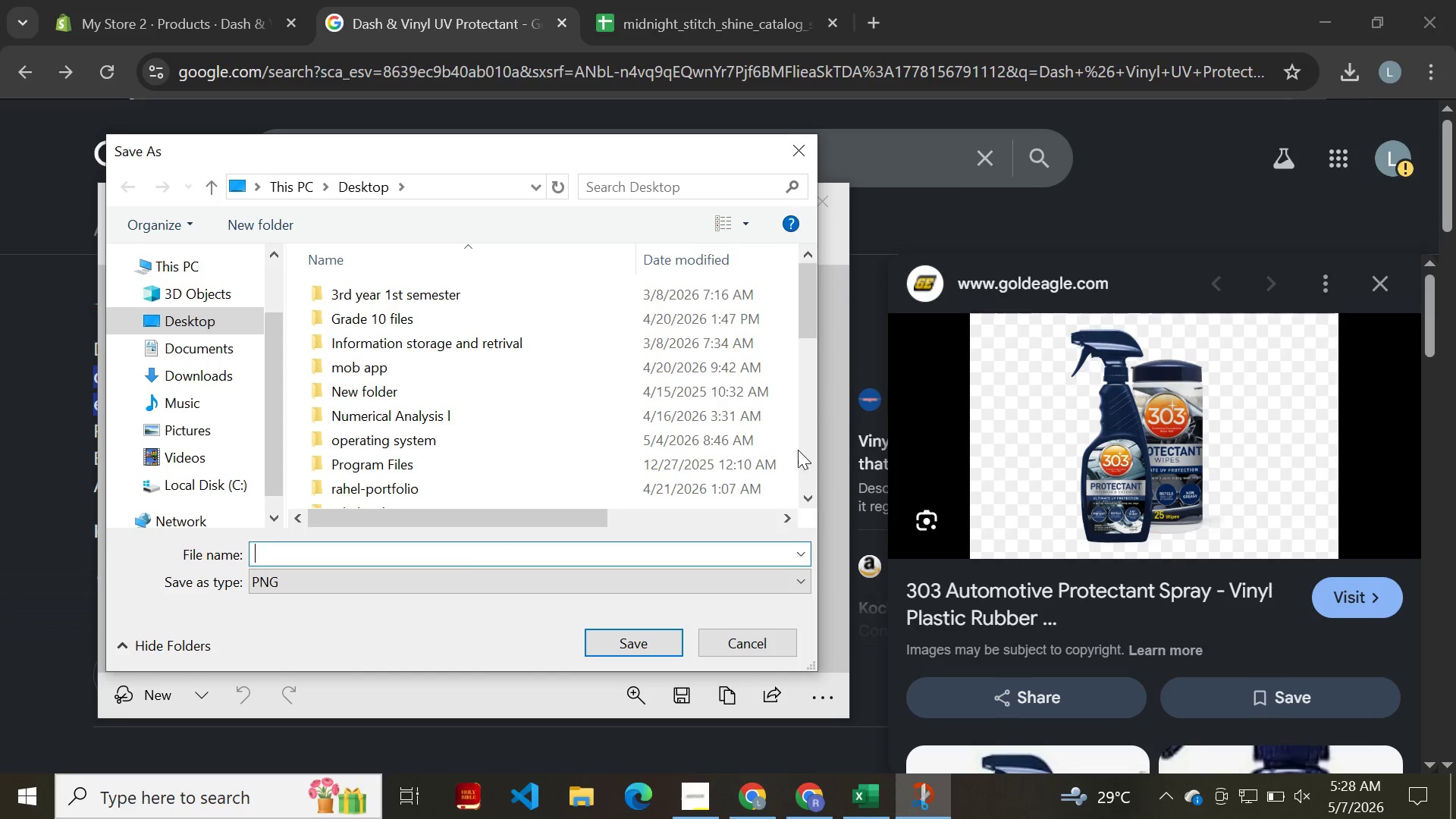 
left_click([721, 634])
 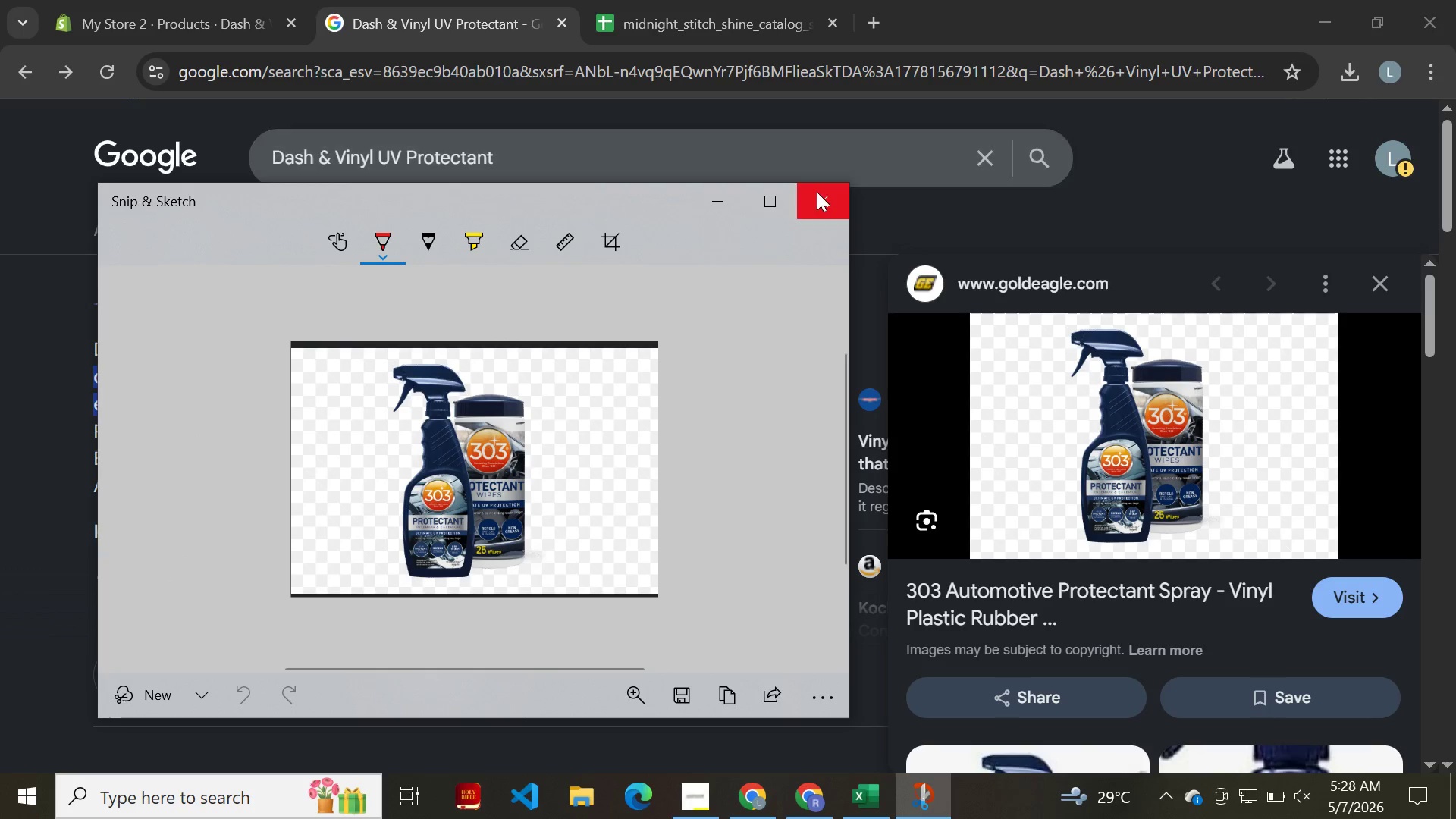 
left_click([817, 197])
 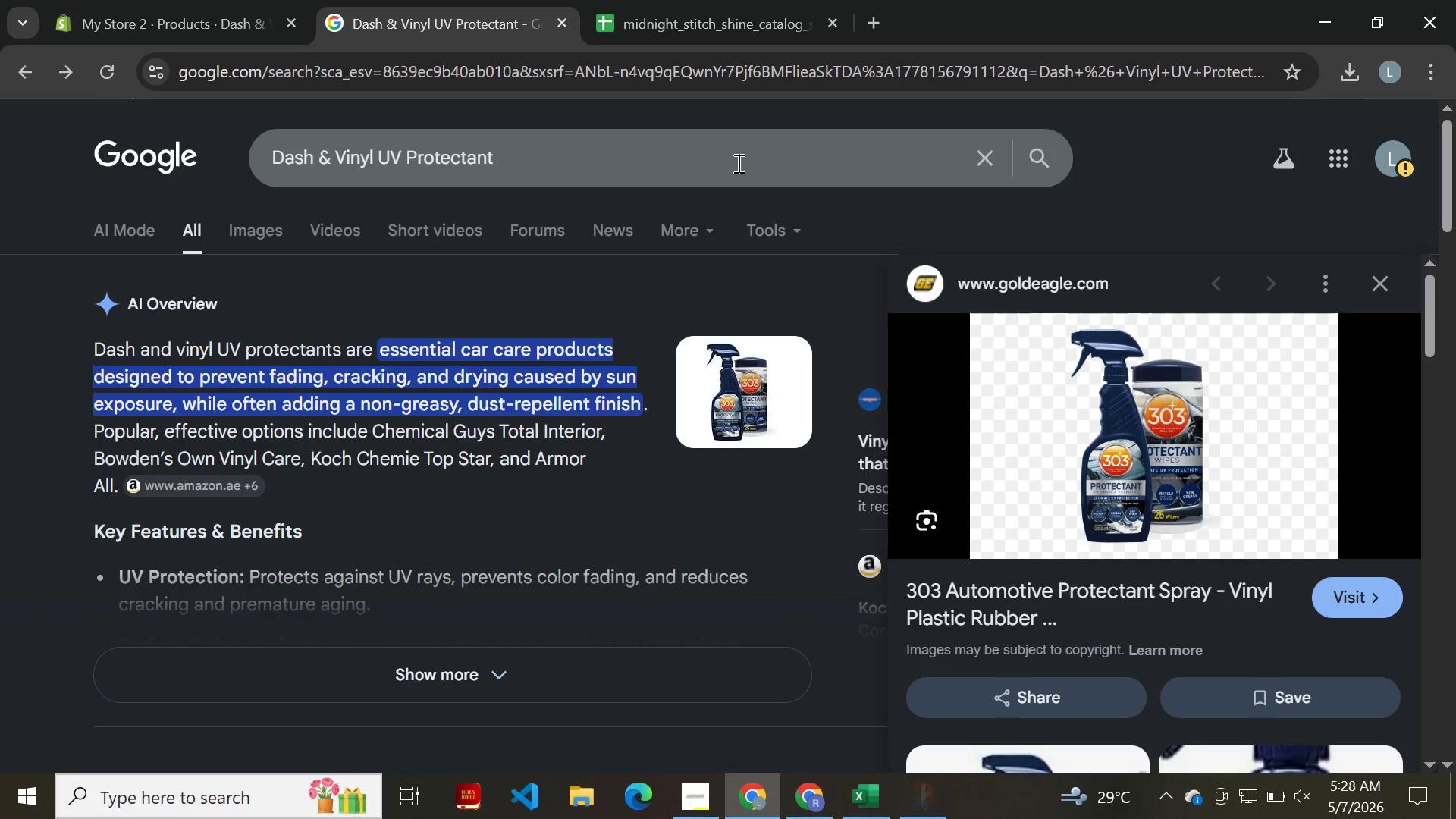 
left_click([737, 163])
 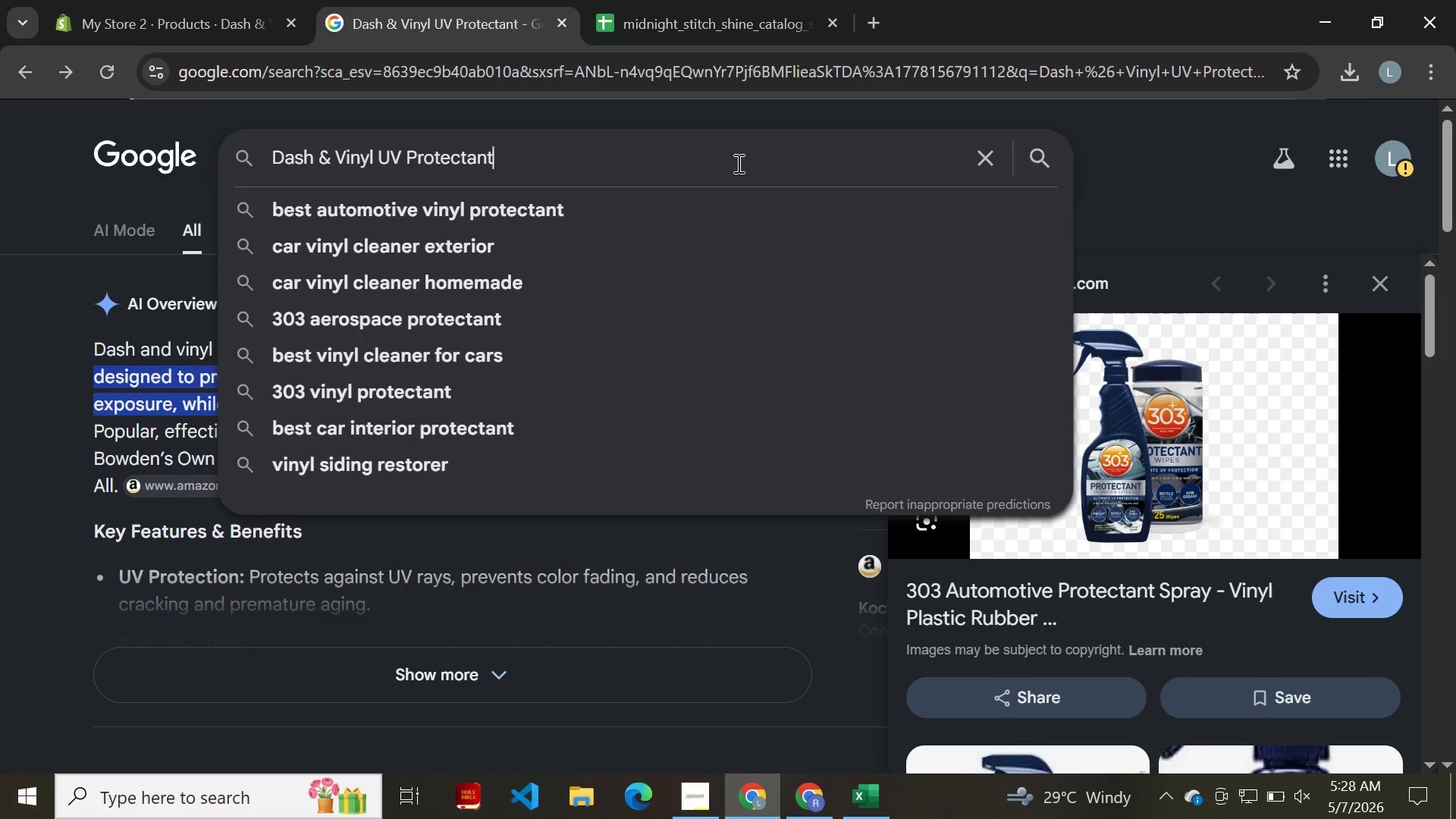 
key(Control+ControlLeft)
 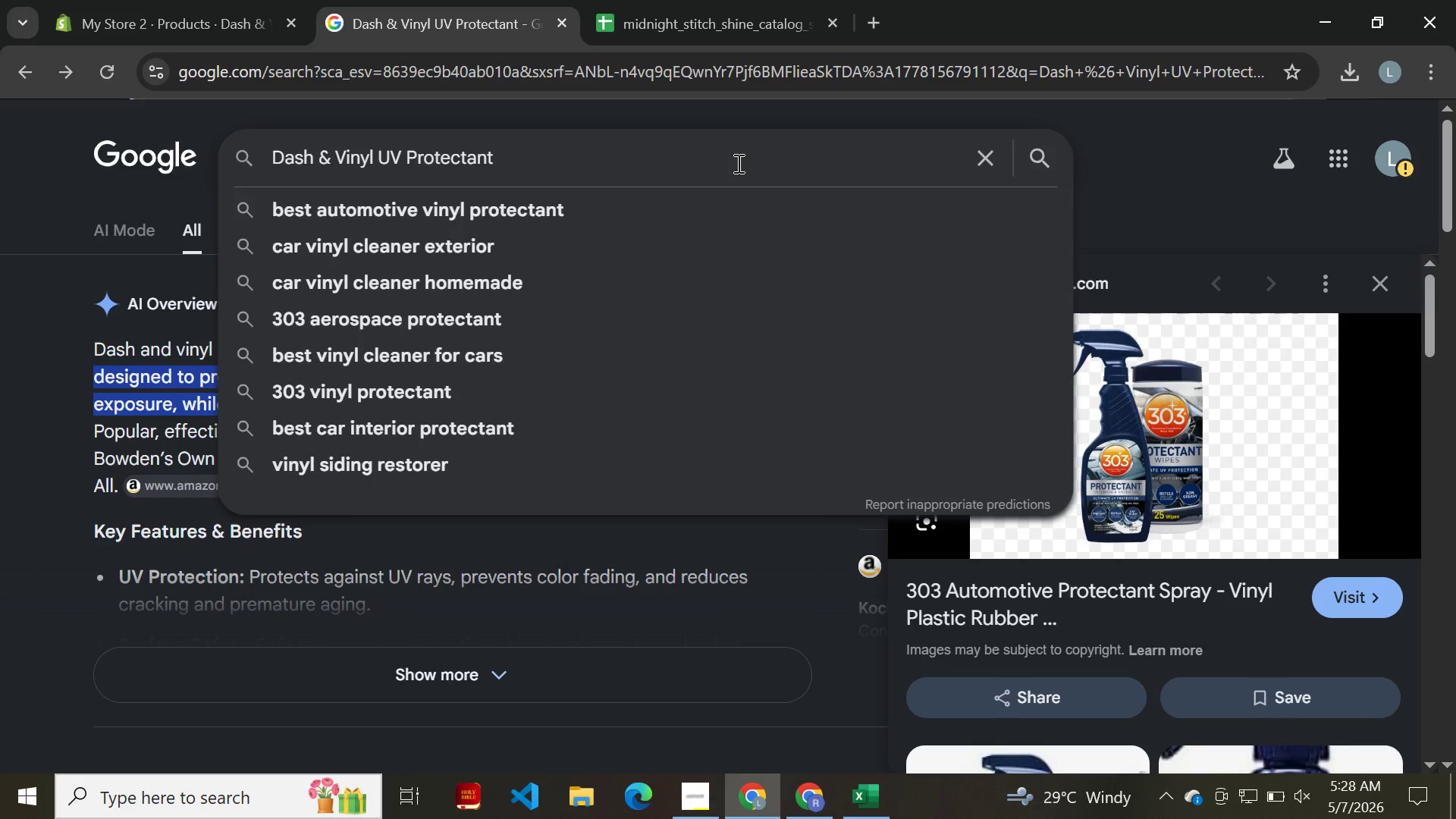 
key(Control+A)
 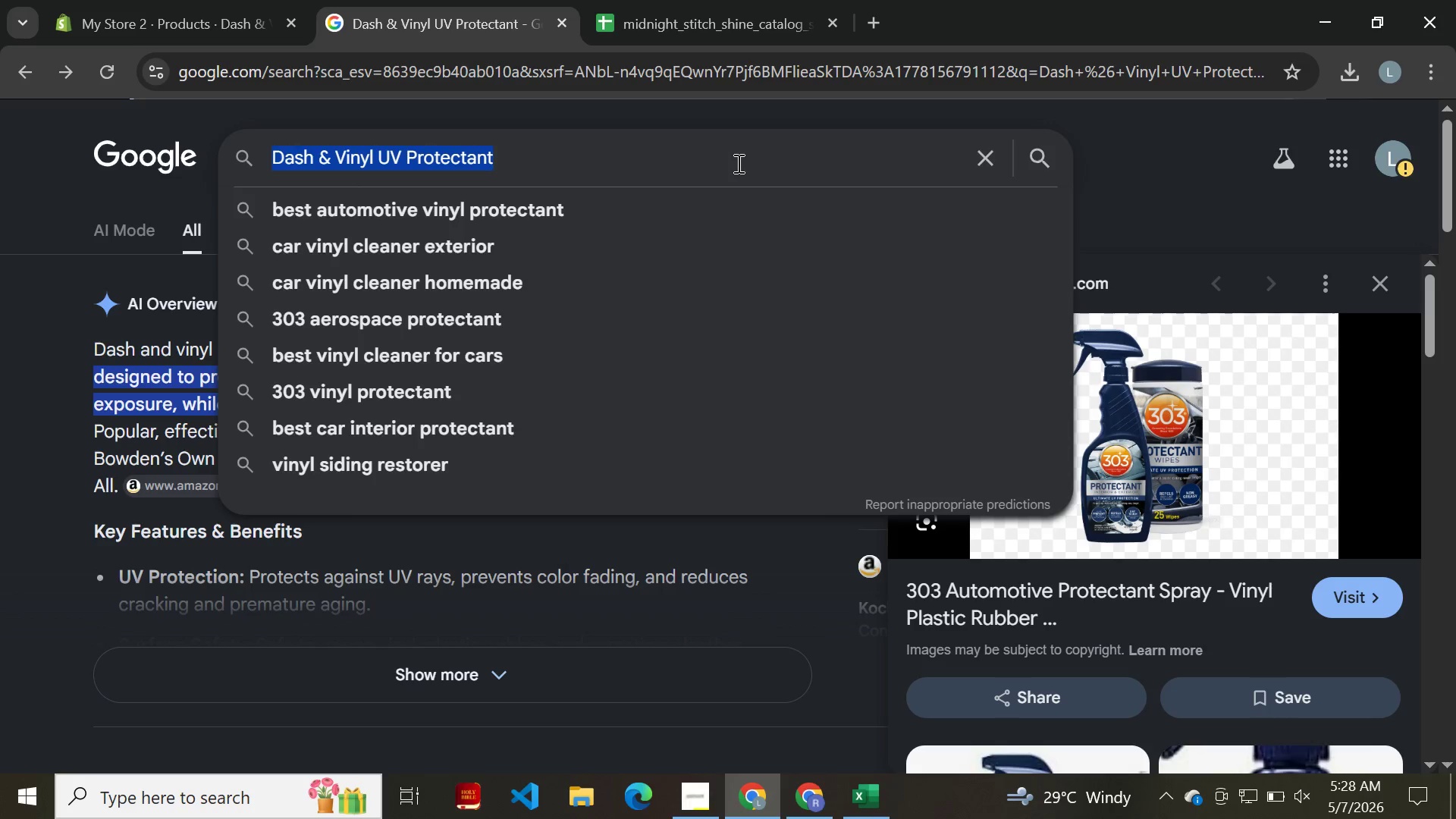 
key(Control+V)
 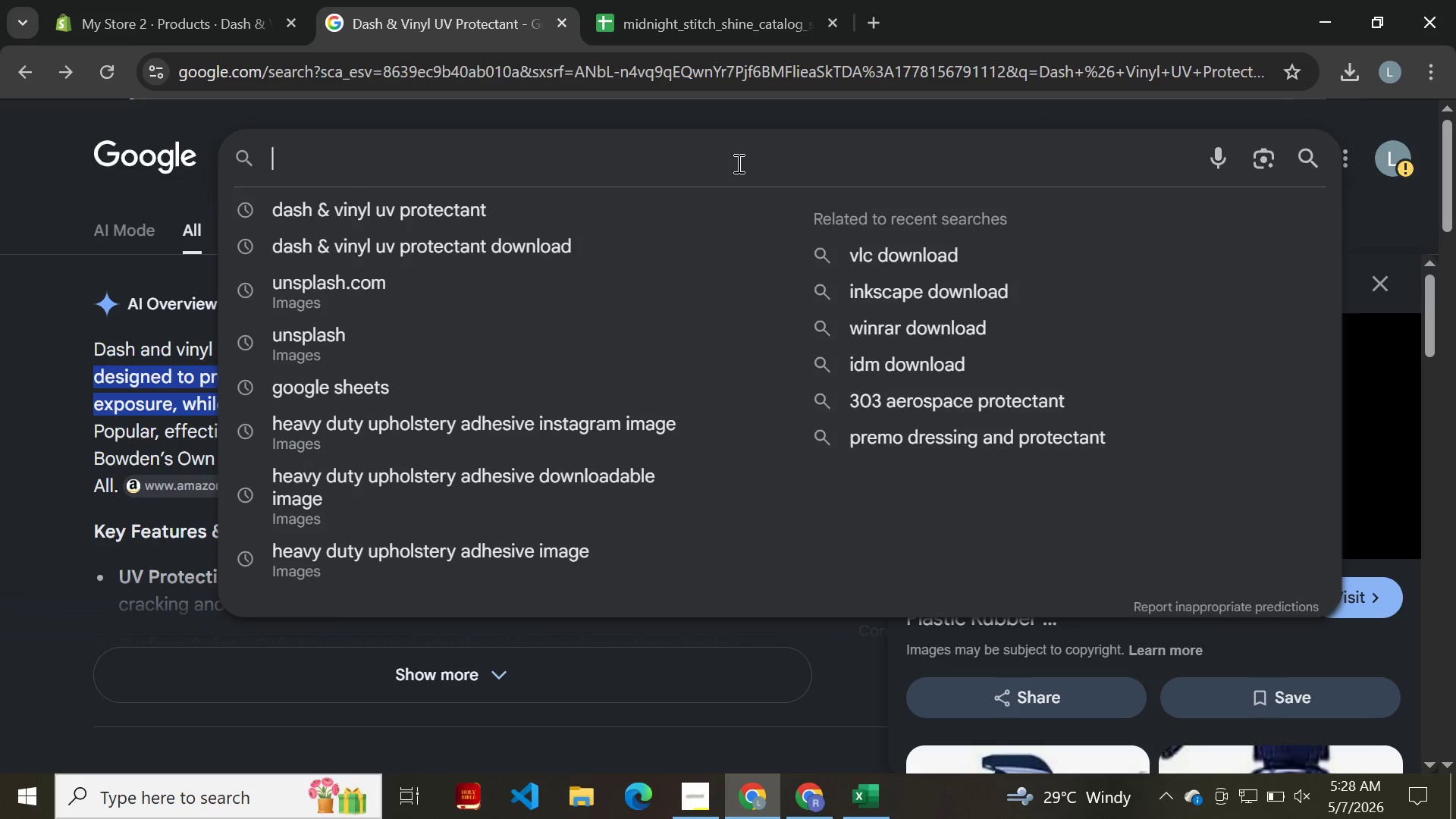 
key(Control+Z)
 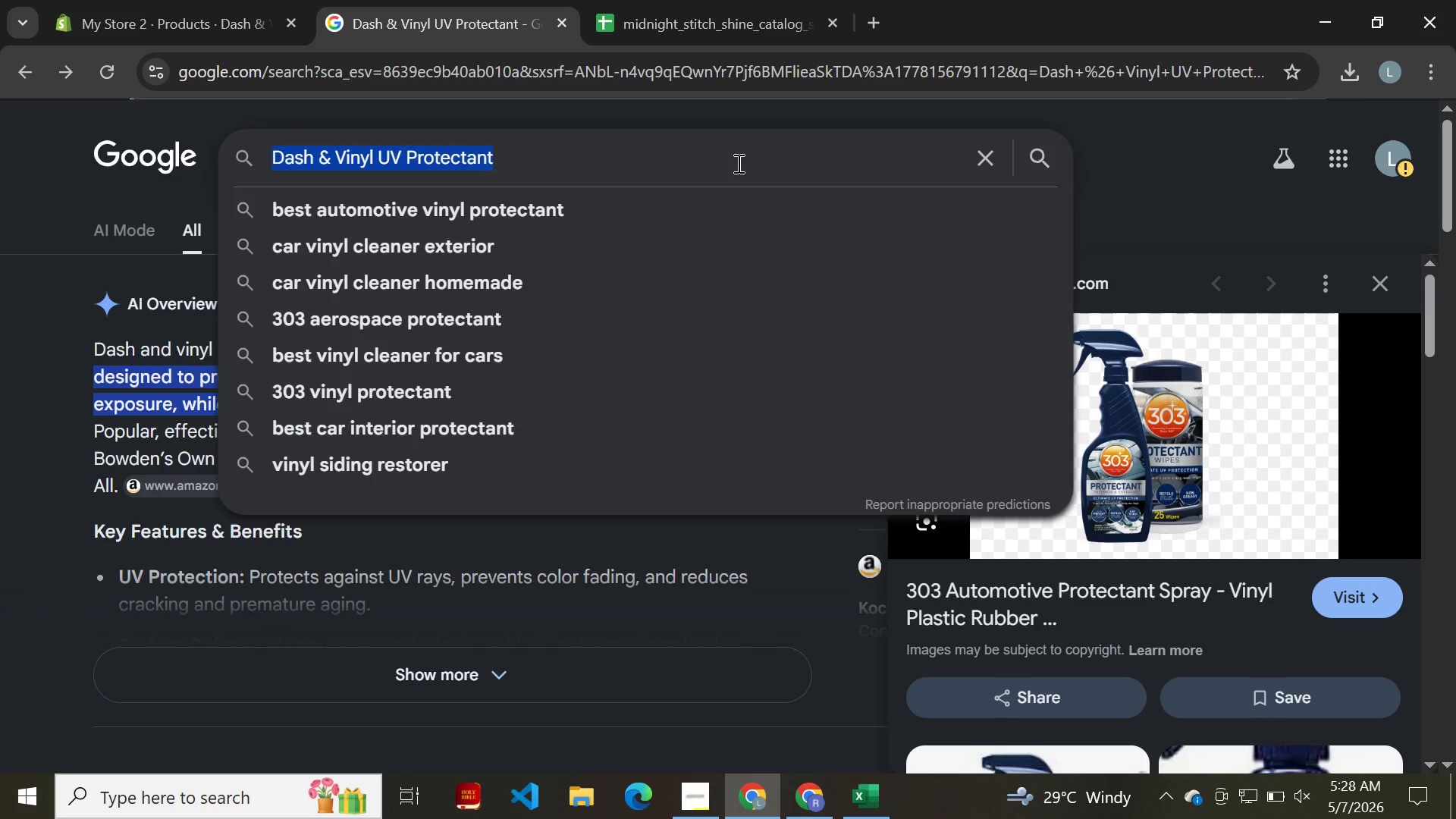 
key(Control+C)
 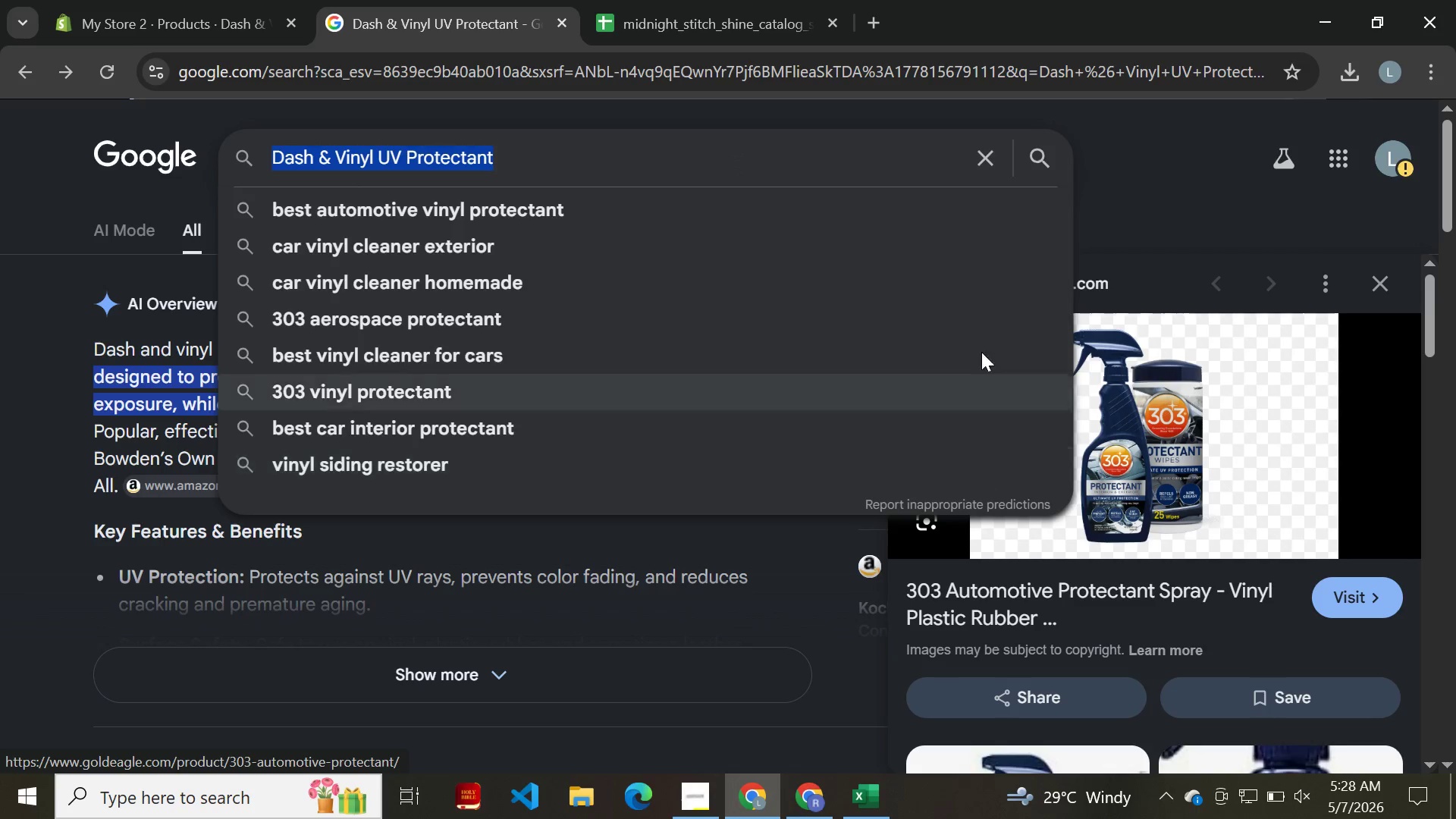 
left_click([1126, 181])
 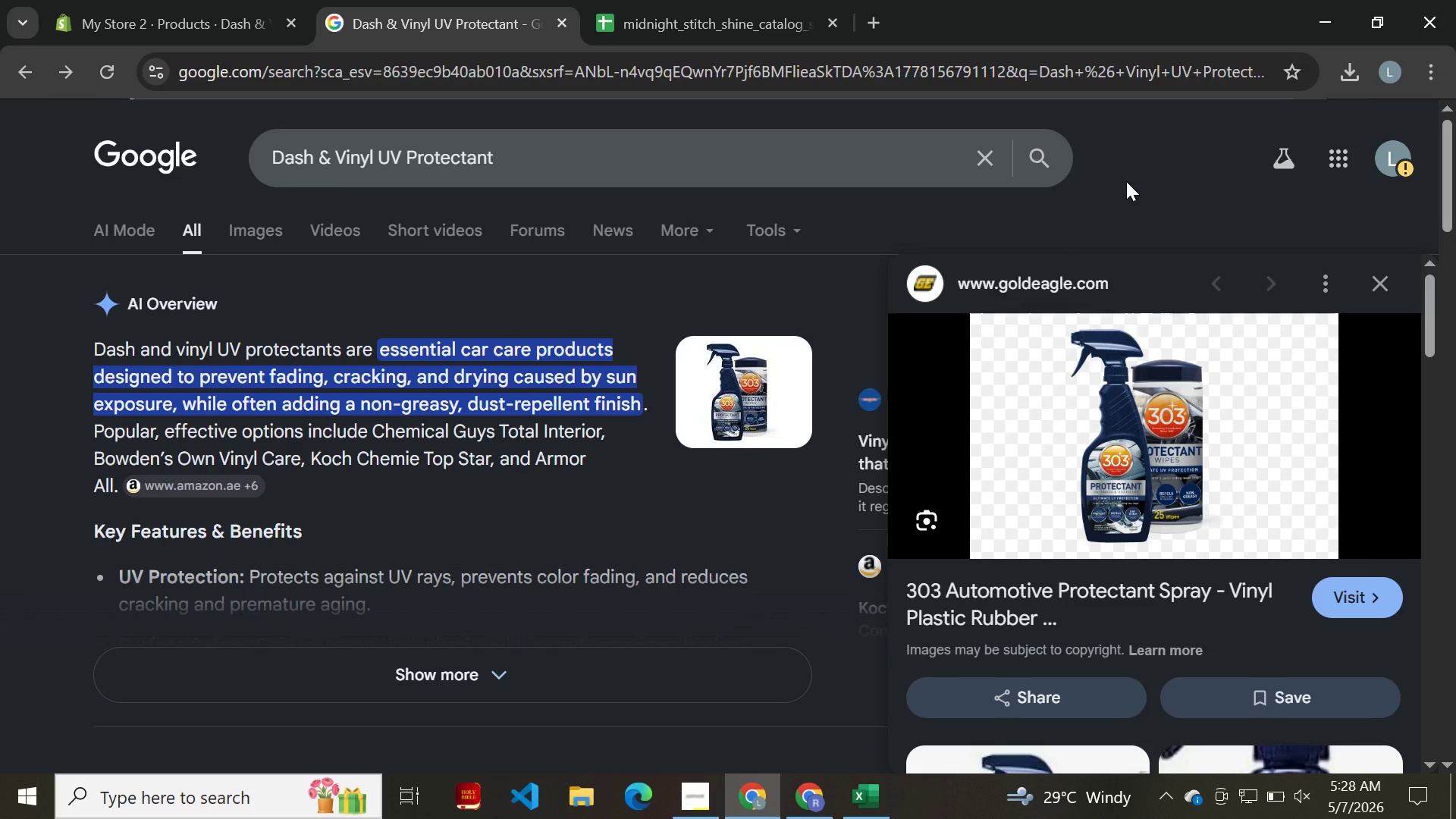 
key(Meta+Shift+MetaLeft)
 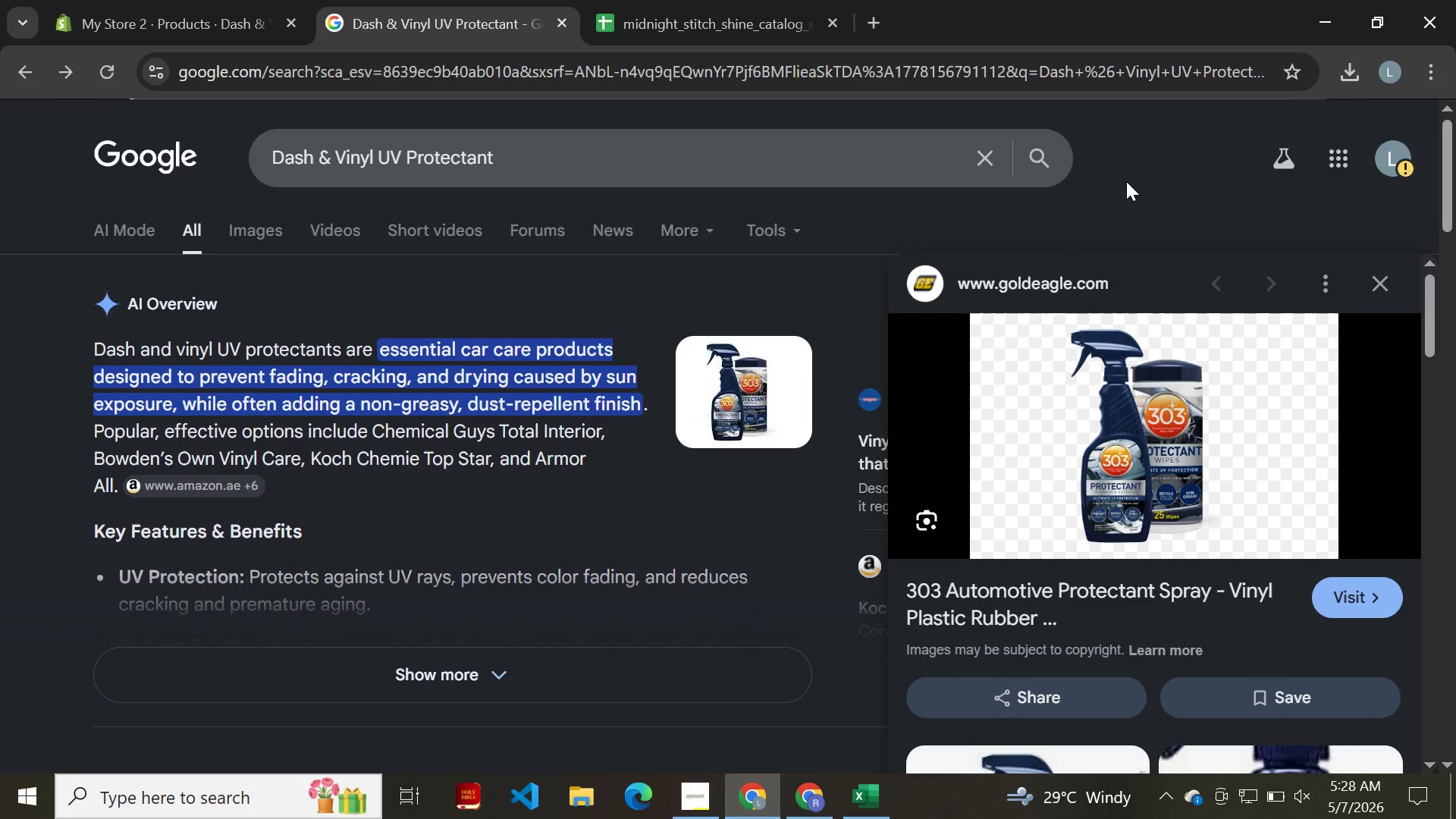 
key(Meta+Shift+S)
 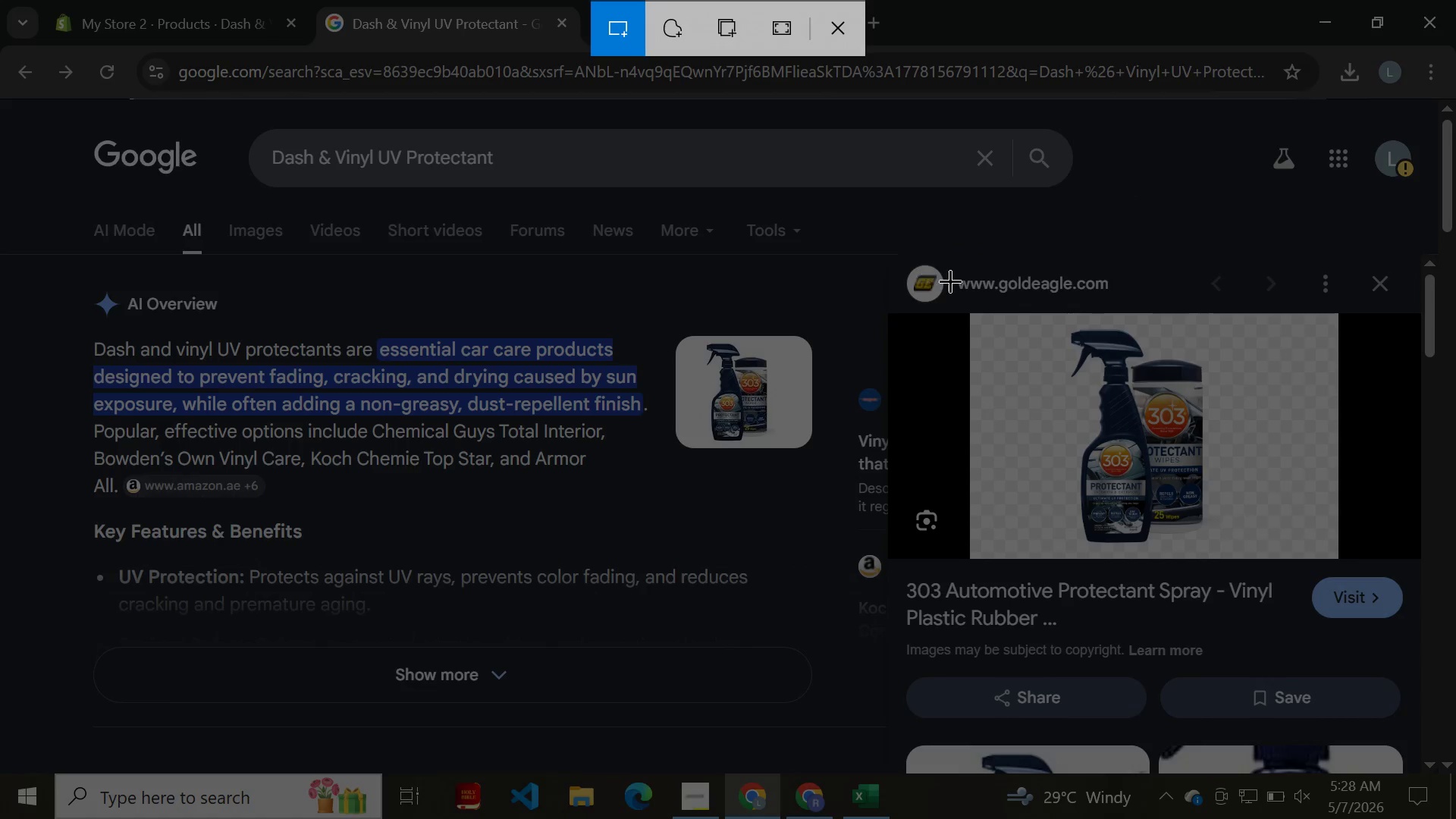 
left_click_drag(start_coordinate=[963, 309], to_coordinate=[1345, 556])
 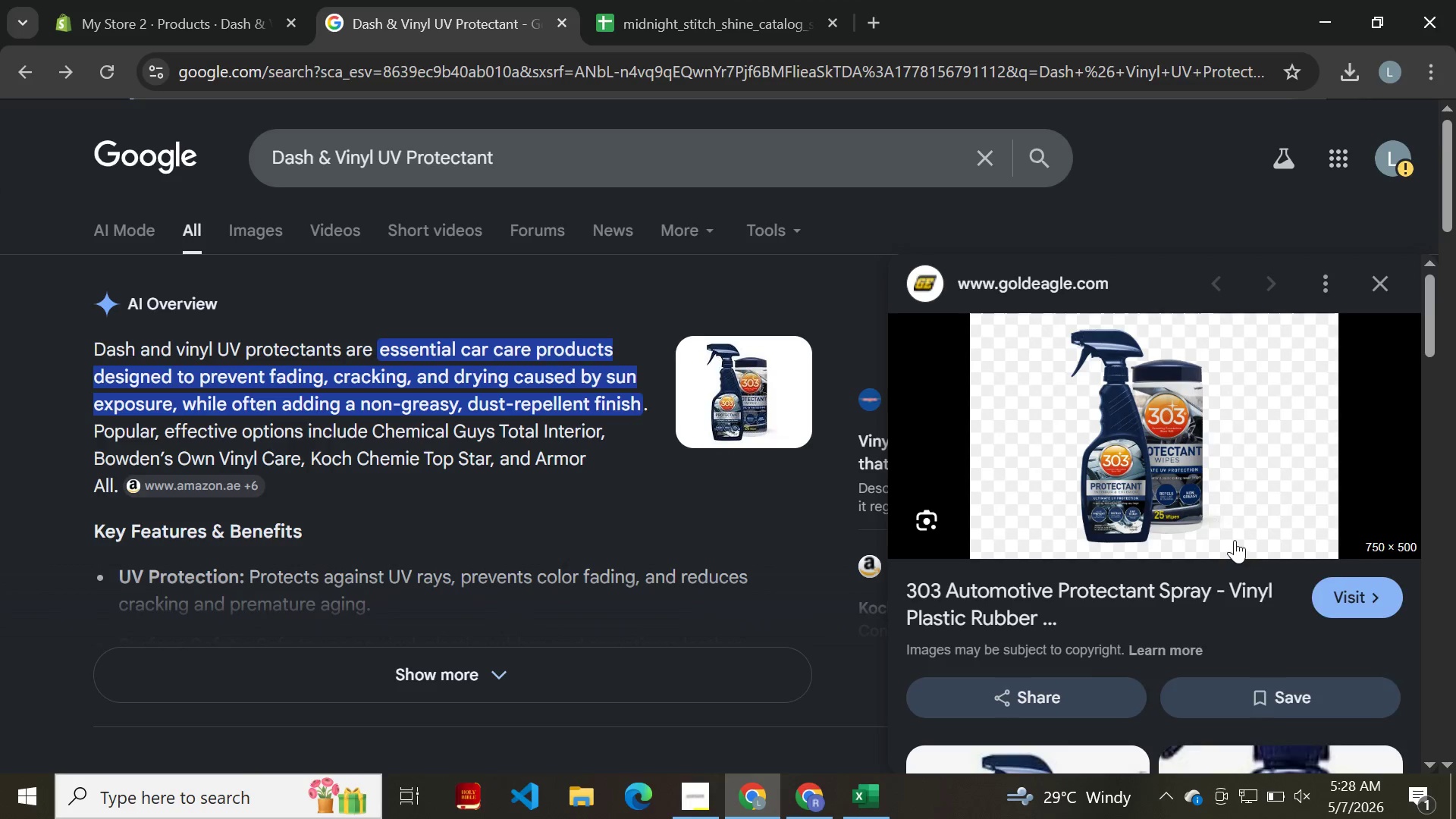 
left_click([1235, 540])
 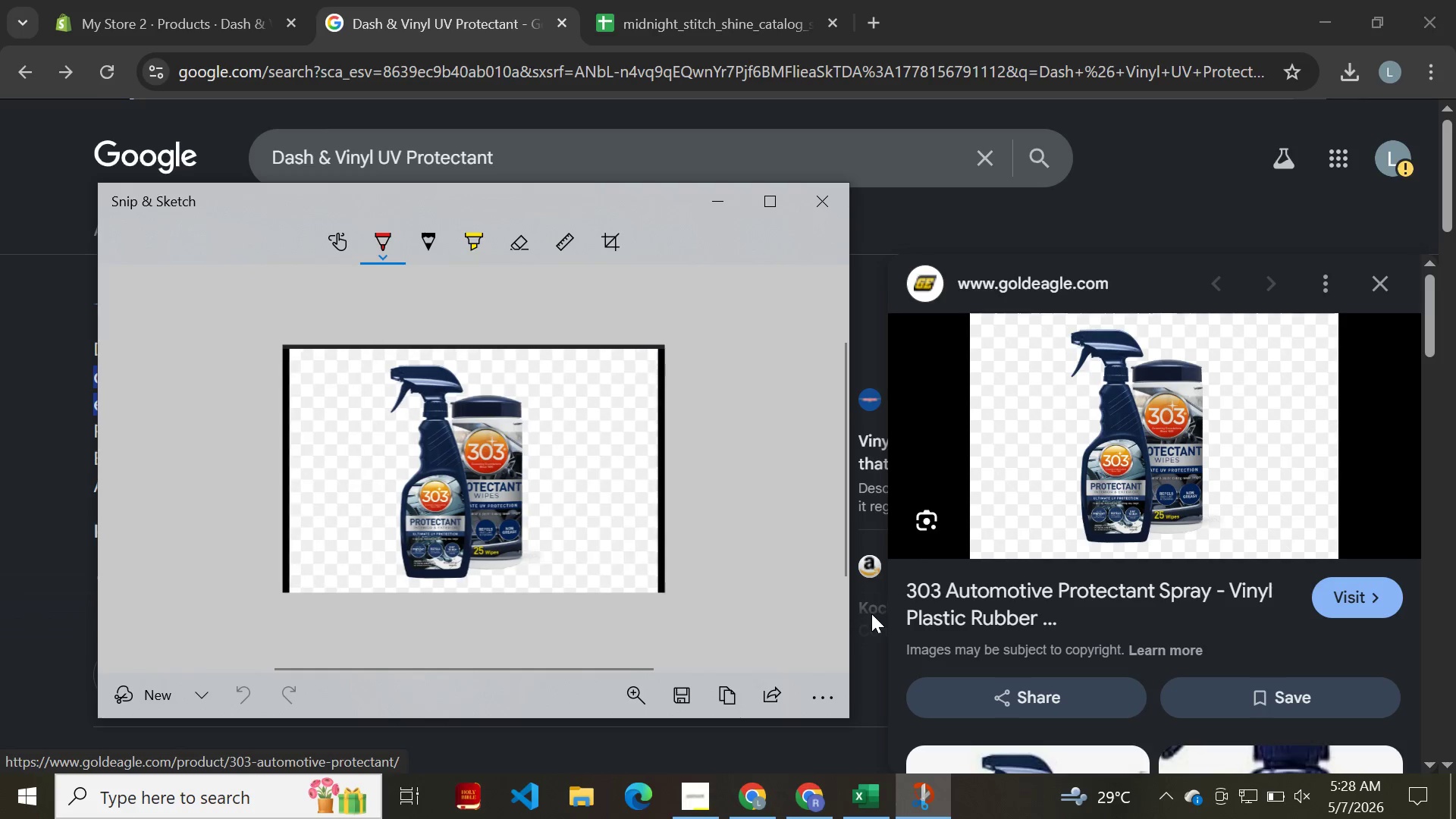 
left_click([664, 704])
 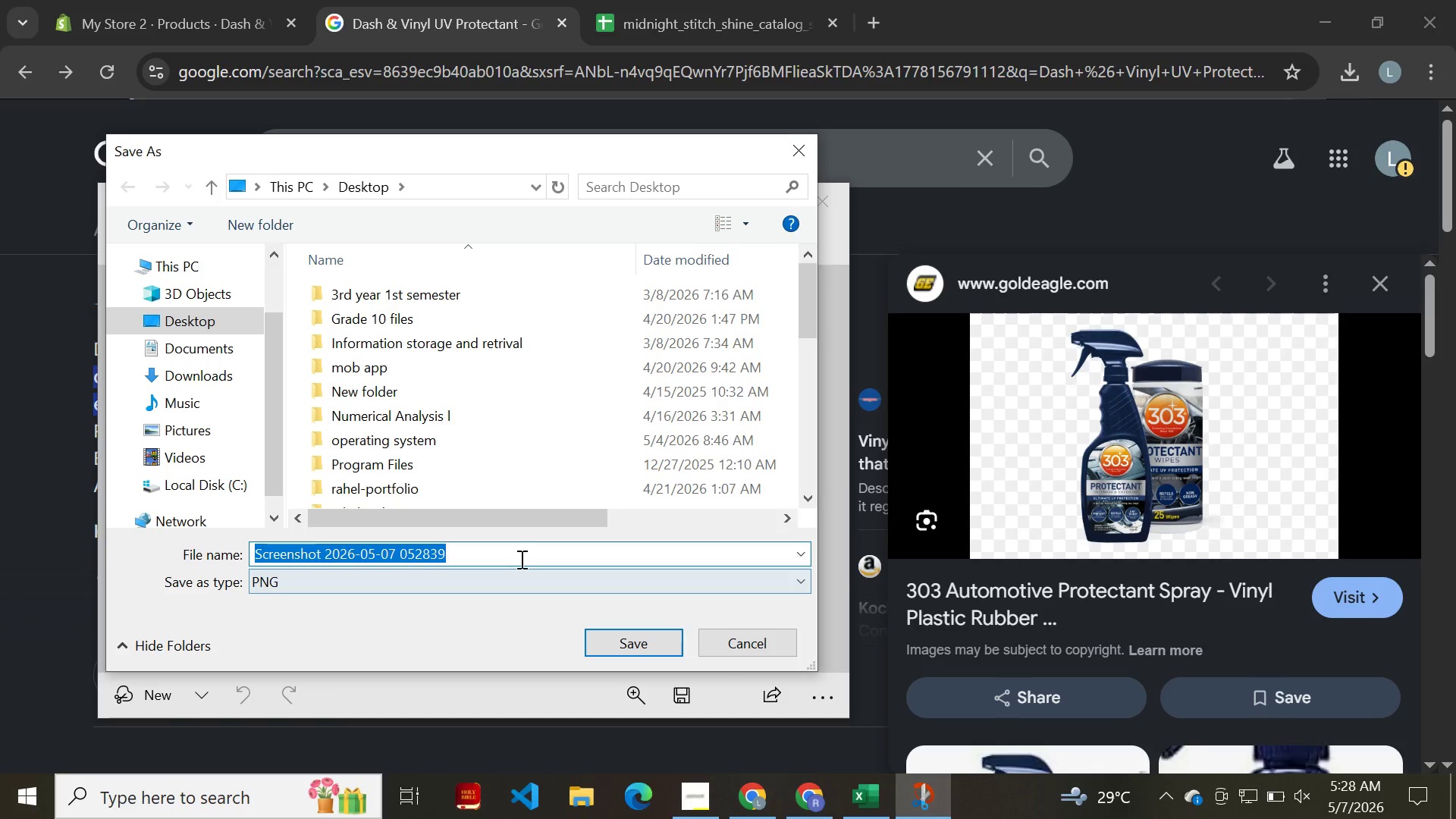 
key(Control+V)
 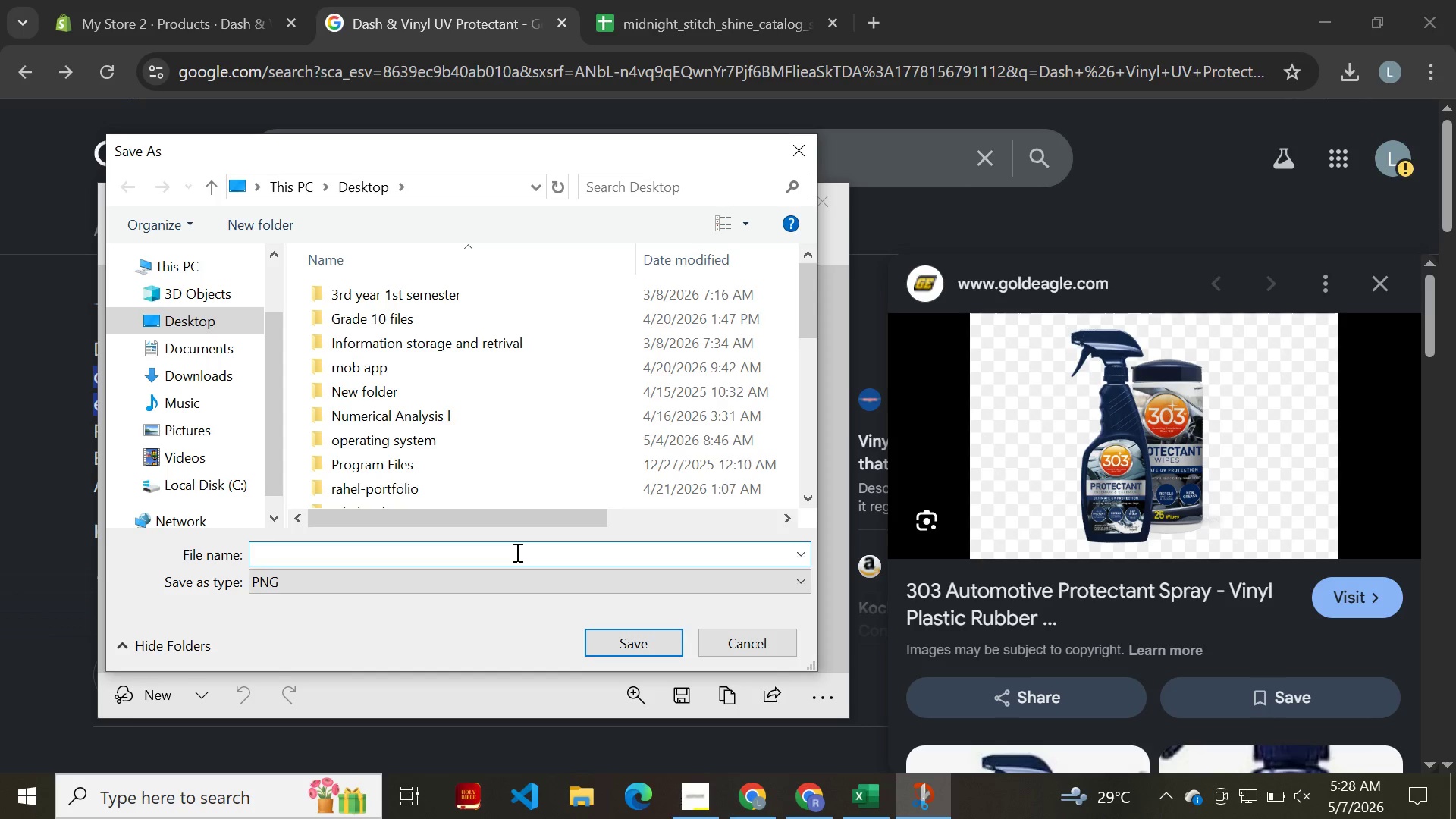 
left_click([516, 552])
 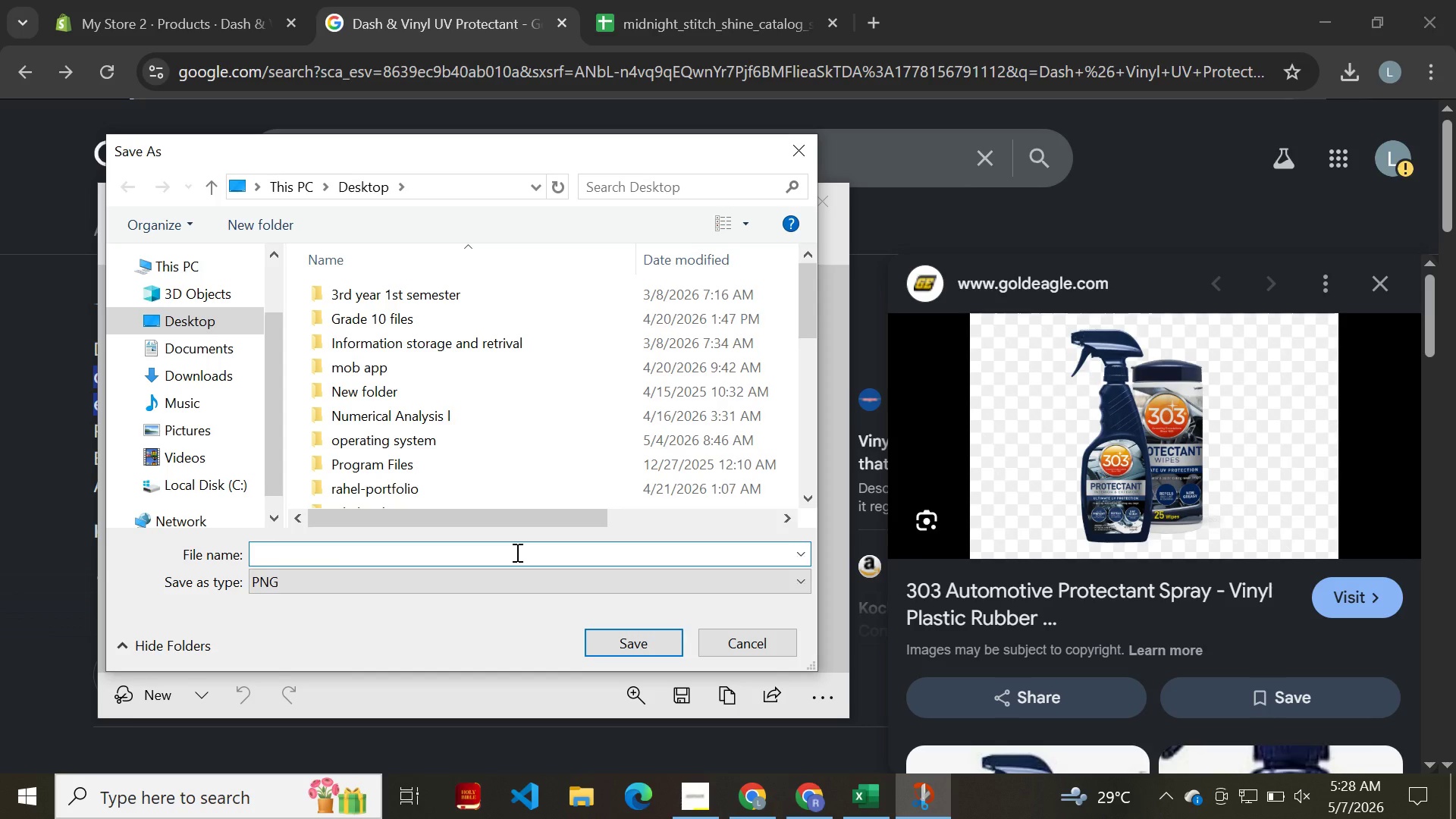 
key(Control+V)
 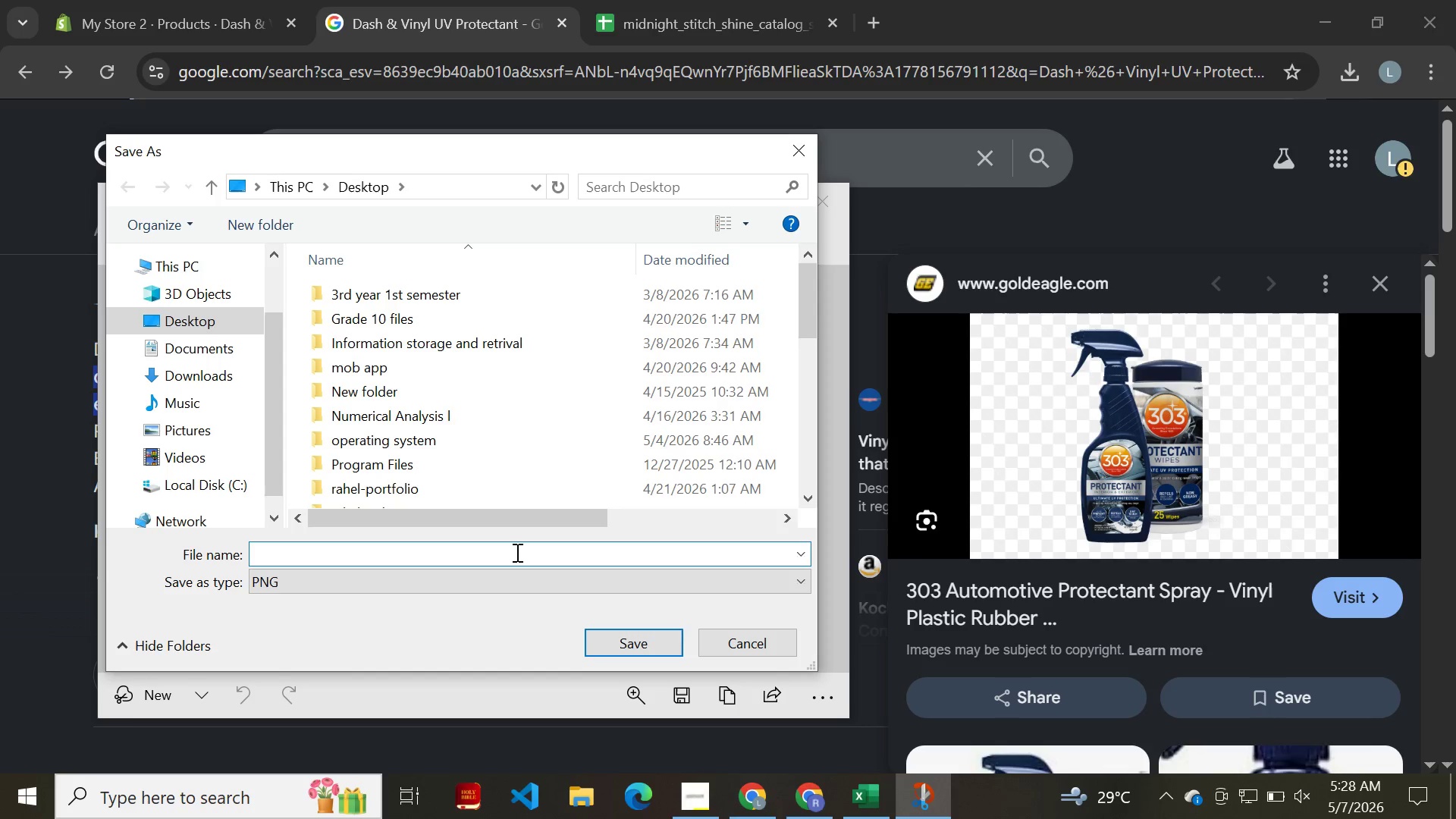 
hold_key(key=ControlLeft, duration=1.01)
 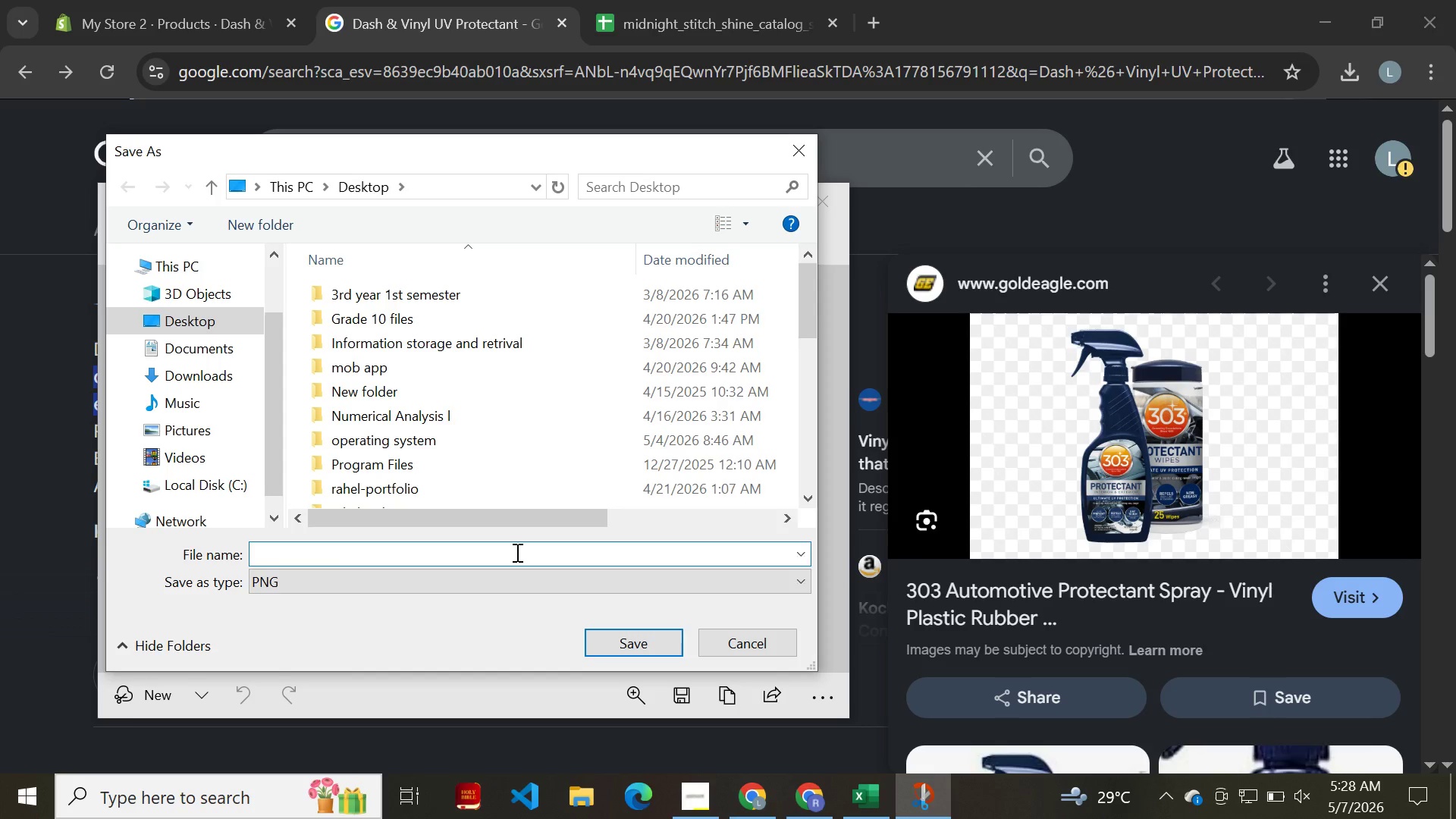 
key(Control+ControlLeft)
 